 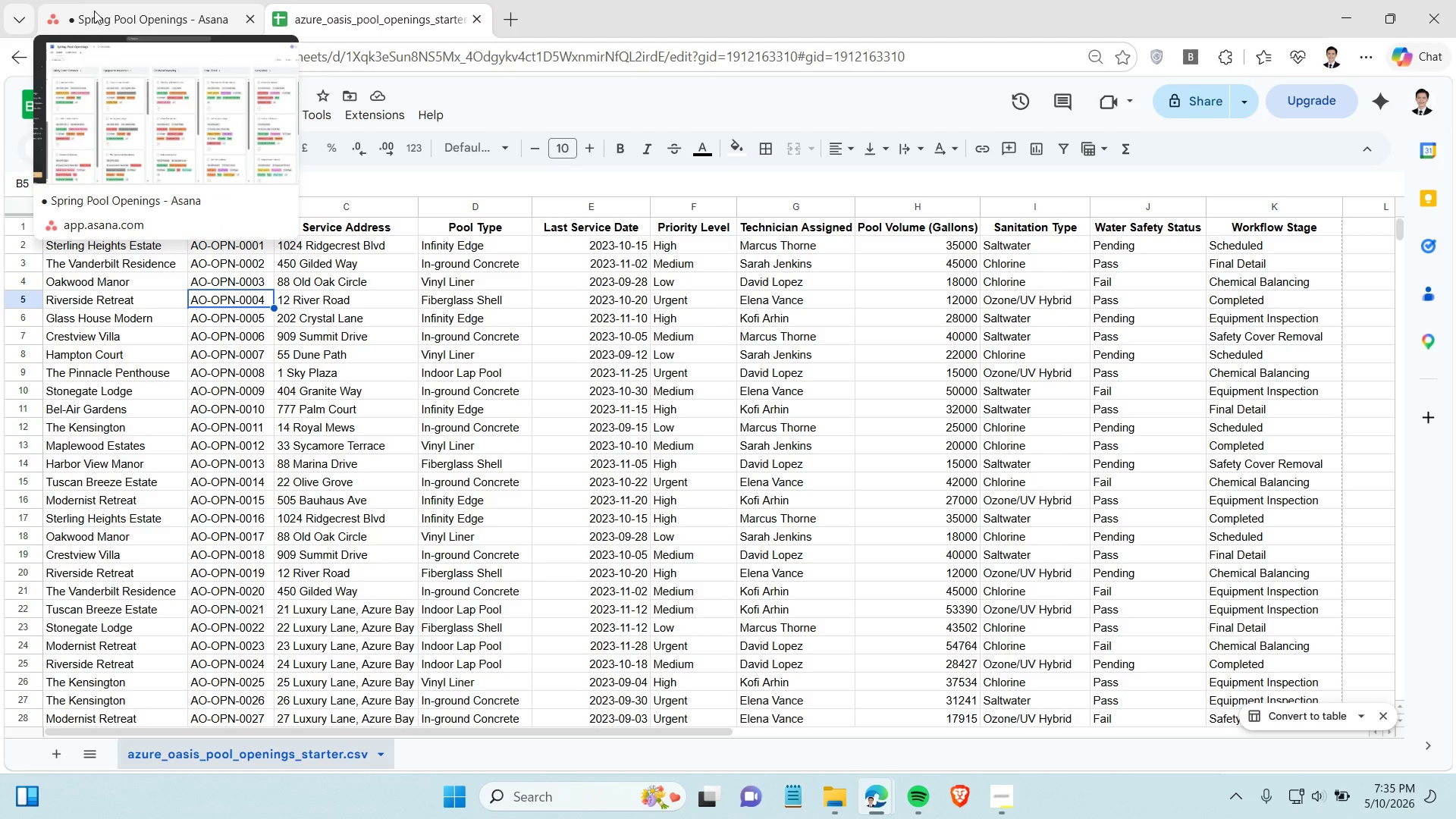 
left_click([94, 11])
 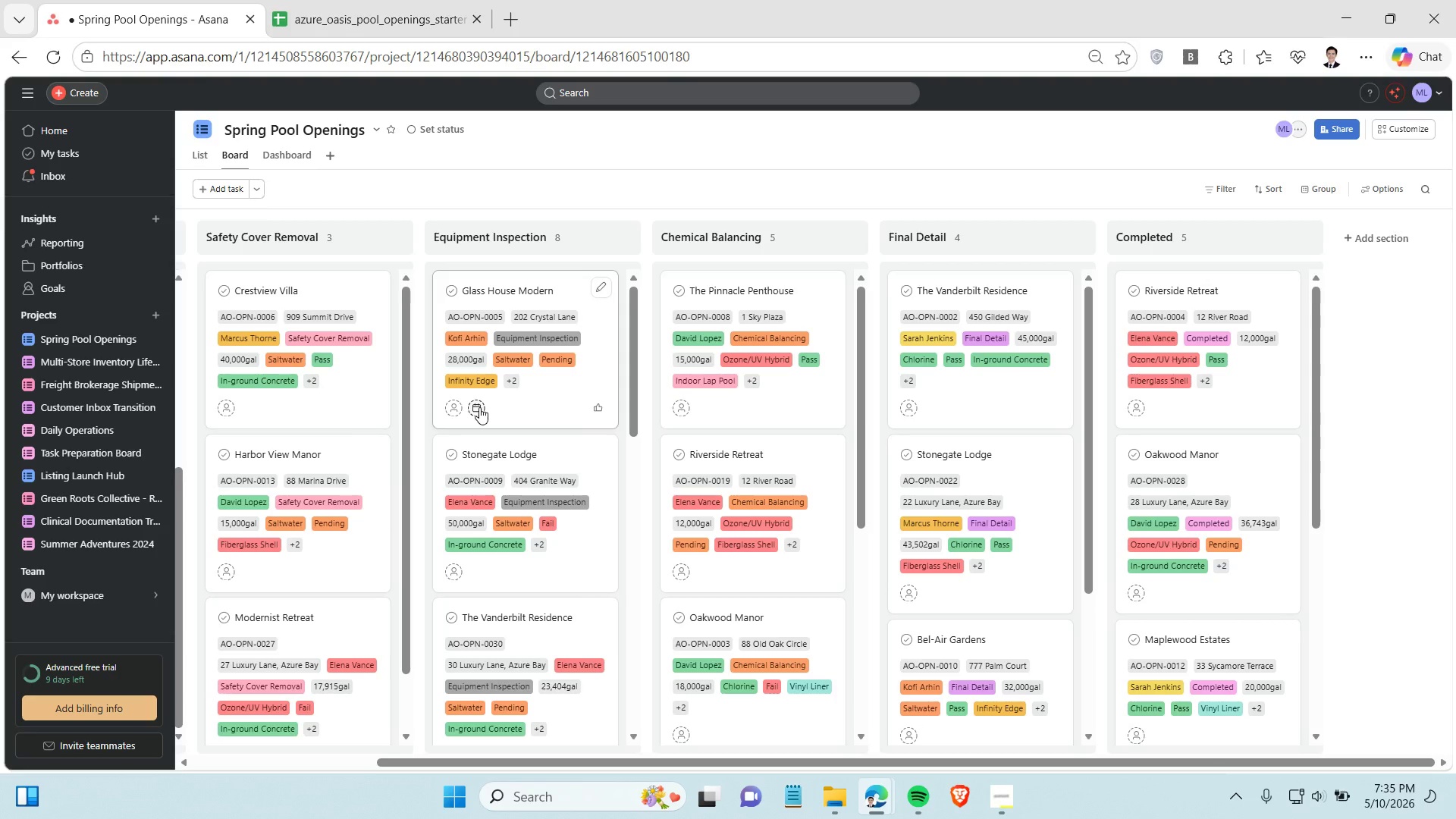 
left_click([325, 398])
 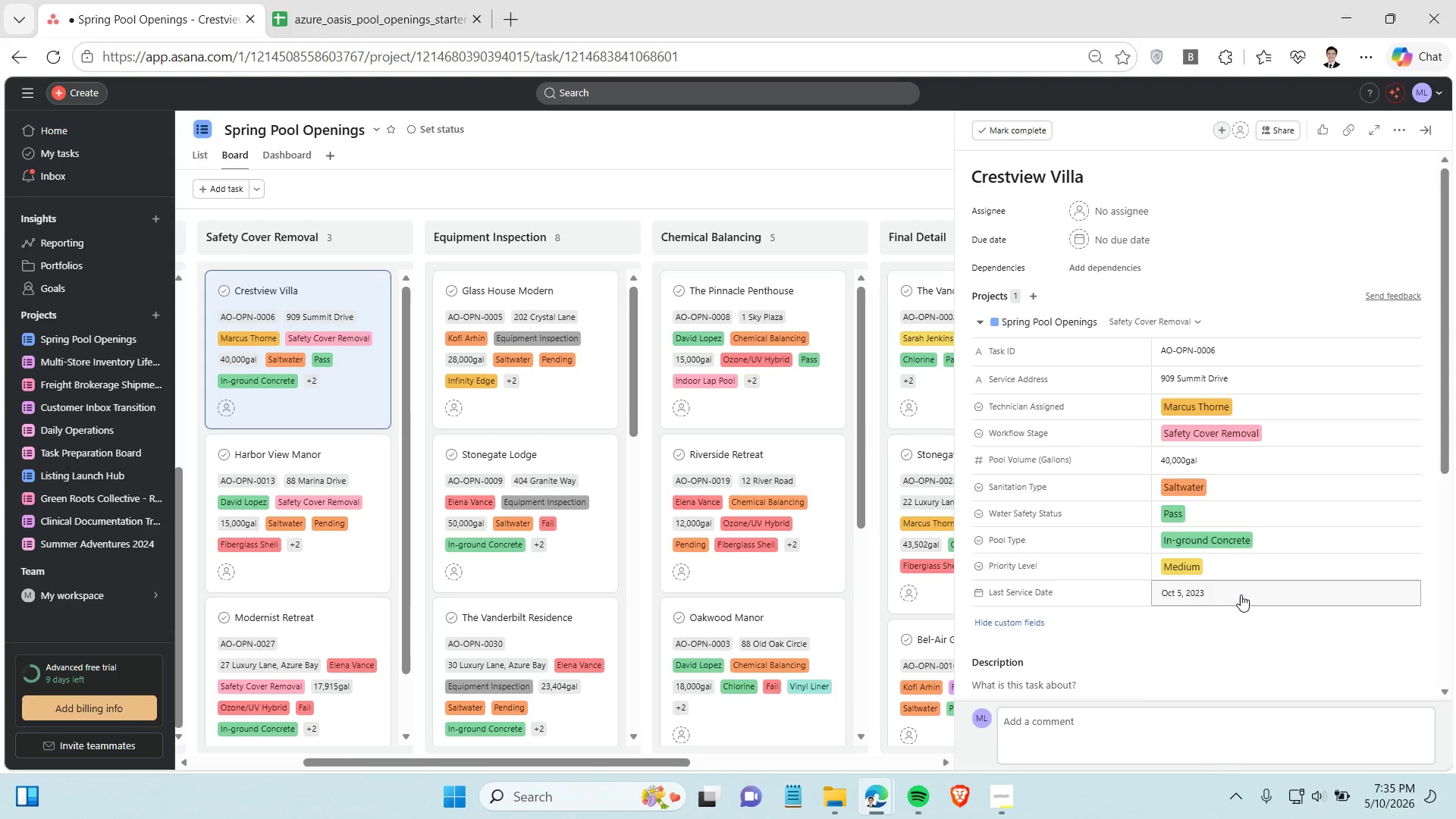 
scroll: coordinate [335, 380], scroll_direction: up, amount: 5.0
 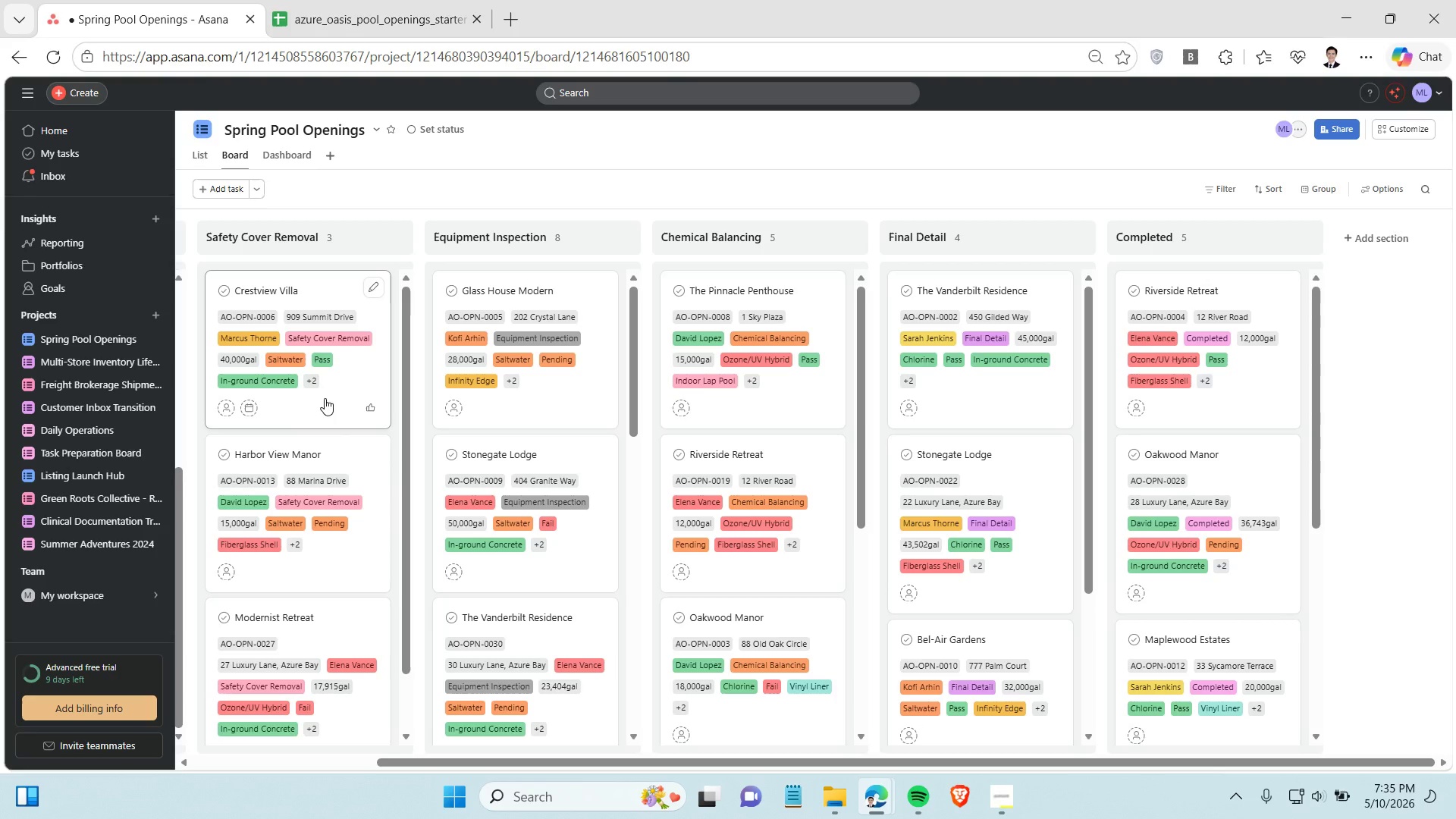 
wait(14.59)
 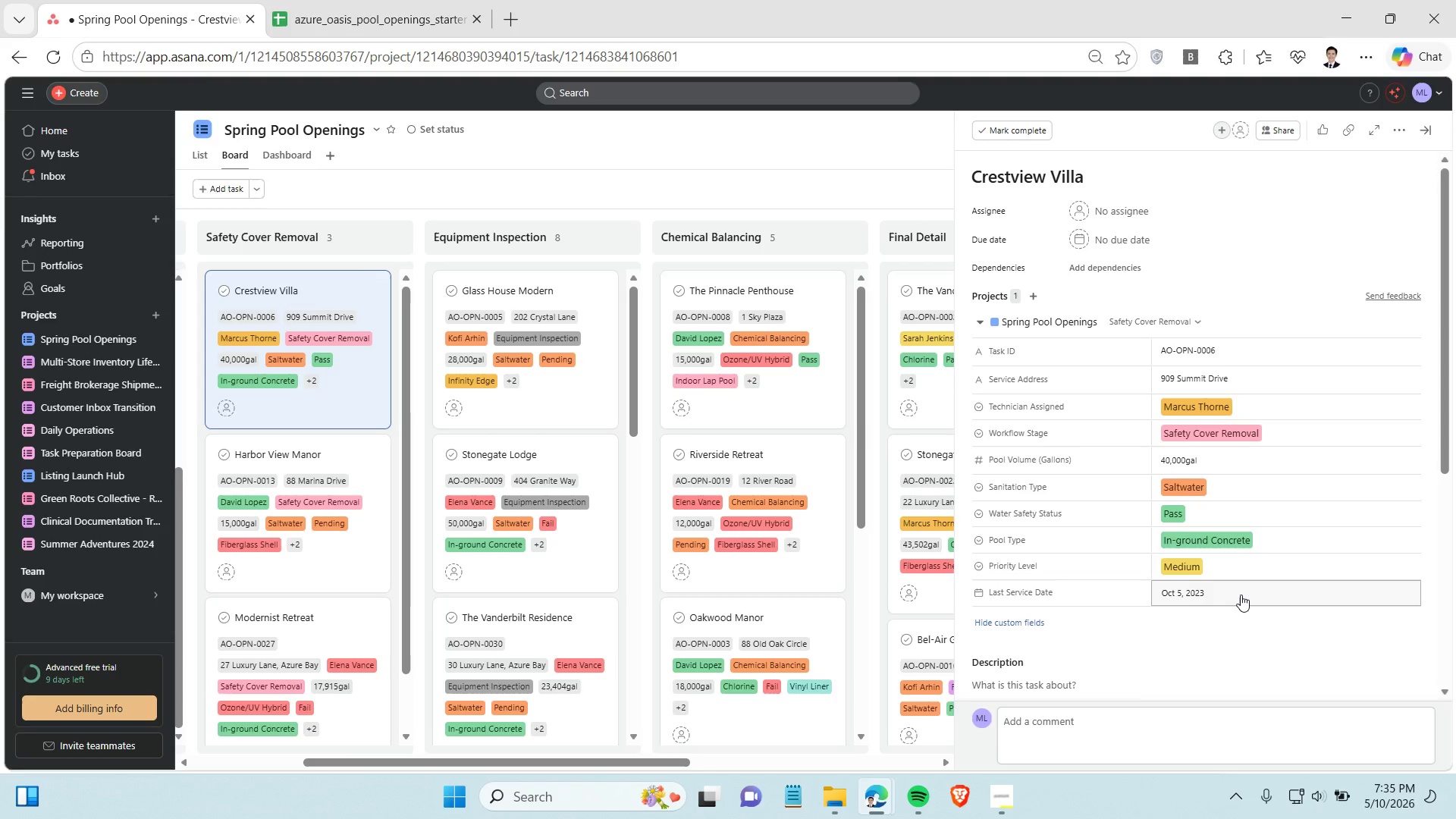 
left_click([1109, 246])
 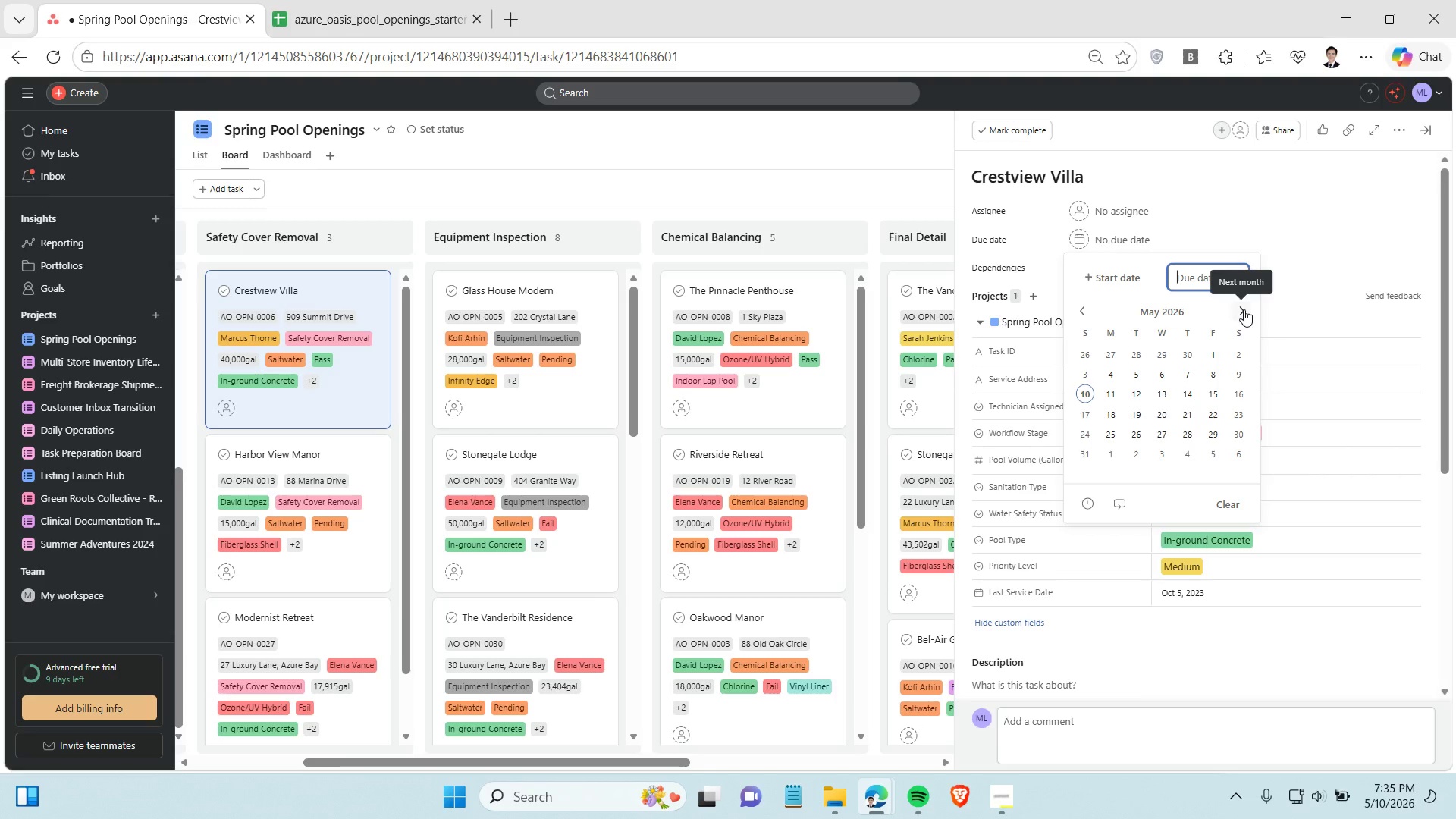 
double_click([1244, 309])
 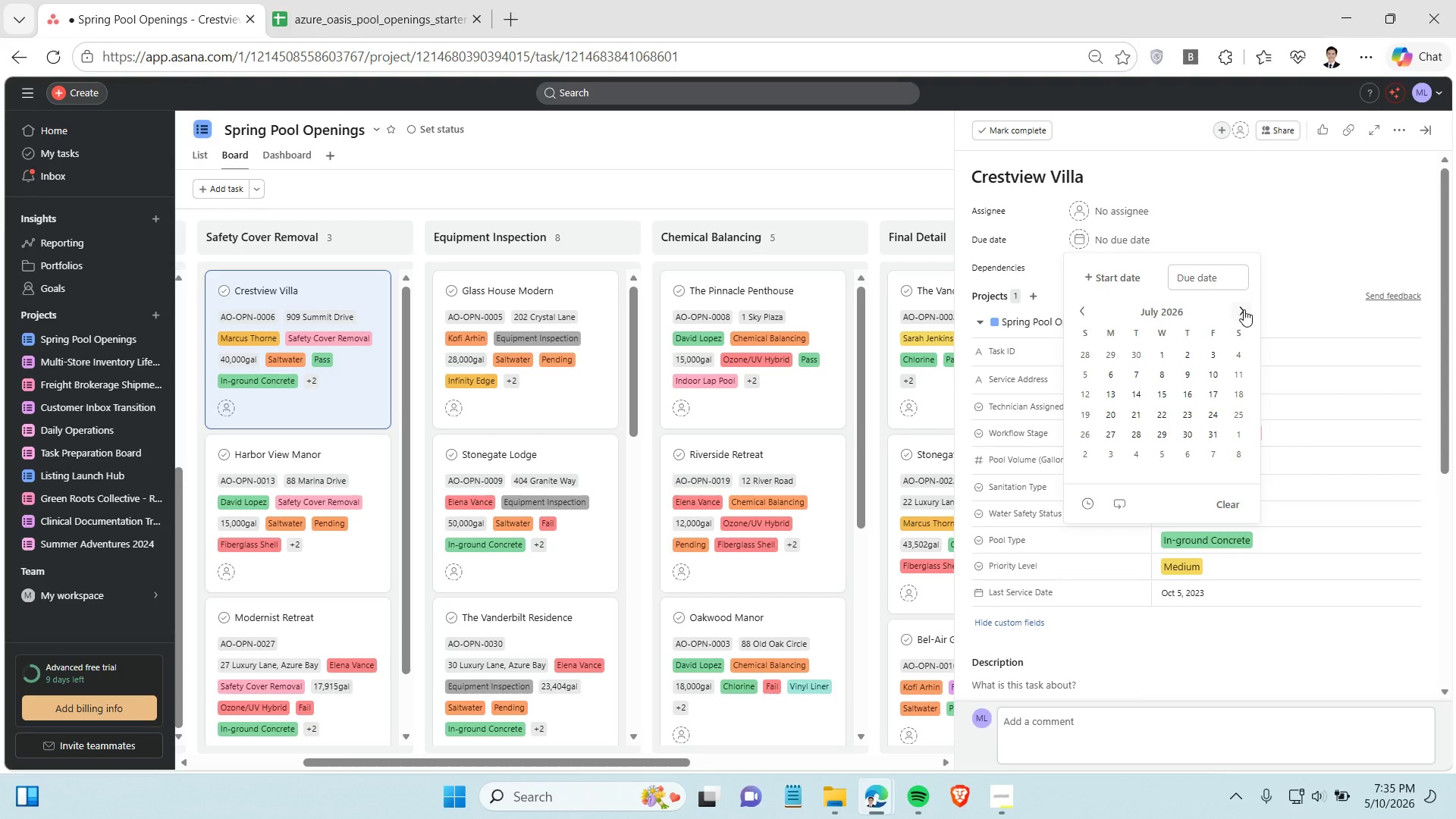 
triple_click([1244, 309])
 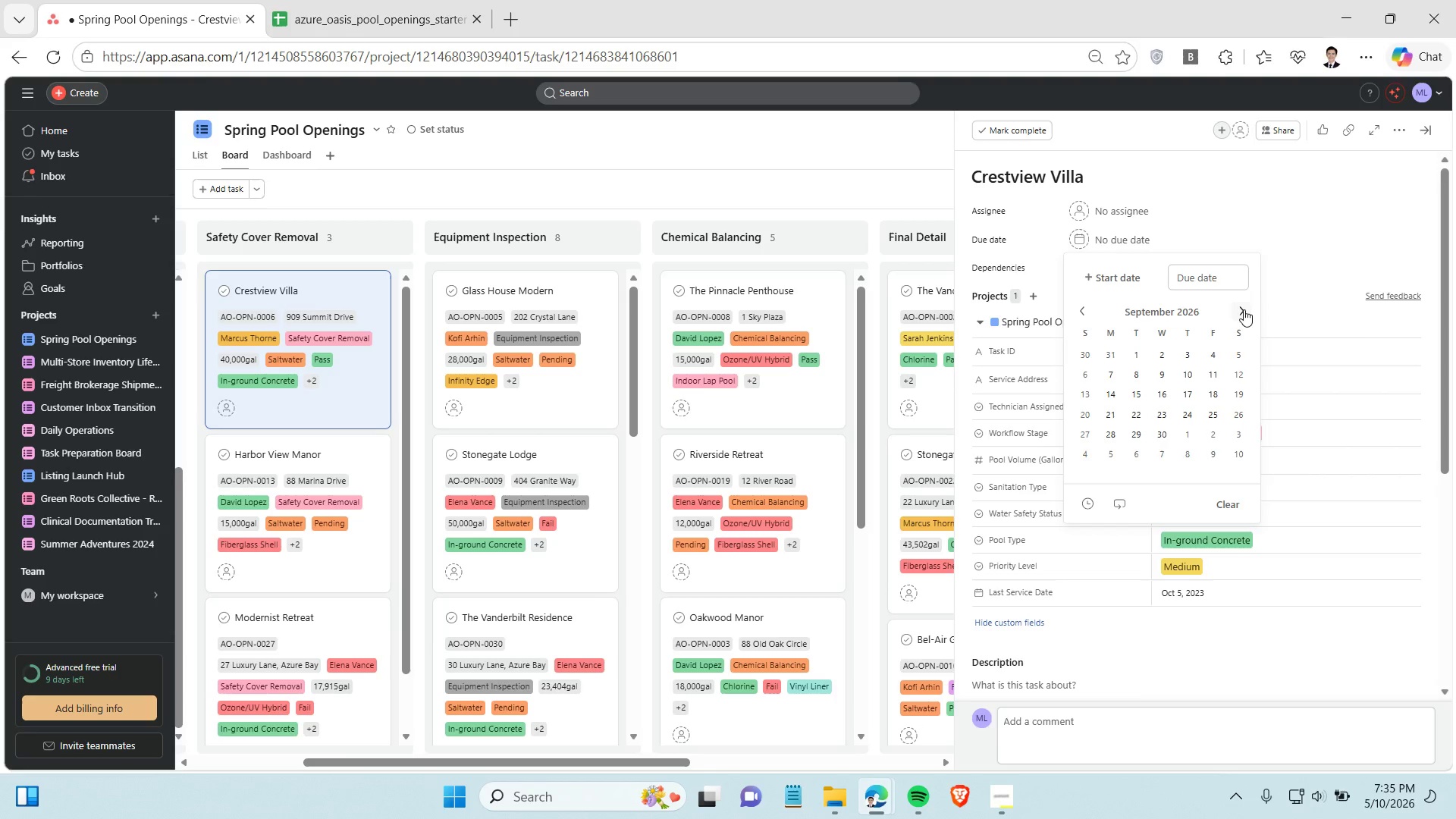 
double_click([1244, 309])
 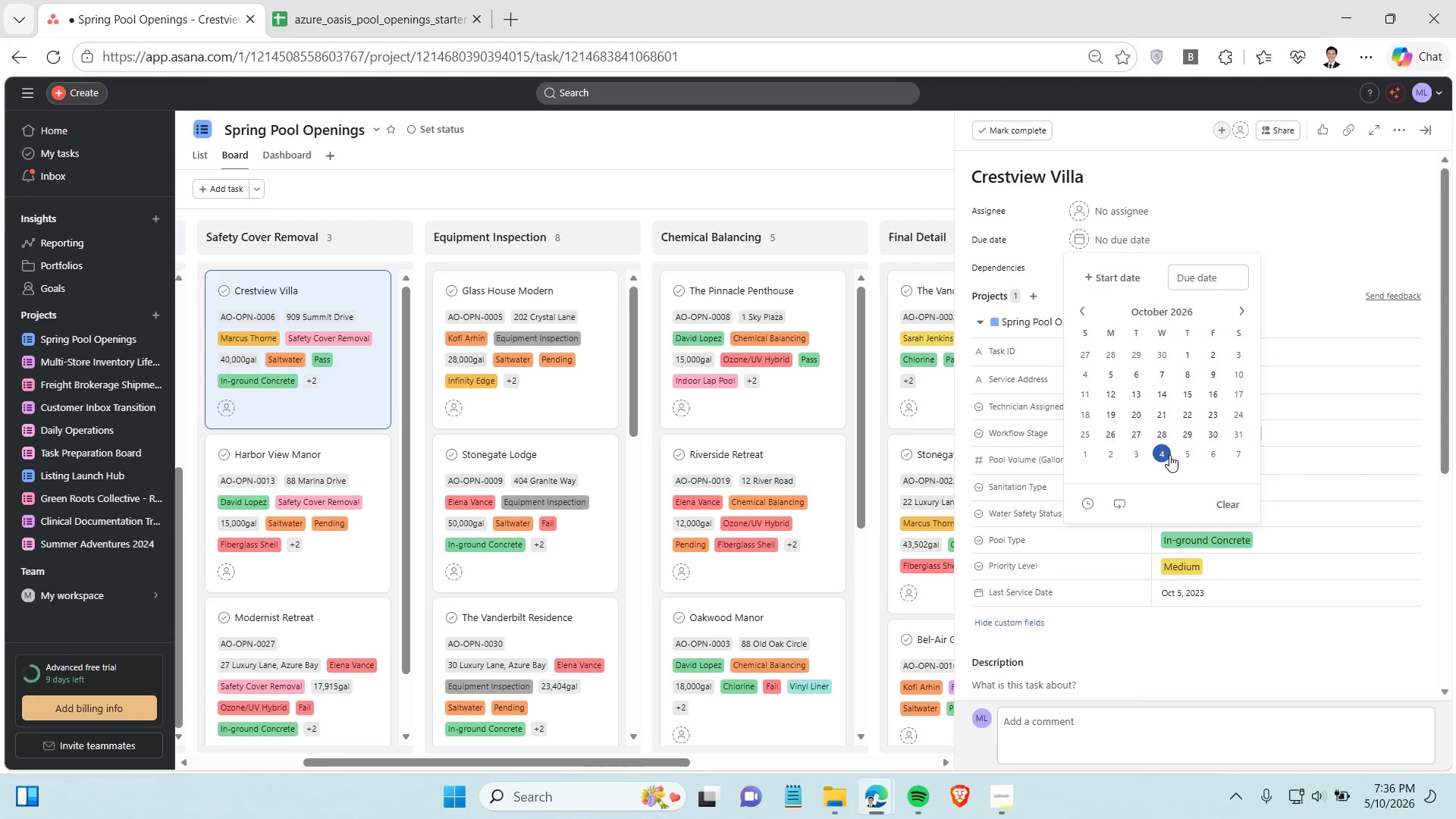 
left_click([1190, 456])
 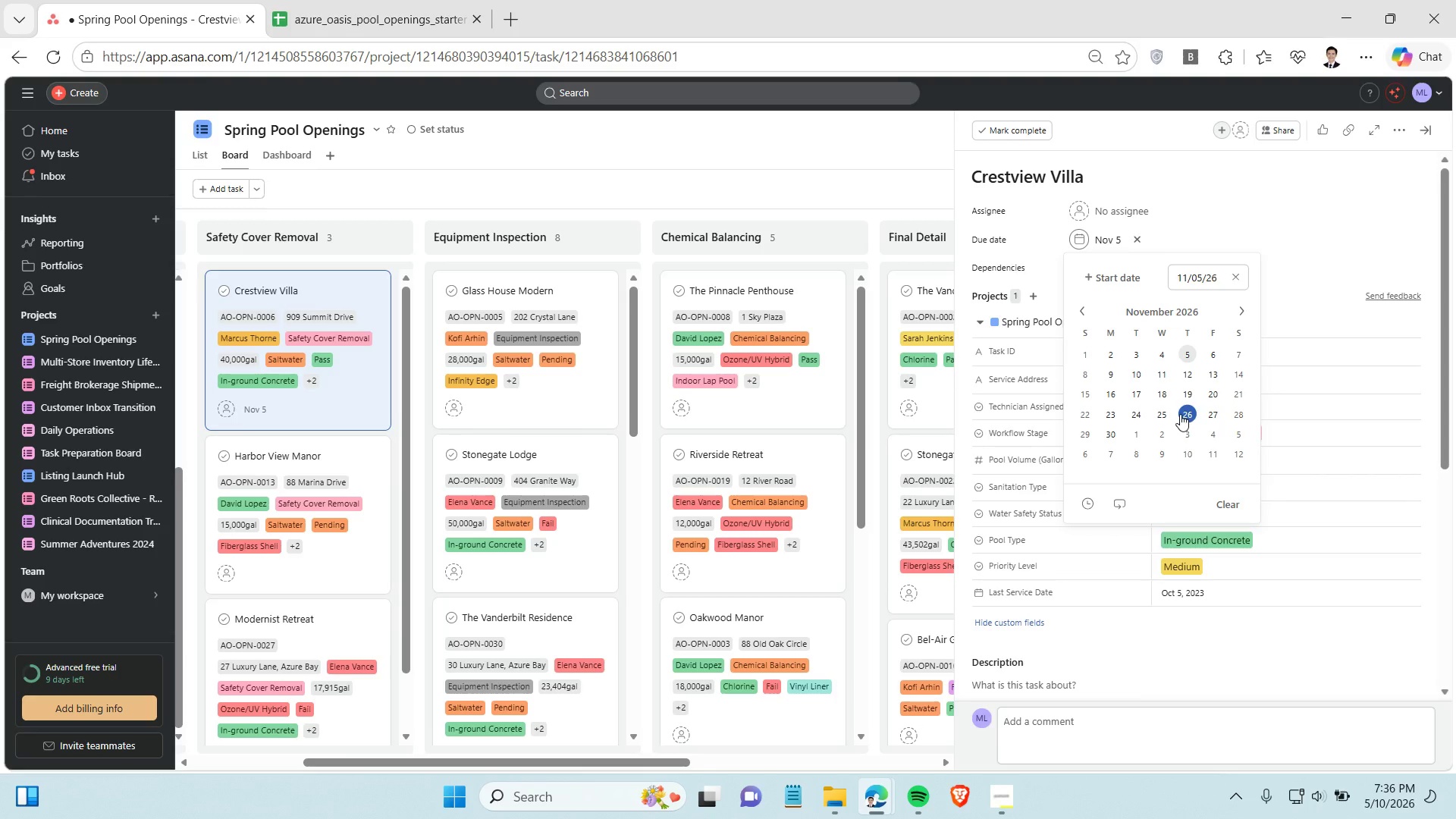 
left_click([1186, 351])
 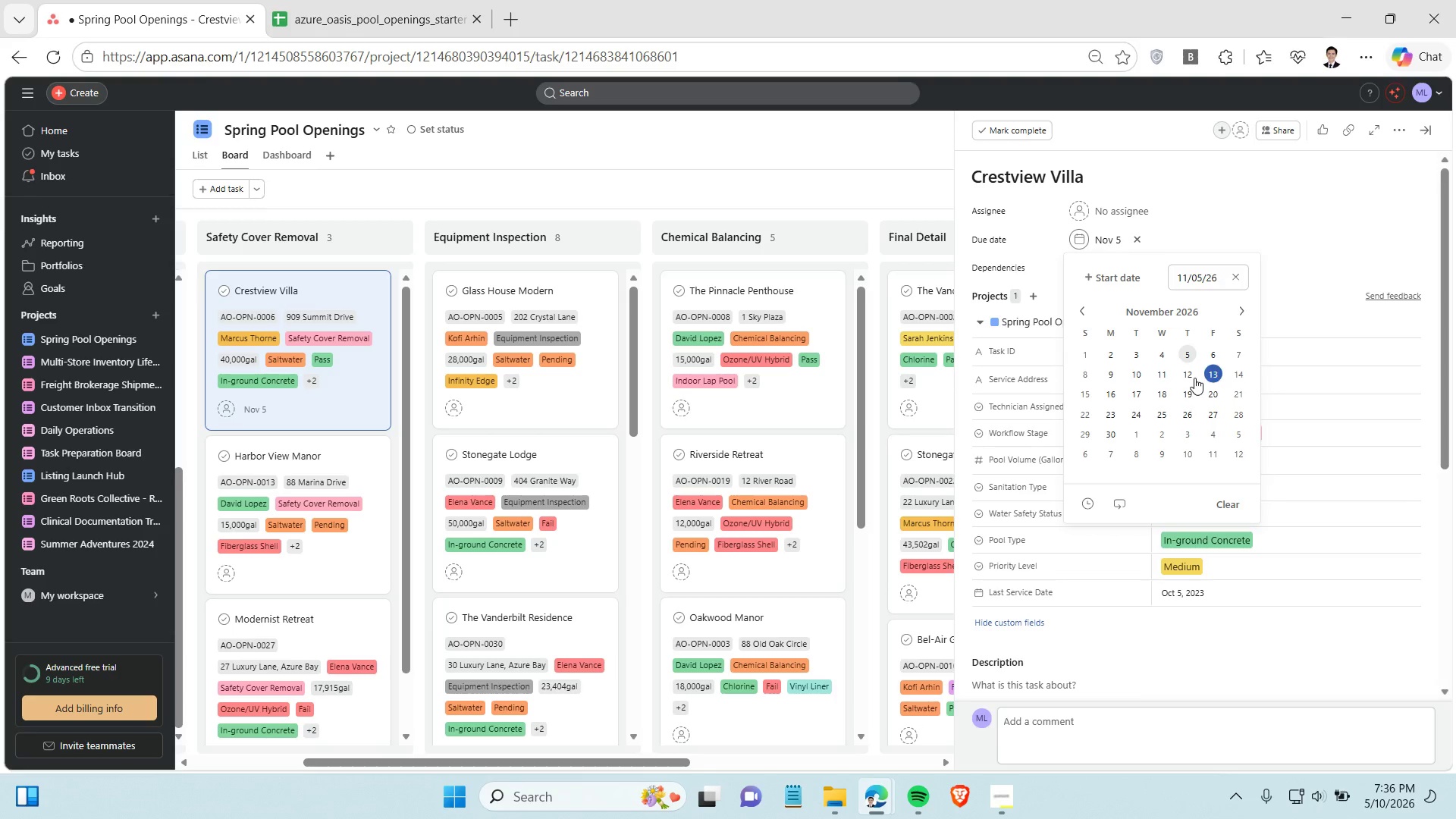 
left_click([1090, 310])
 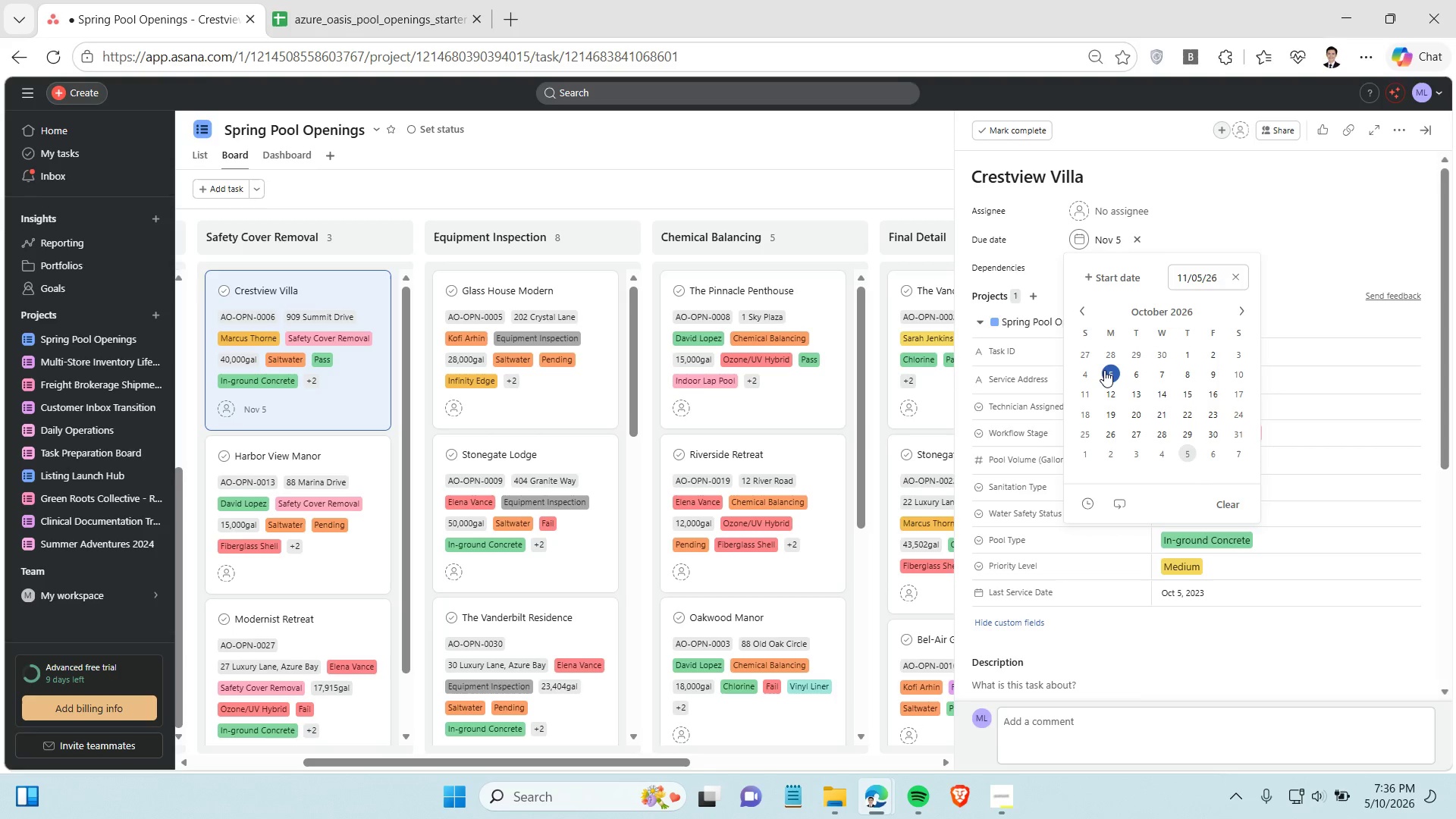 
left_click([1104, 370])
 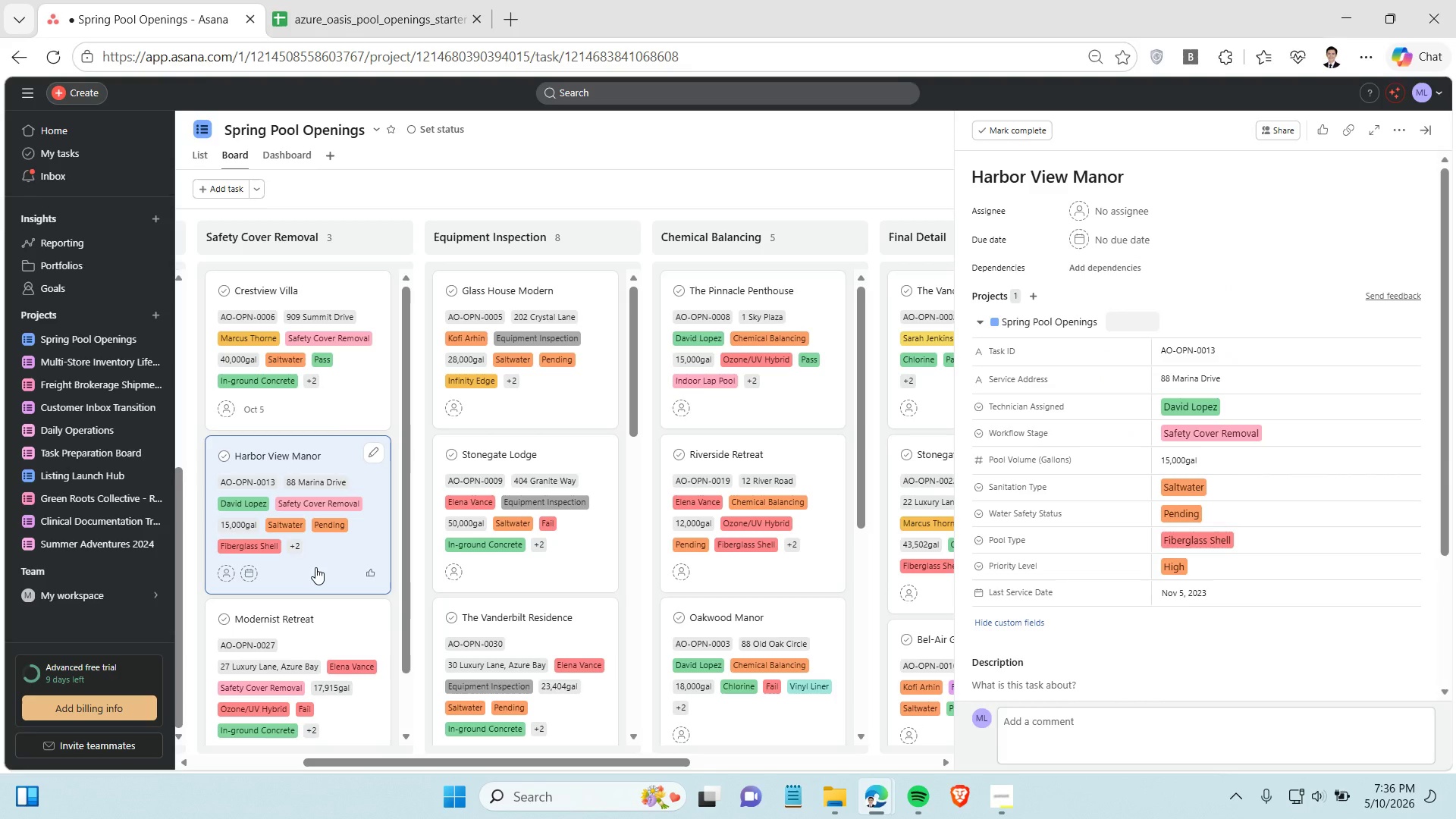 
wait(8.73)
 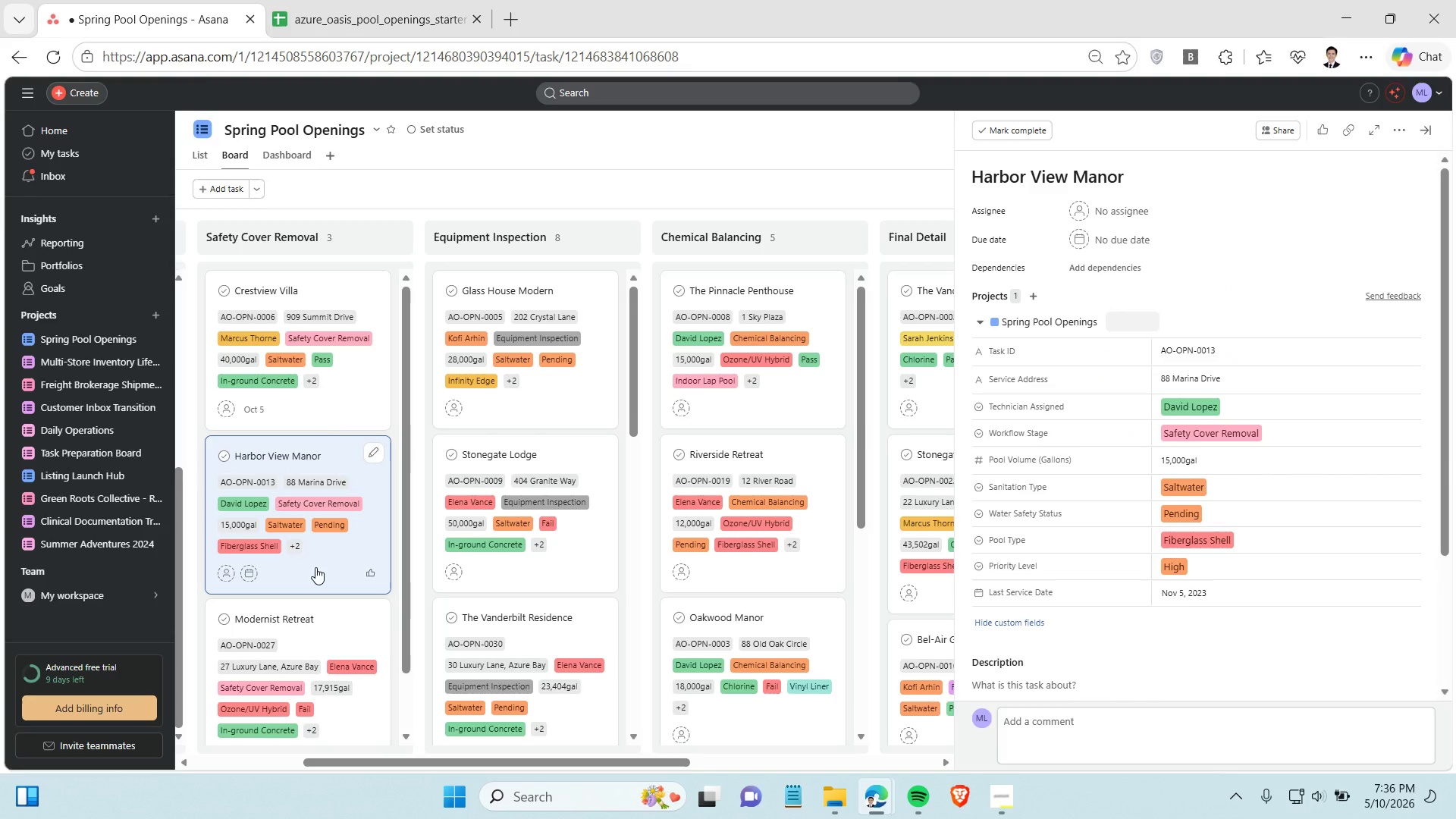 
left_click([1133, 244])
 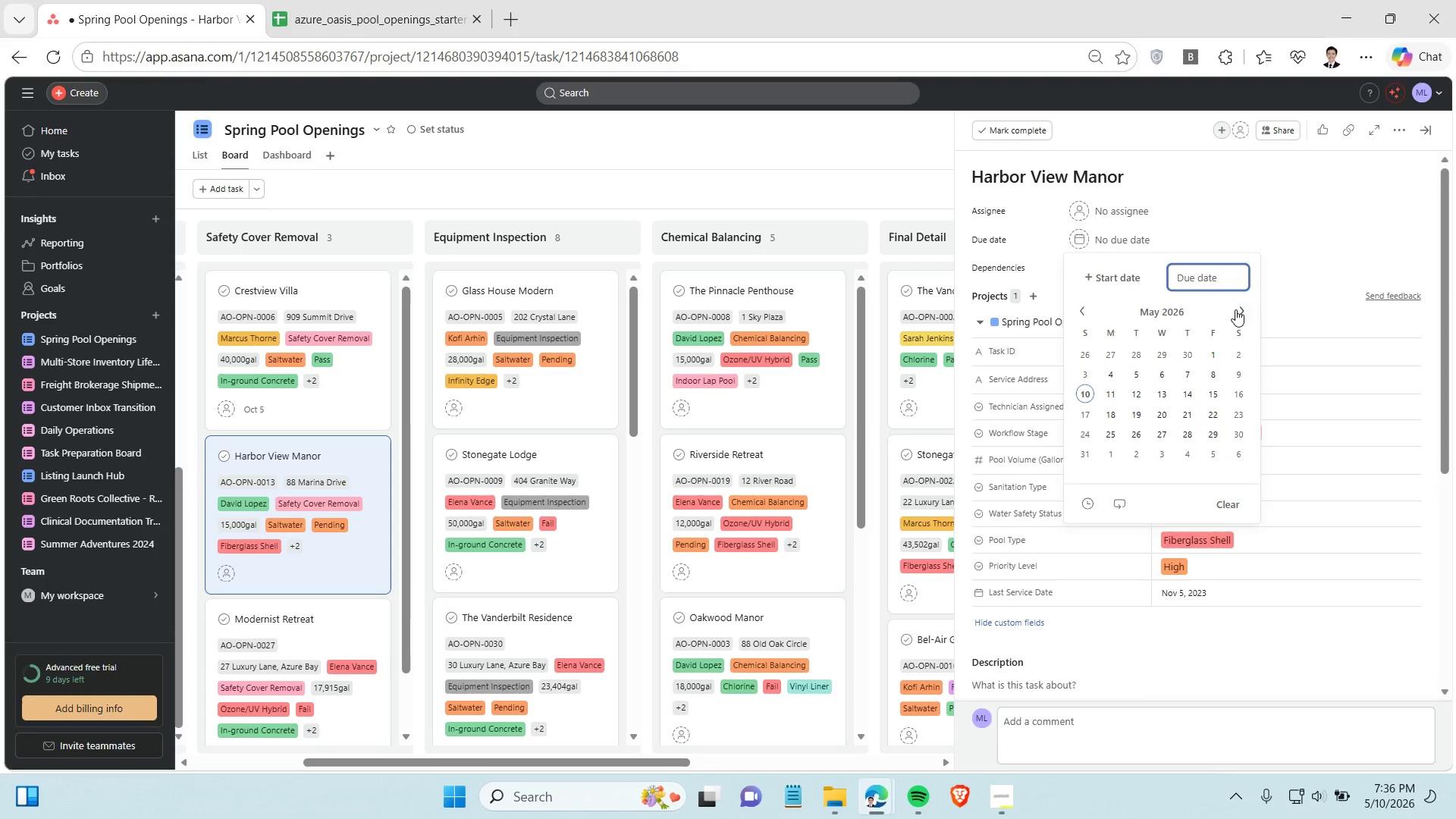 
double_click([1235, 309])
 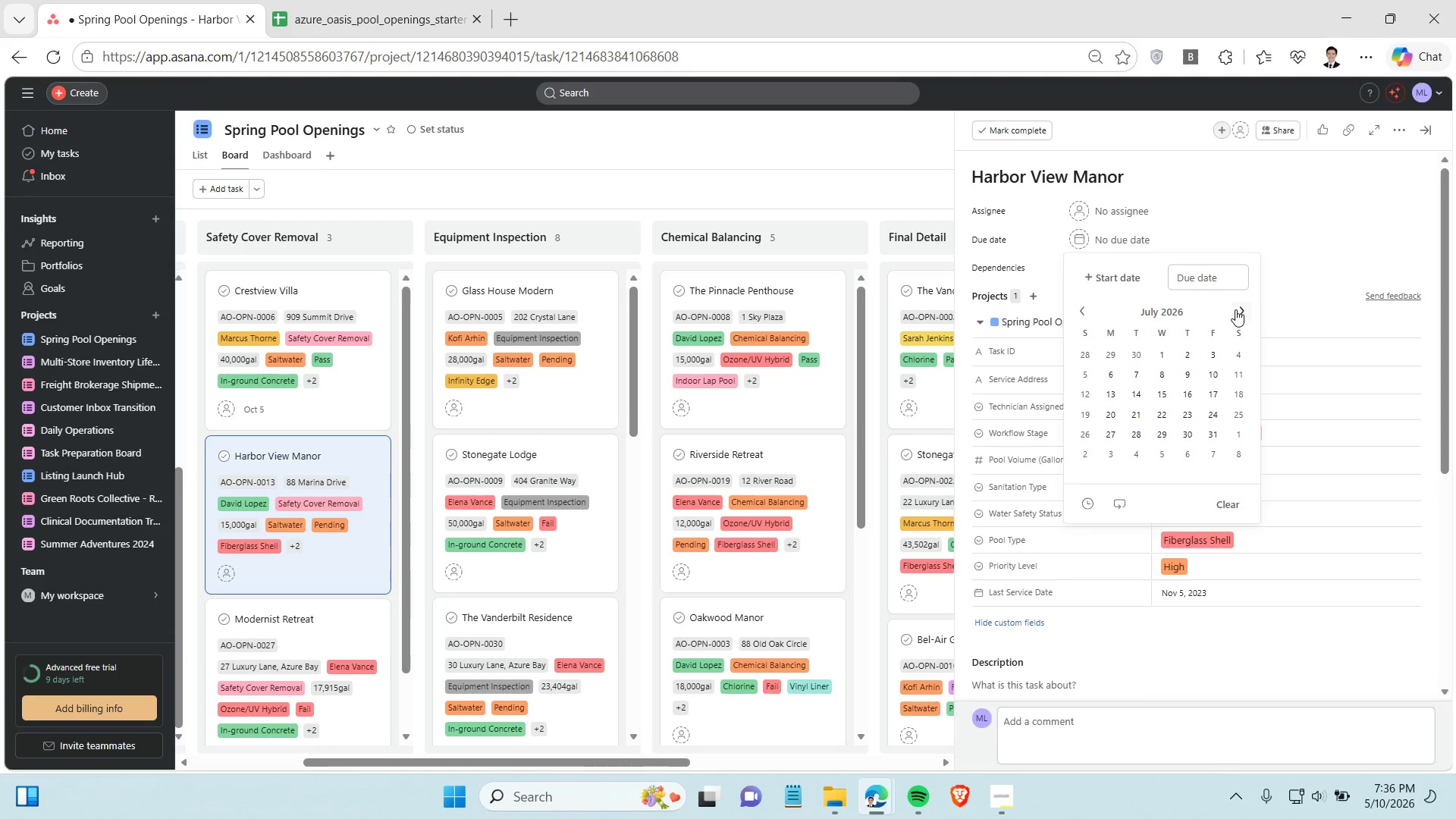 
triple_click([1235, 309])
 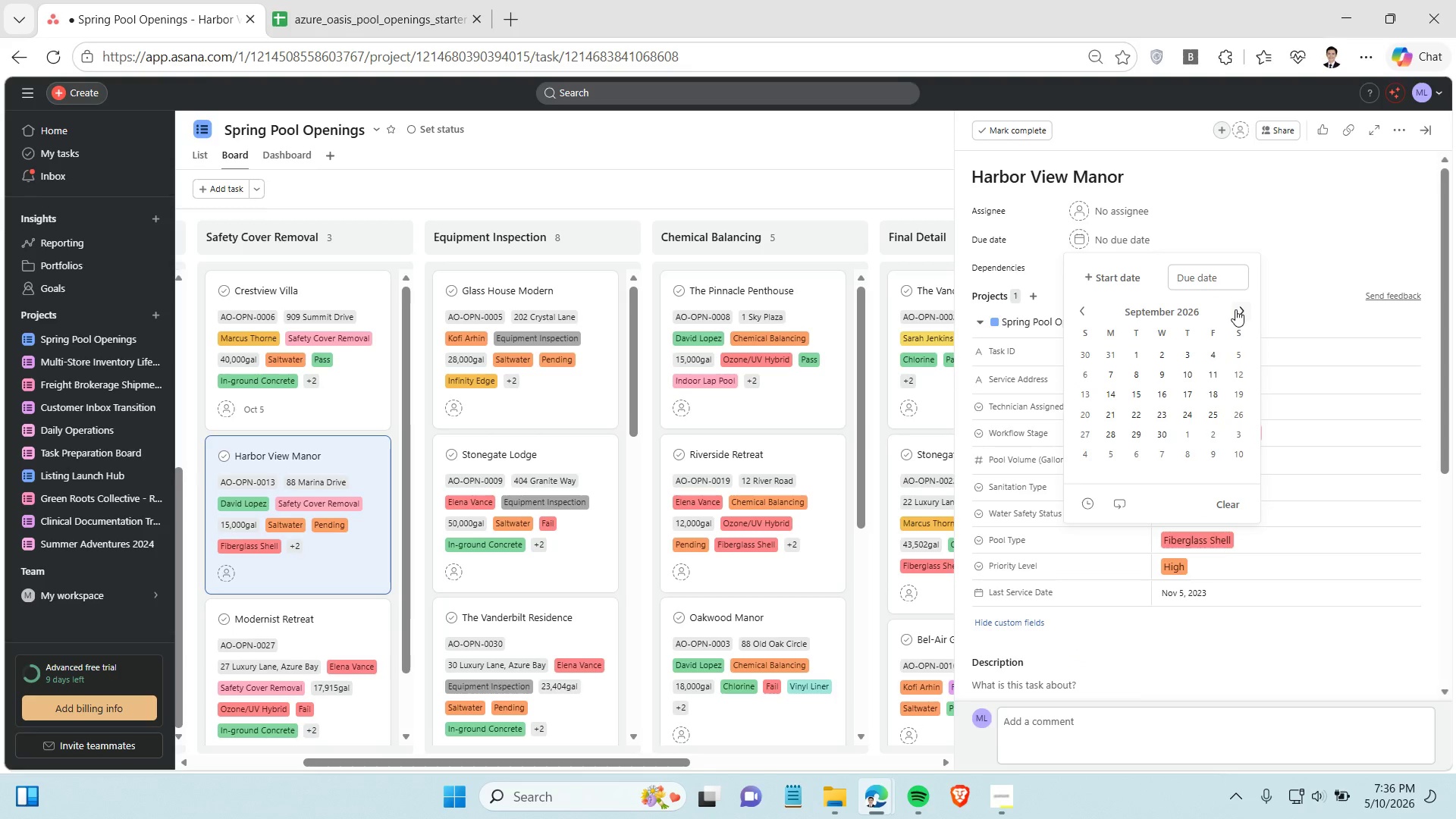 
triple_click([1235, 309])
 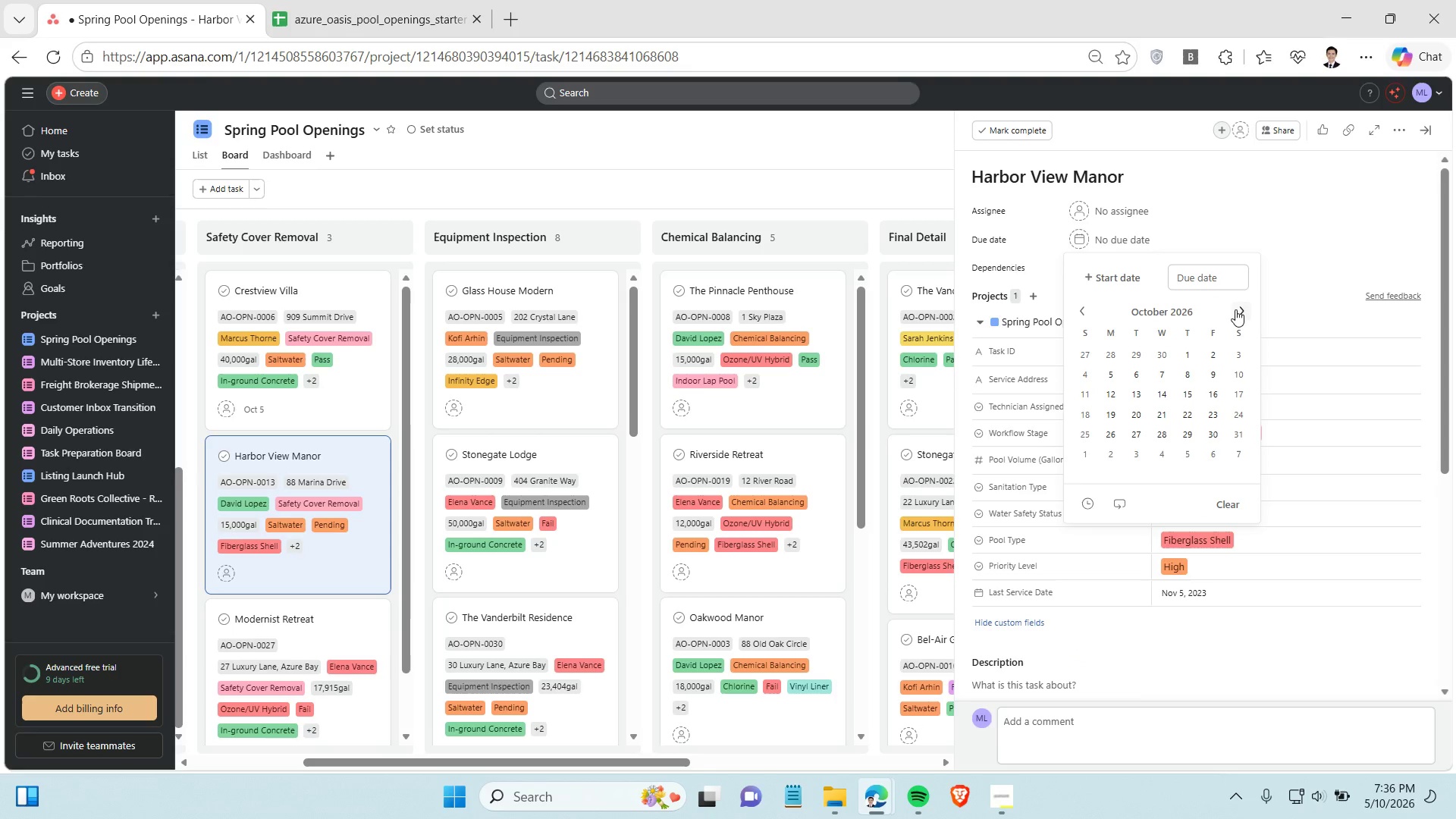 
triple_click([1235, 309])
 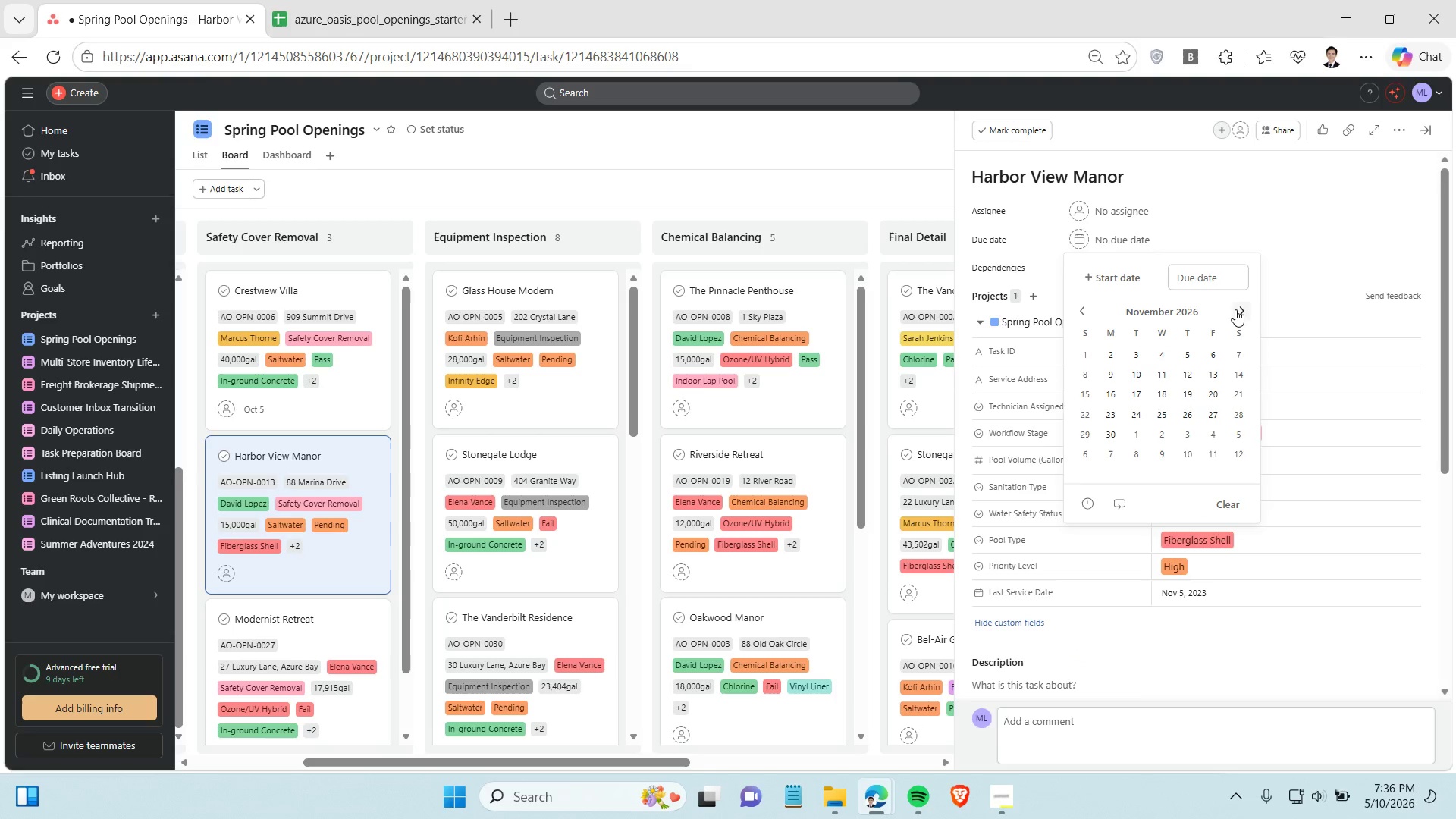 
triple_click([1235, 309])
 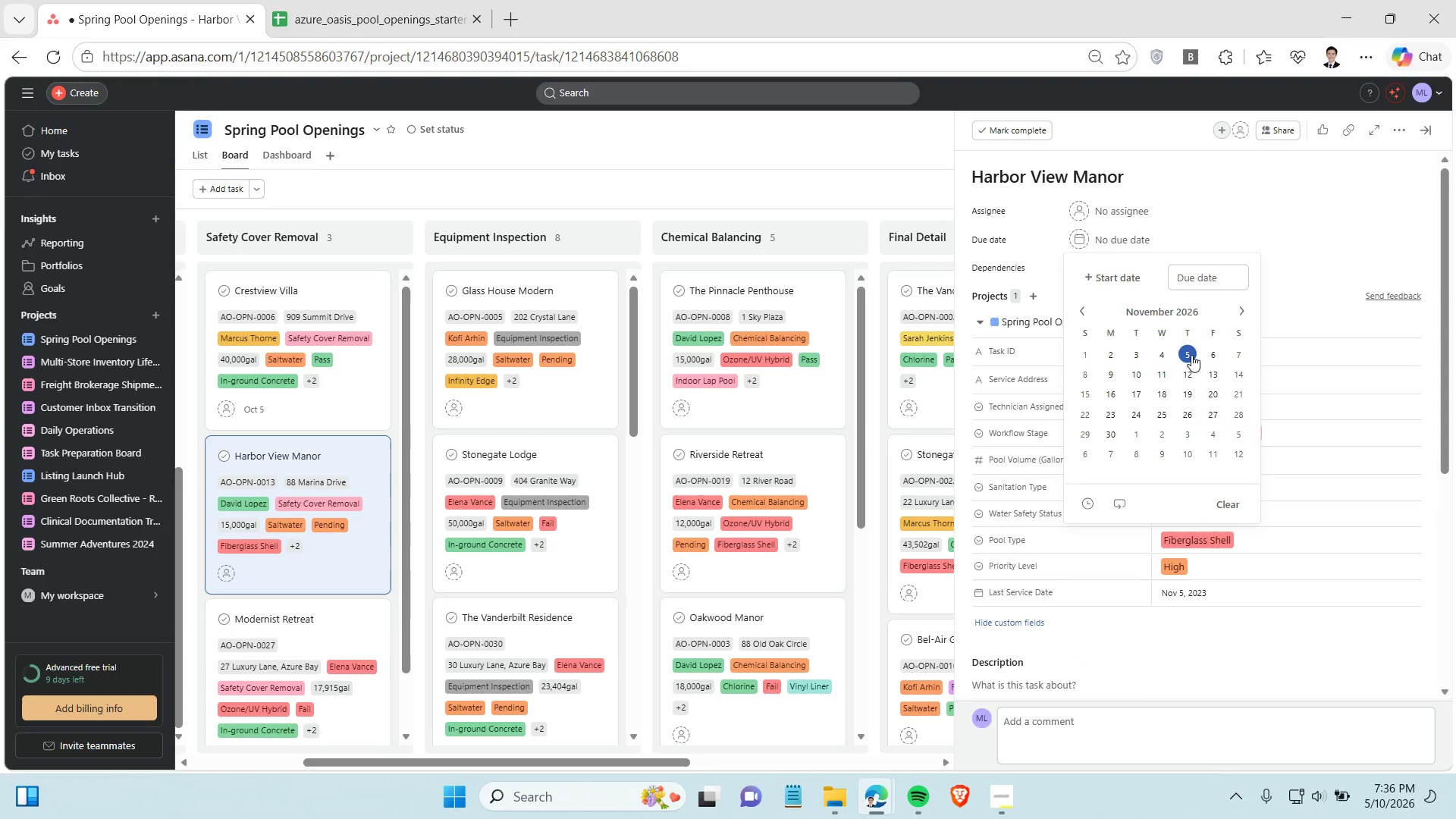 
left_click([1189, 356])
 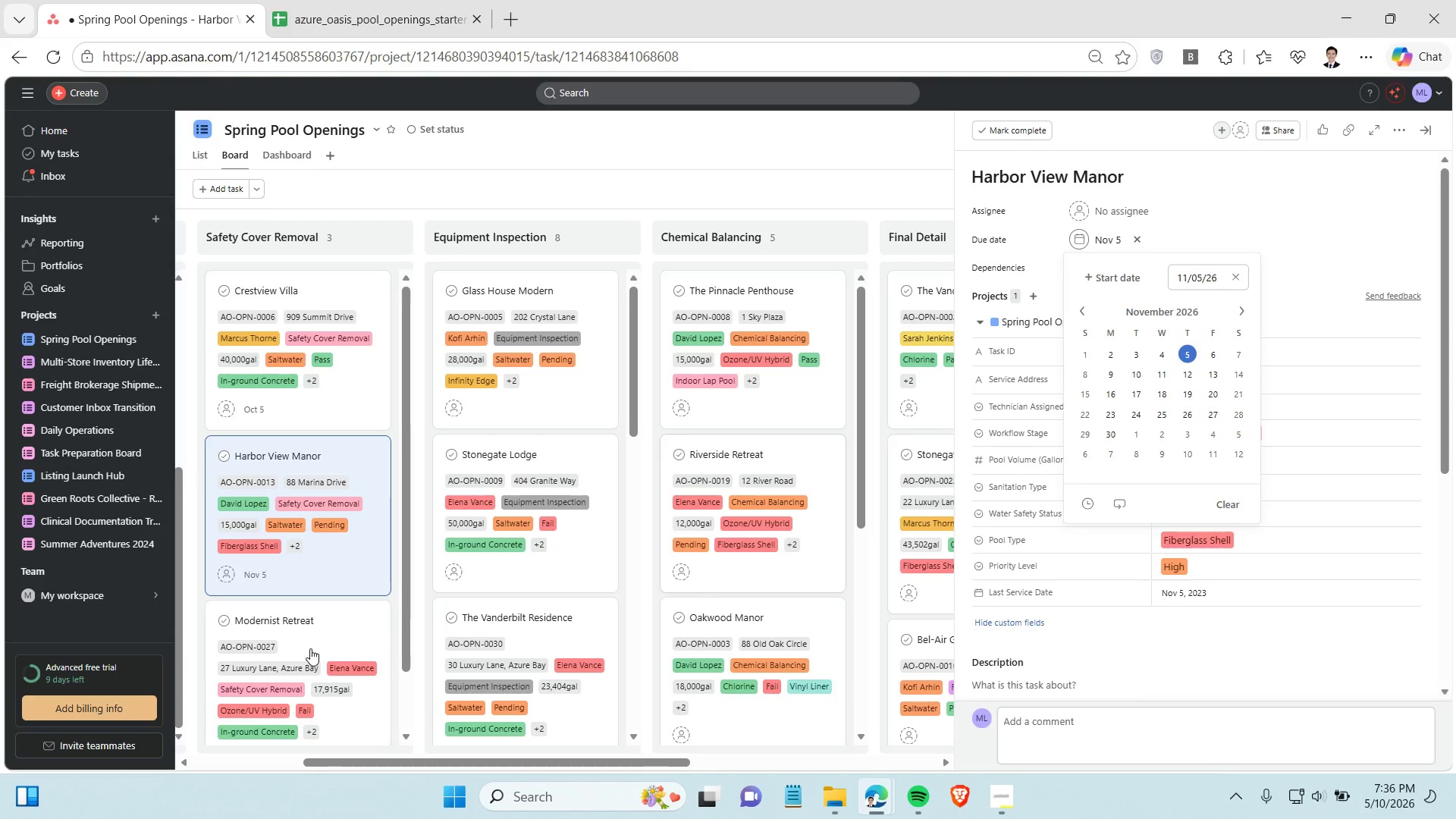 
scroll: coordinate [231, 627], scroll_direction: down, amount: 2.0
 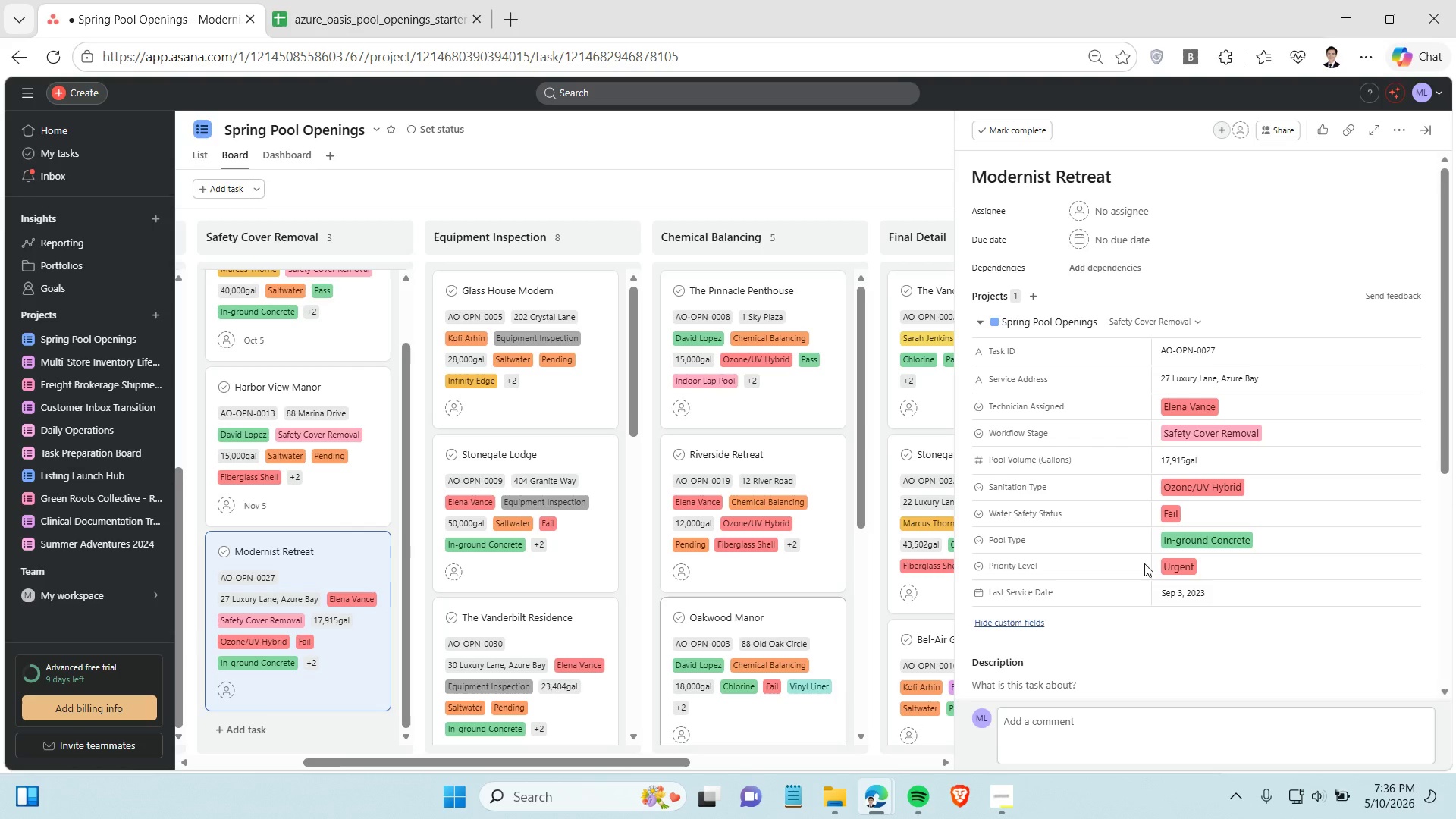 
left_click([1122, 245])
 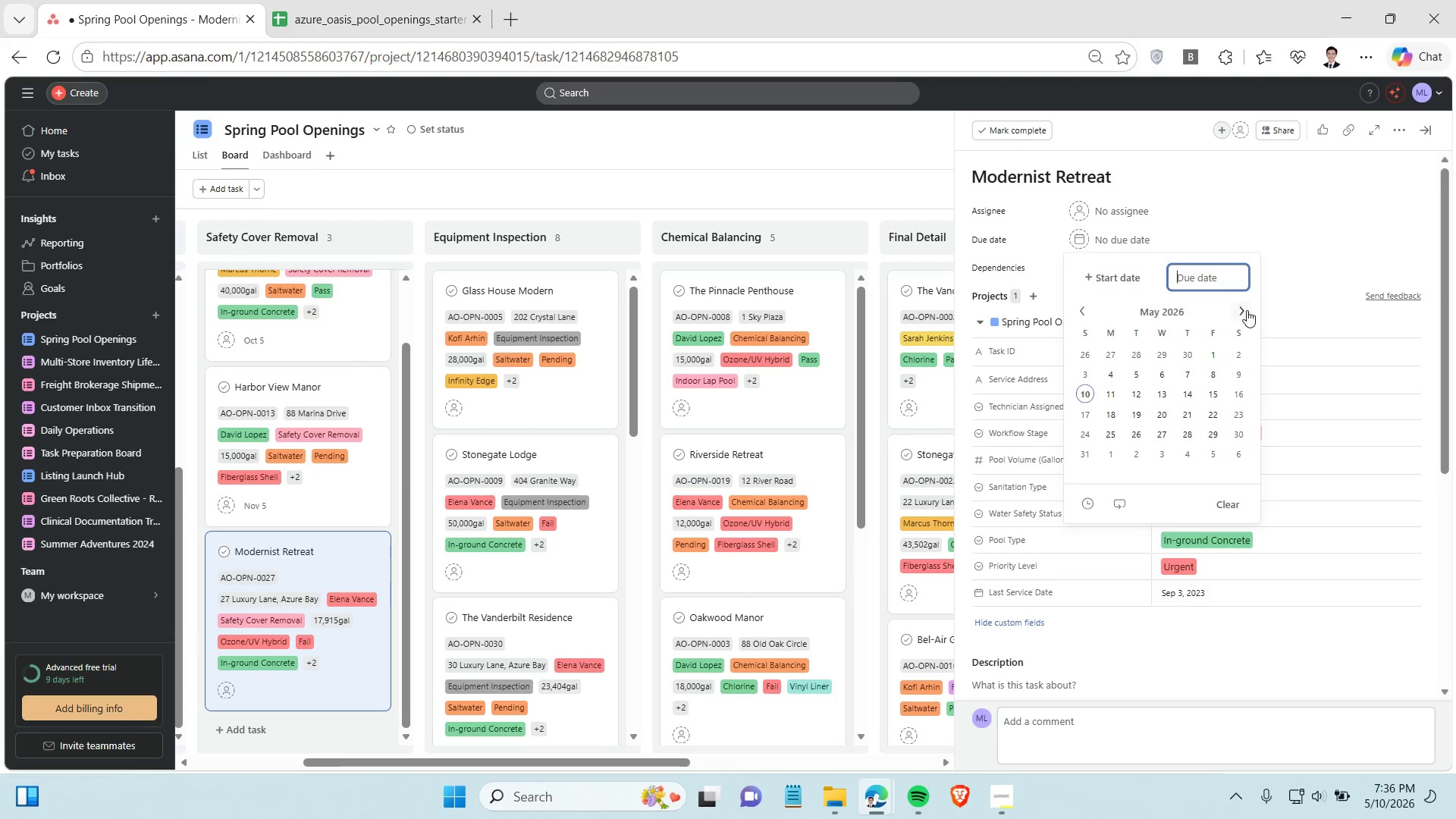 
double_click([1247, 309])
 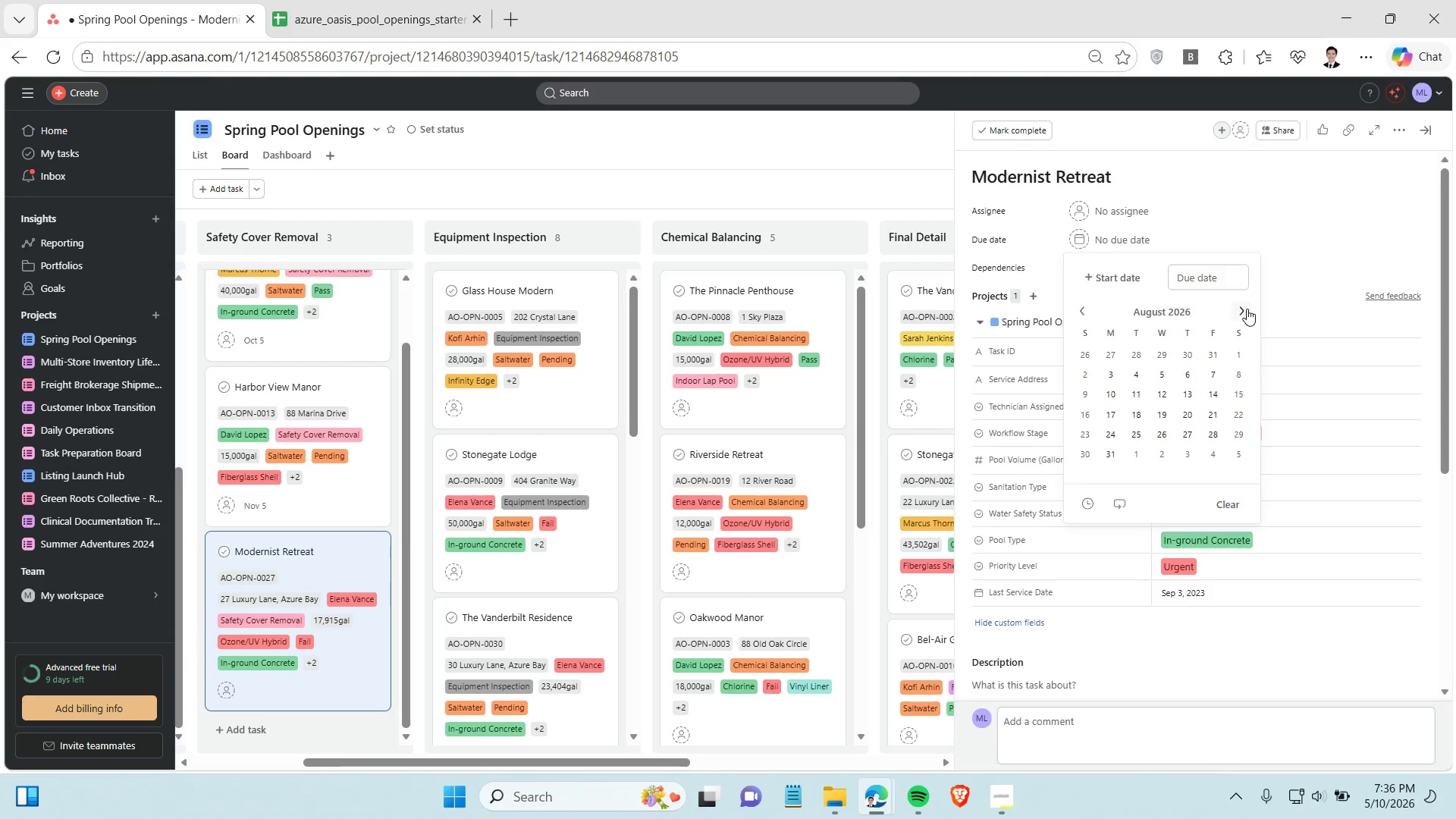 
triple_click([1247, 309])
 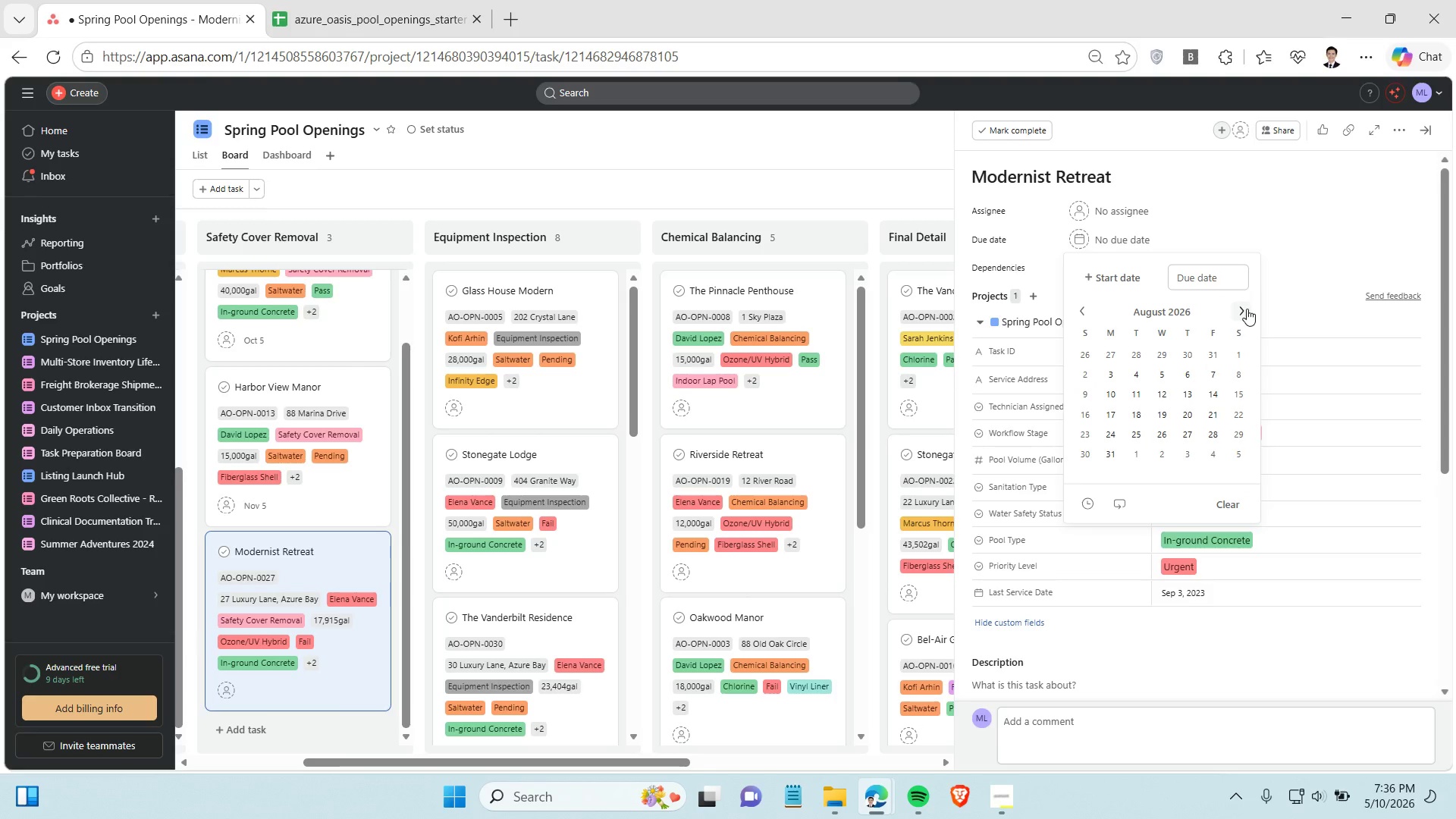 
triple_click([1247, 309])
 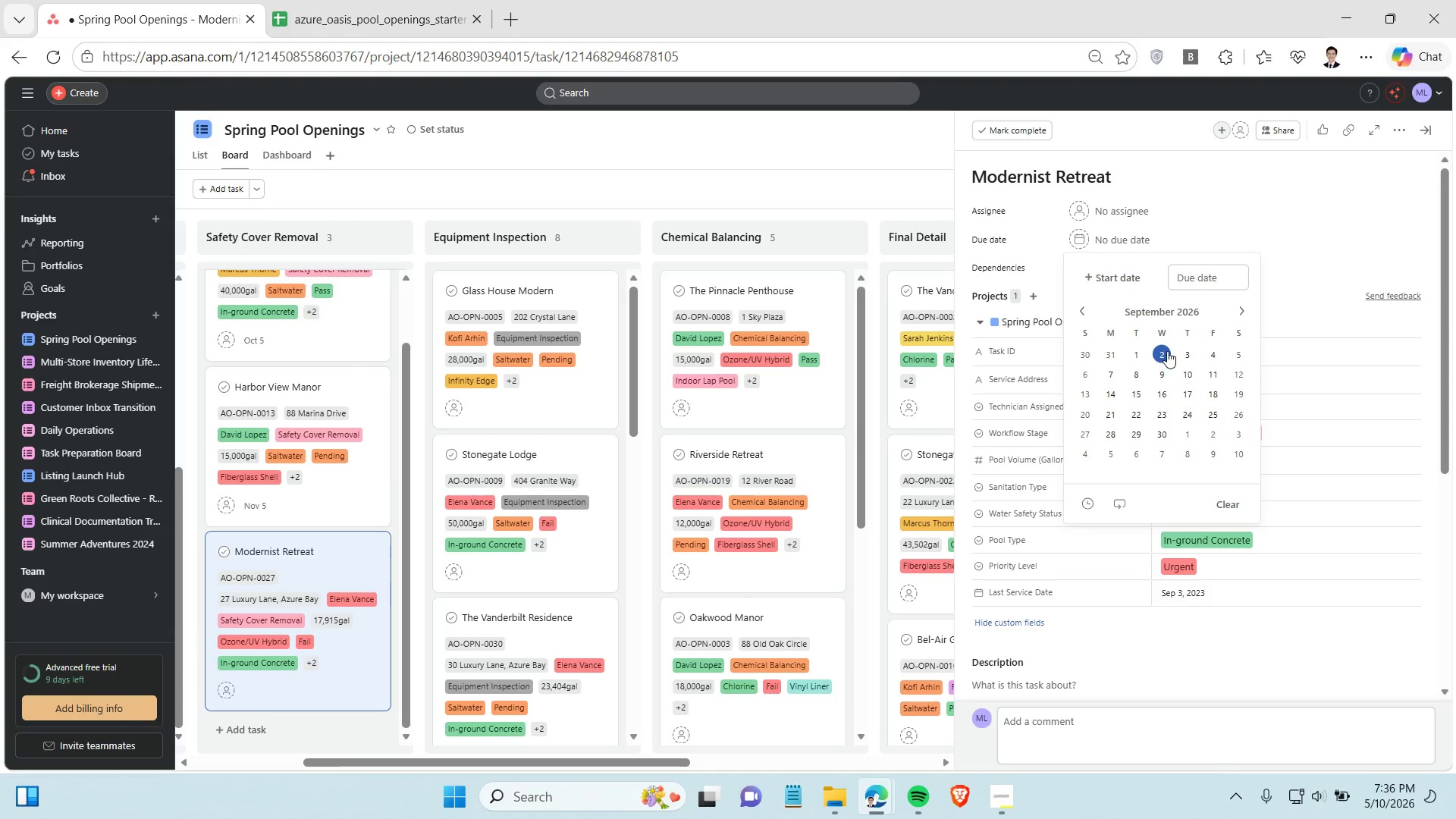 
left_click([1182, 353])
 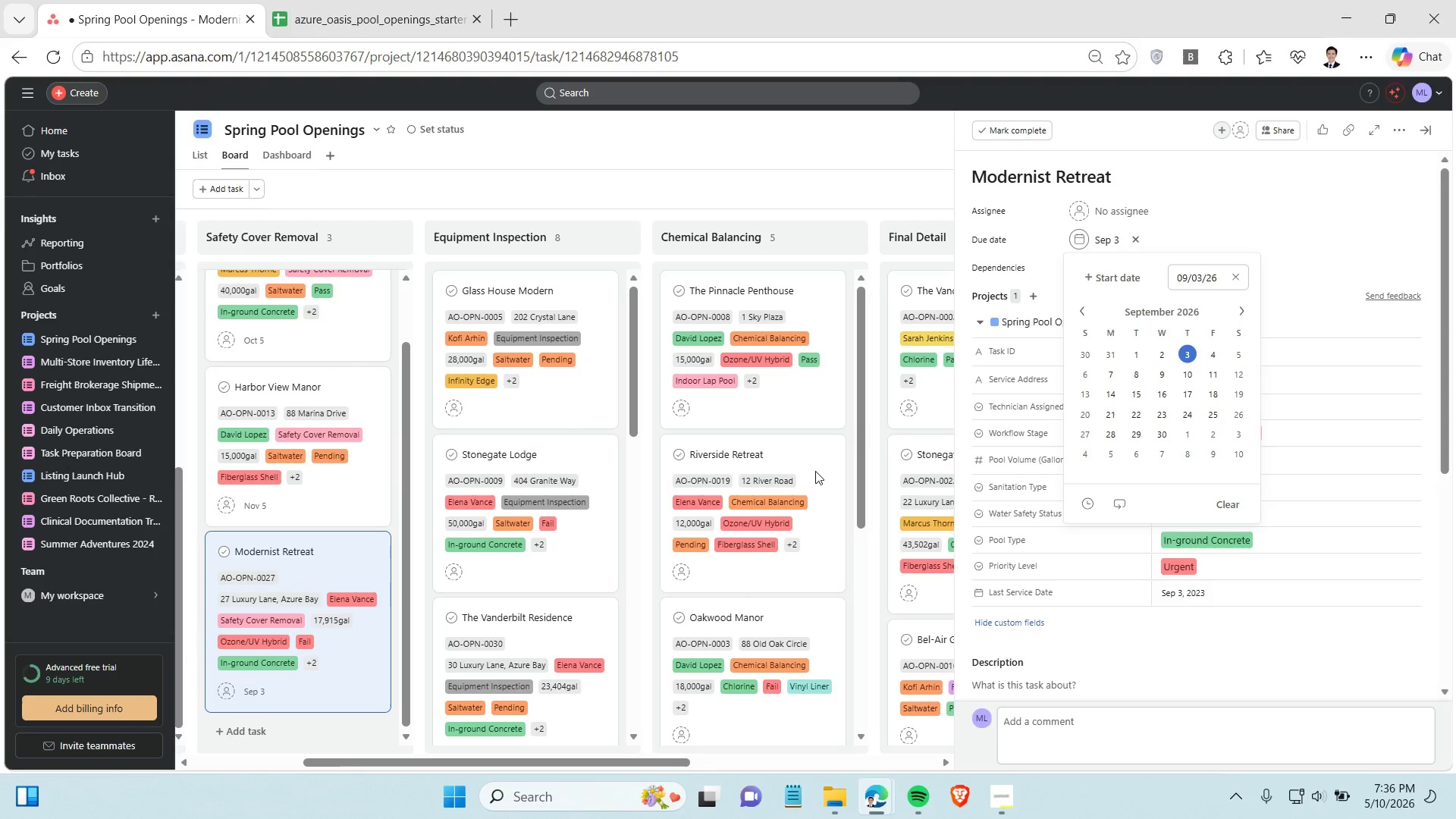 
left_click([563, 417])
 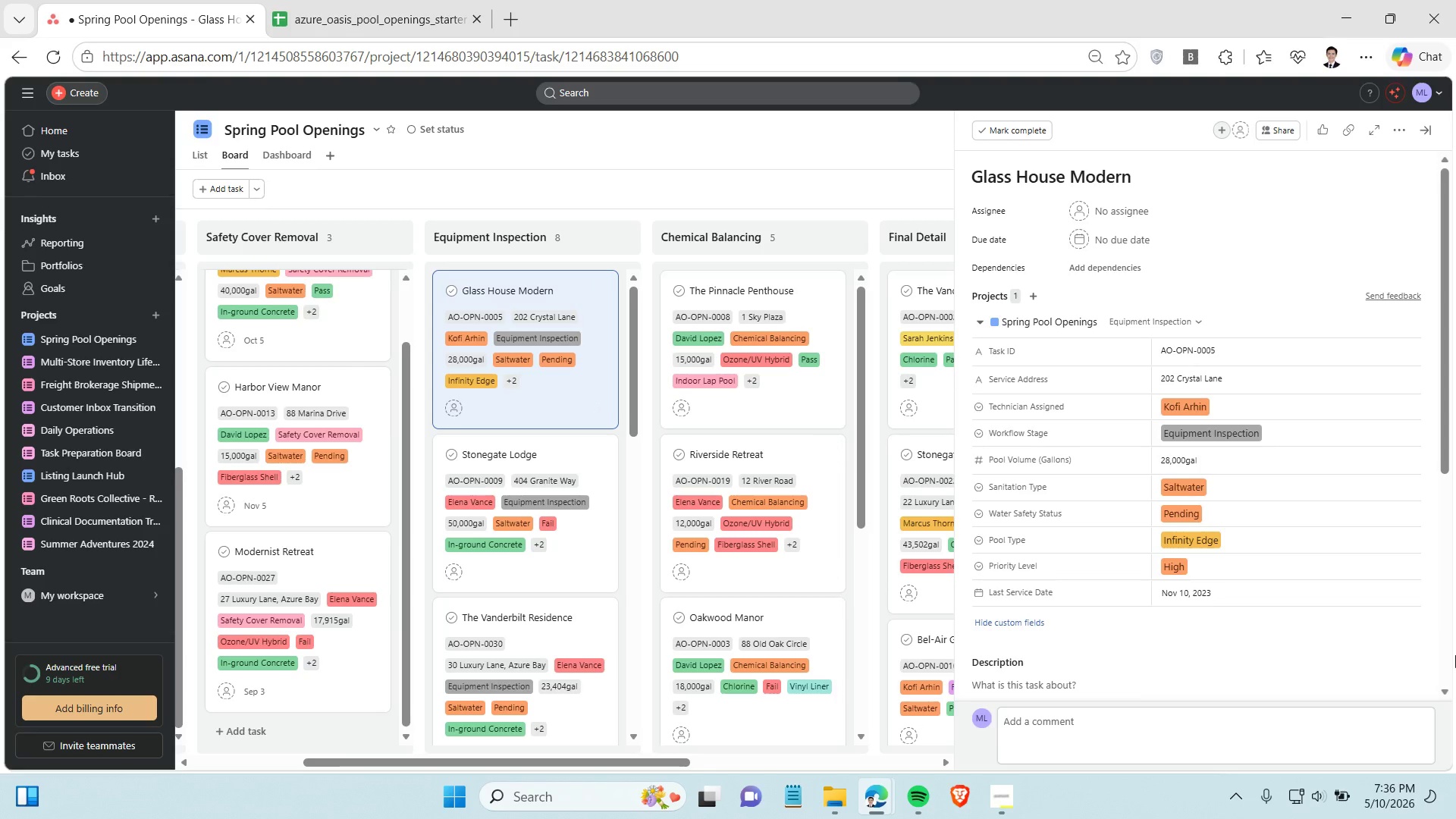 
scroll: coordinate [563, 417], scroll_direction: up, amount: 4.0
 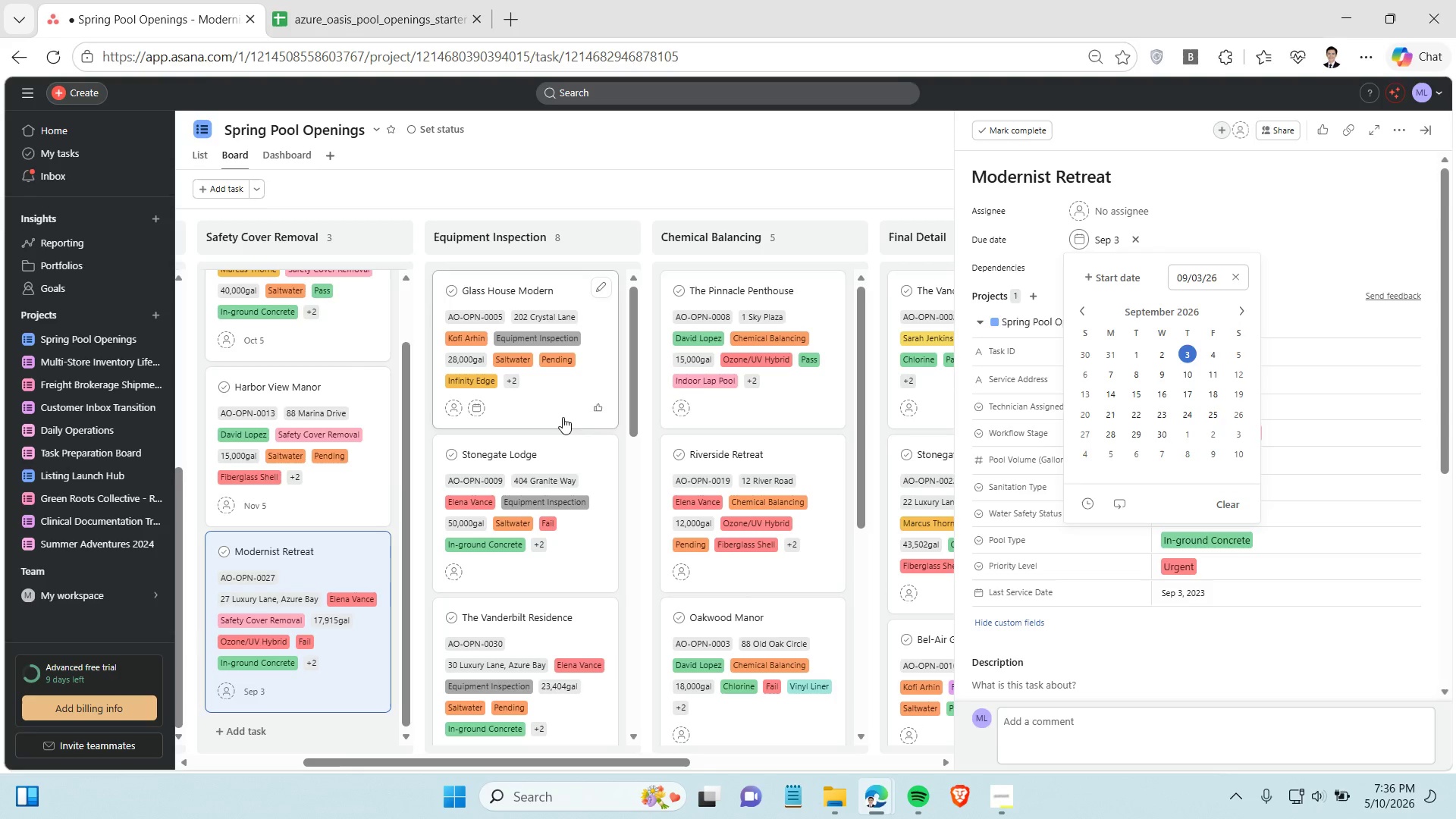 
wait(5.42)
 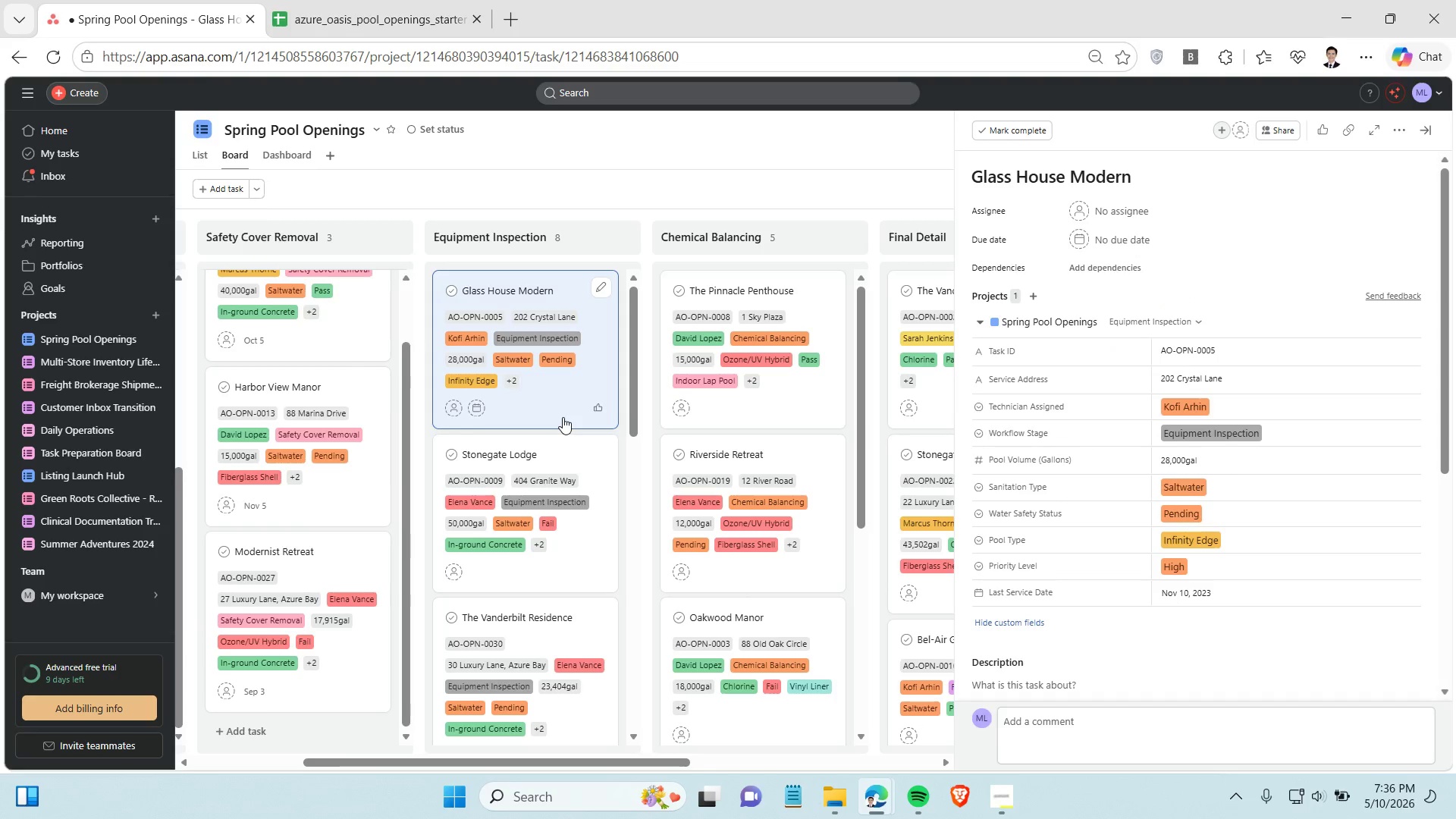 
left_click([1128, 243])
 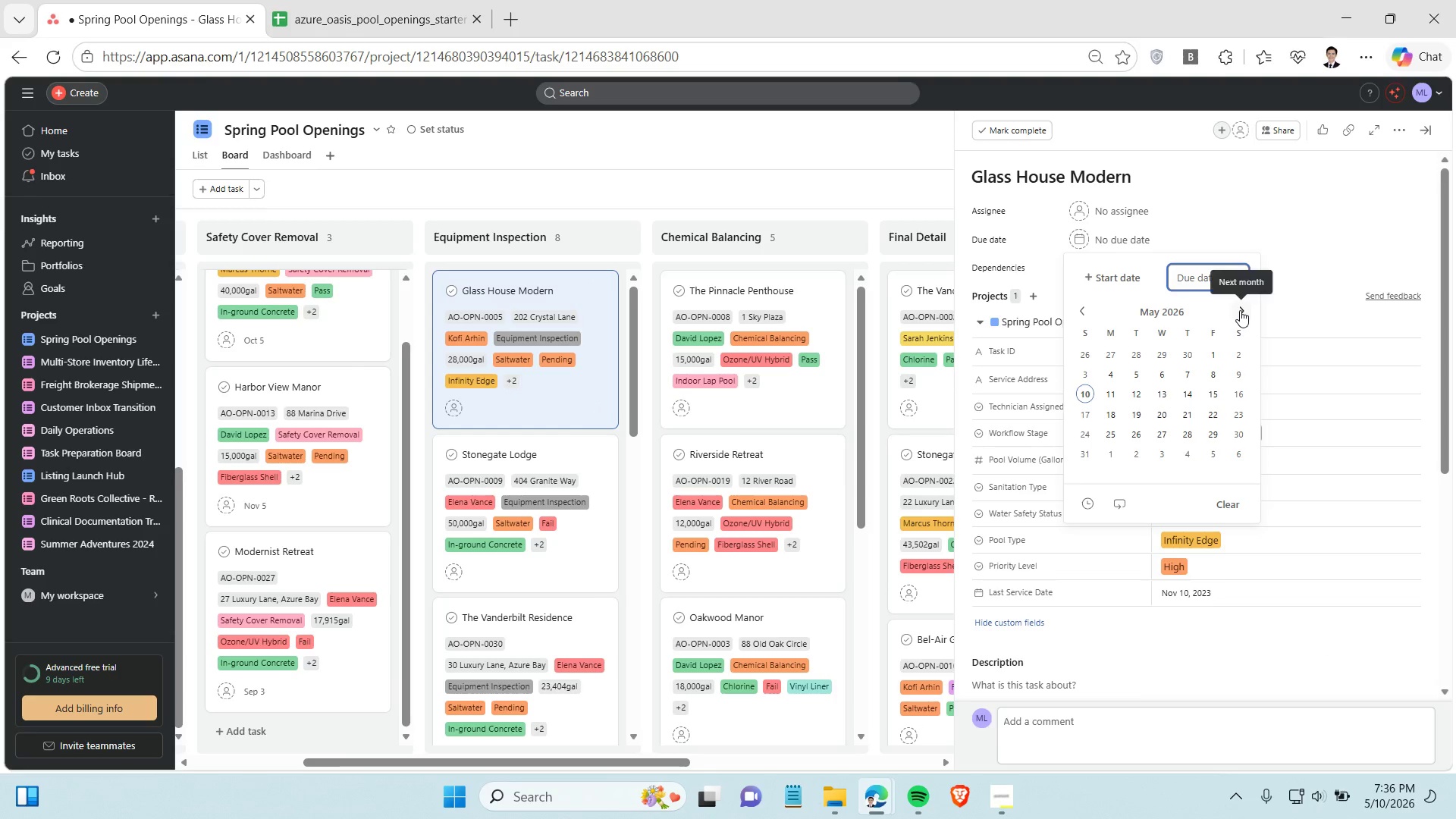 
double_click([1240, 310])
 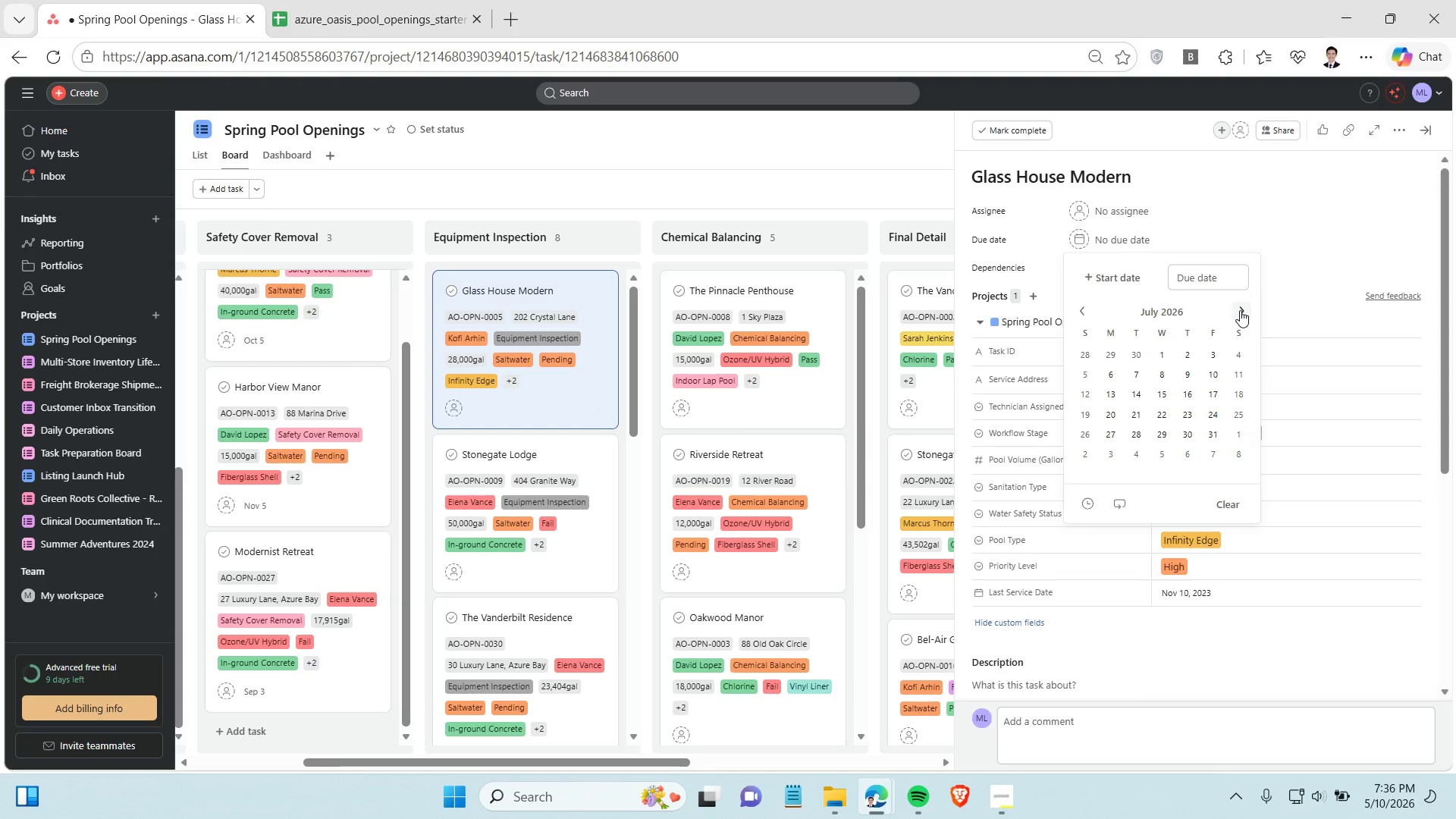 
triple_click([1240, 310])
 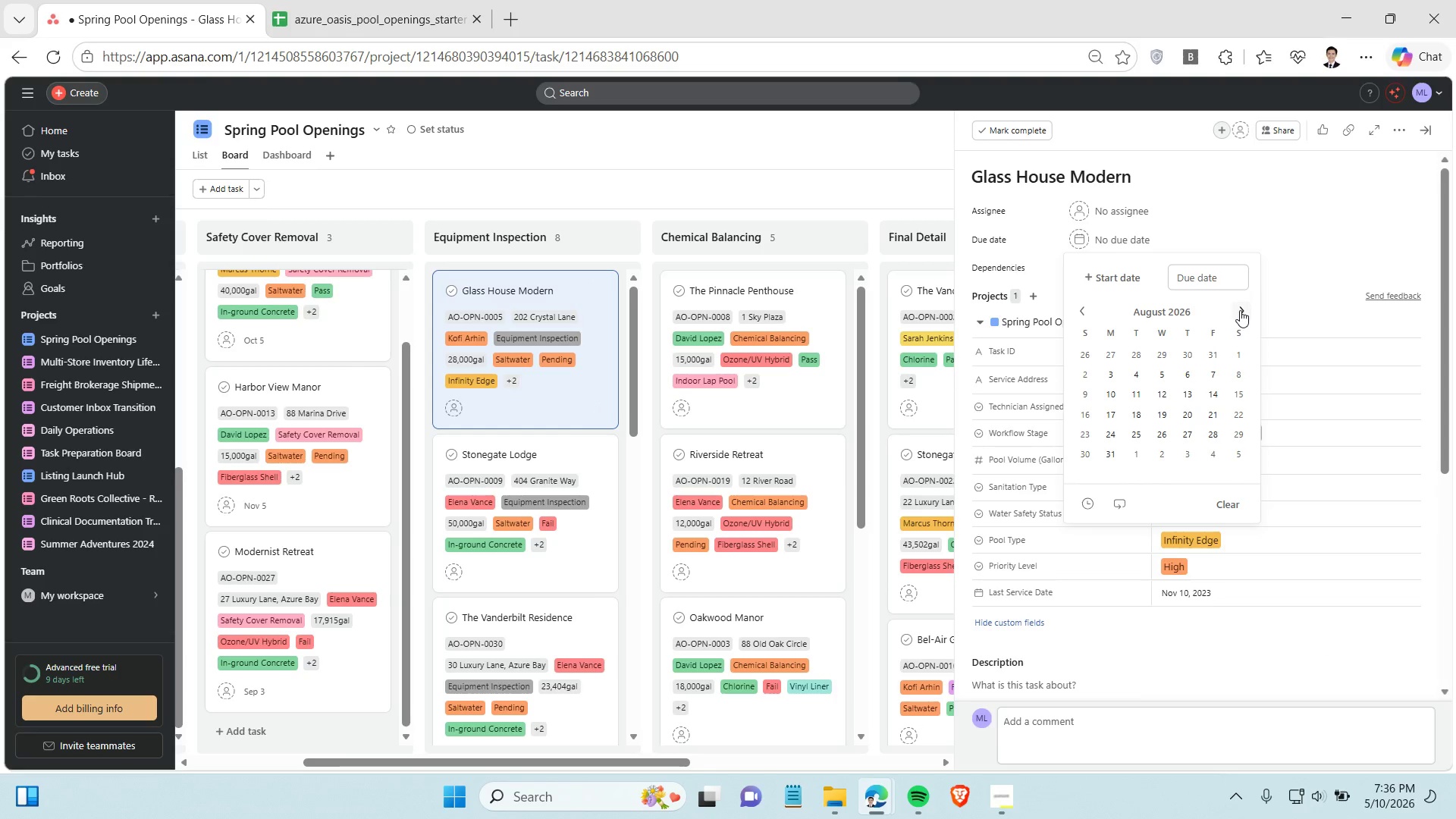 
left_click([1240, 310])
 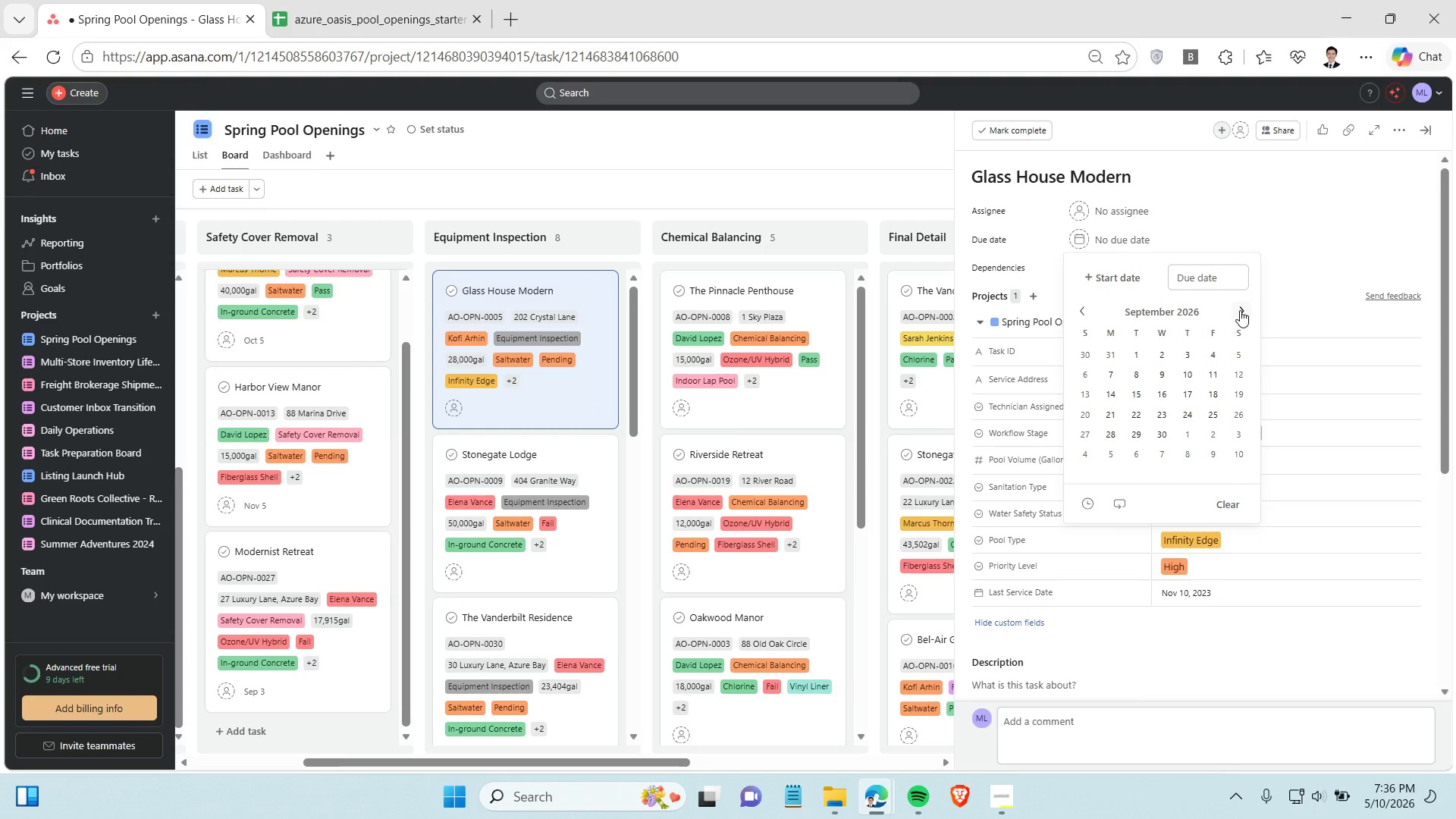 
left_click([1240, 310])
 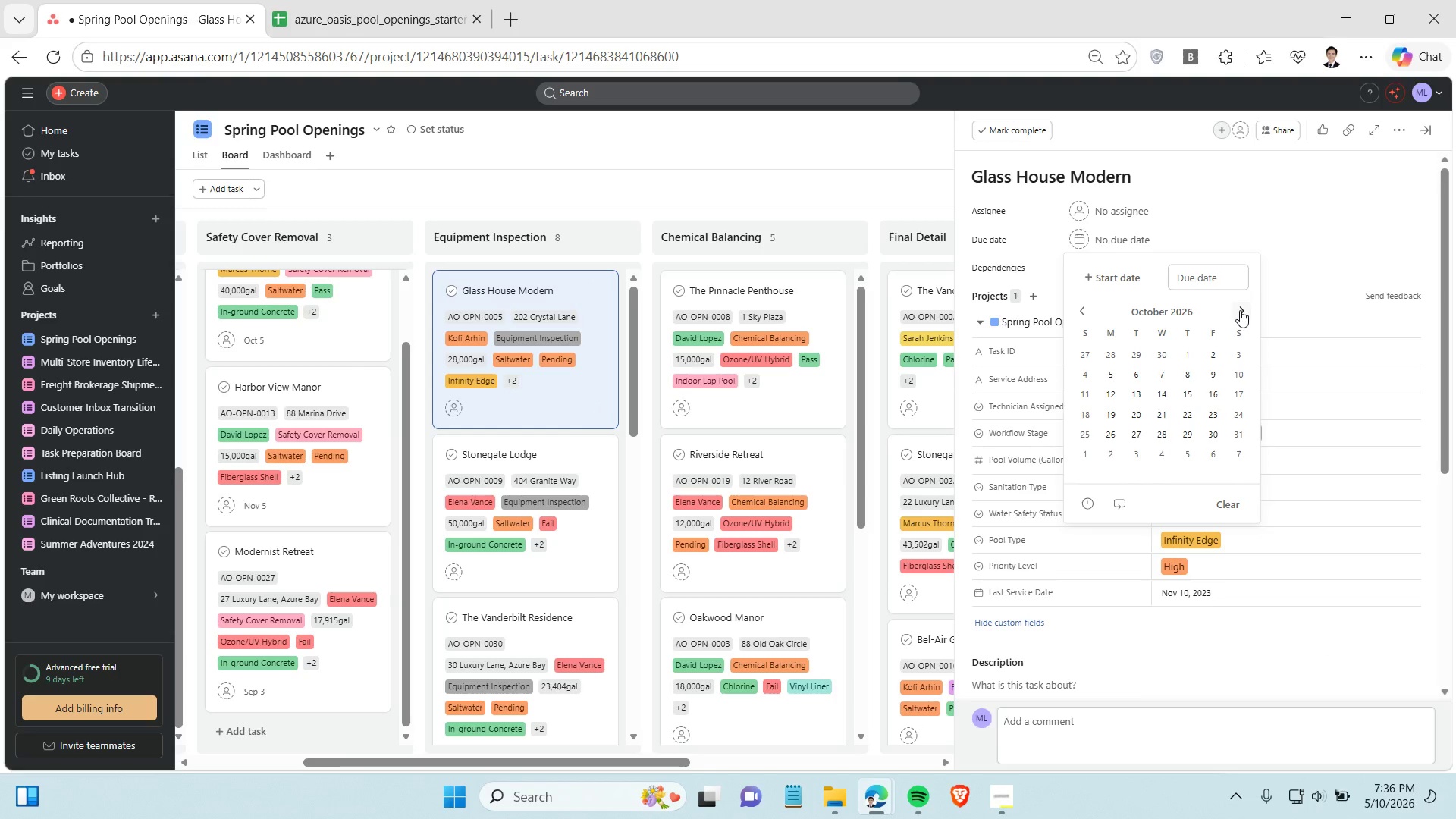 
left_click([1240, 310])
 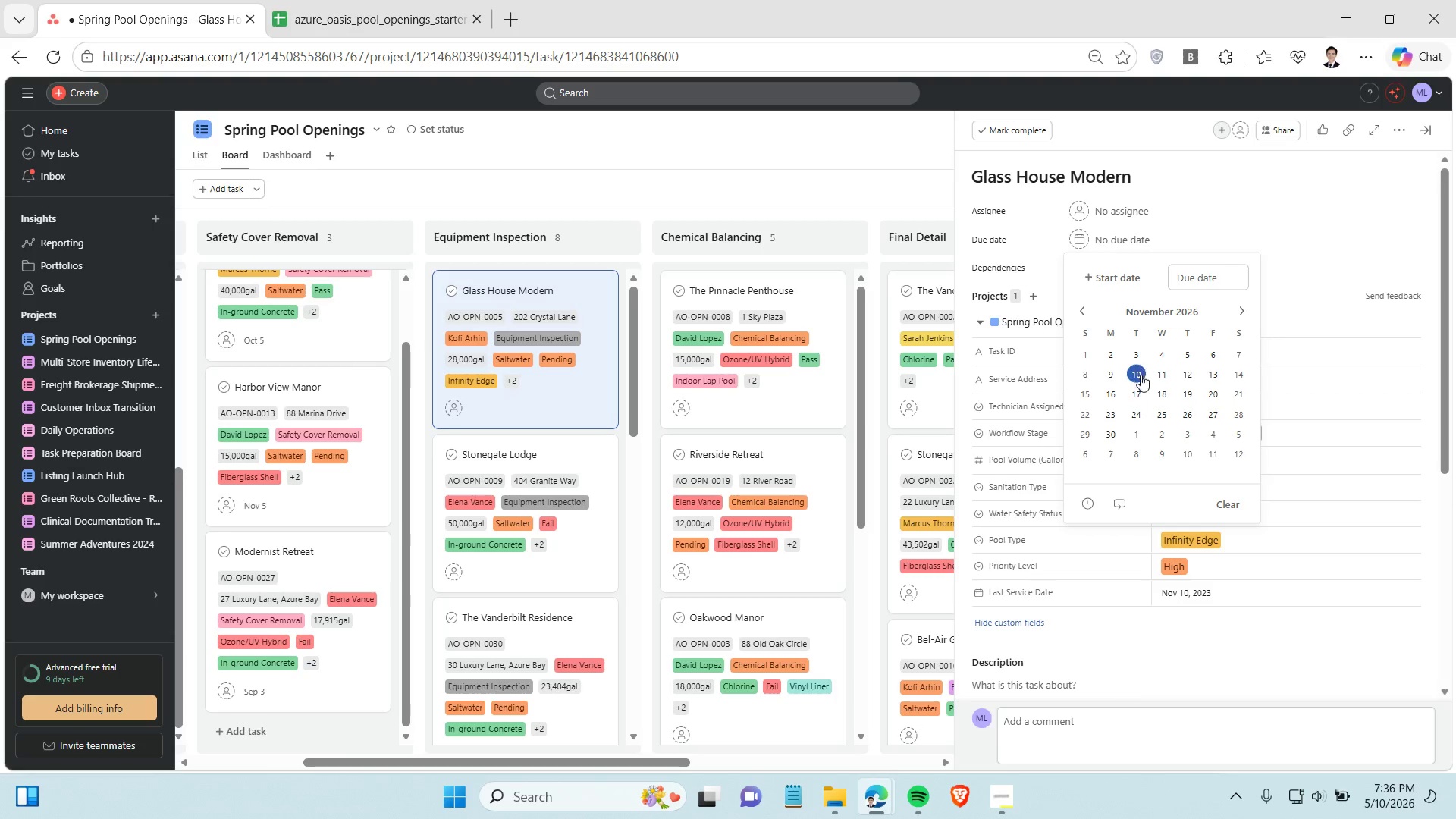 
left_click([1141, 374])
 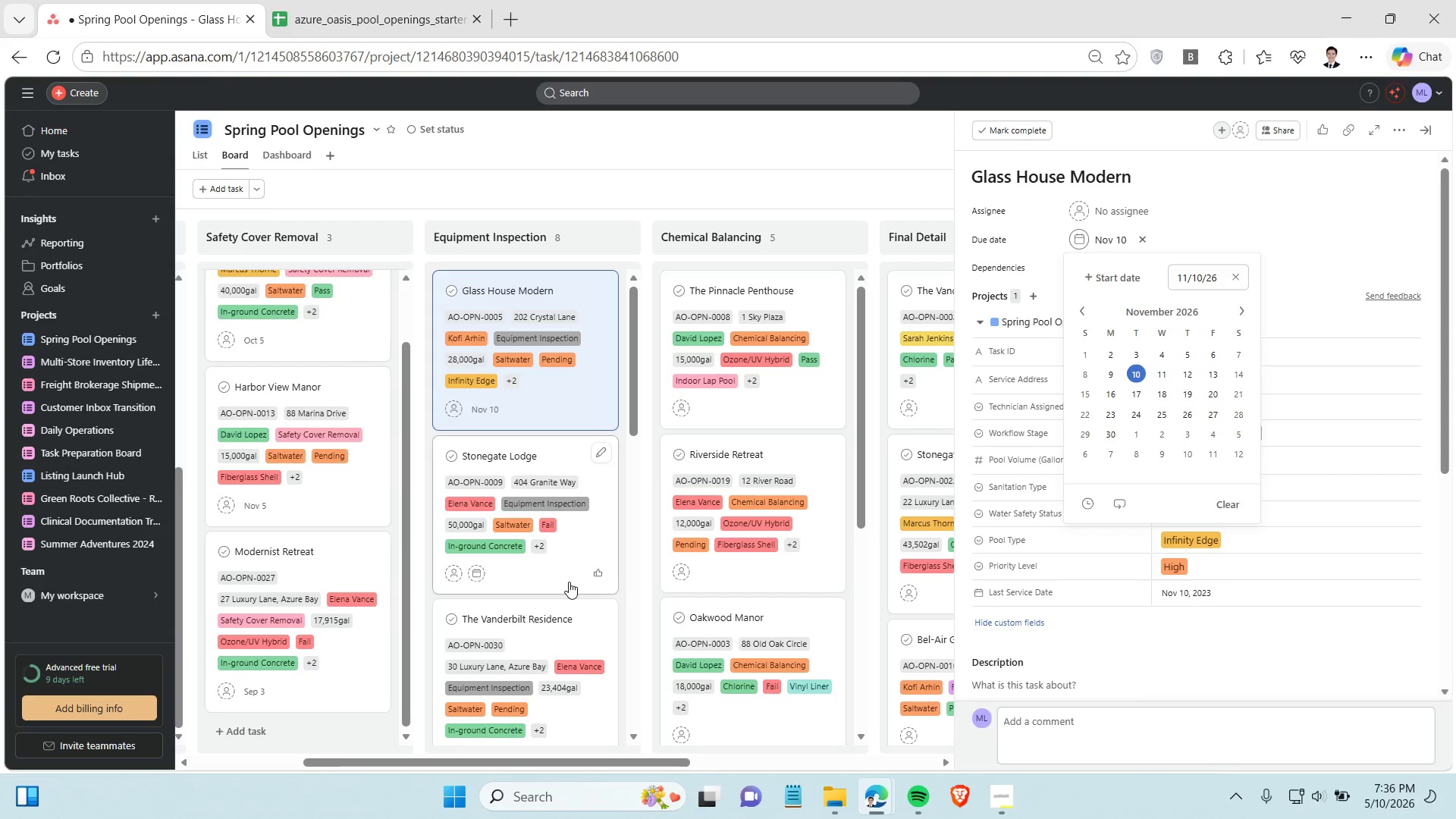 
left_click([569, 560])
 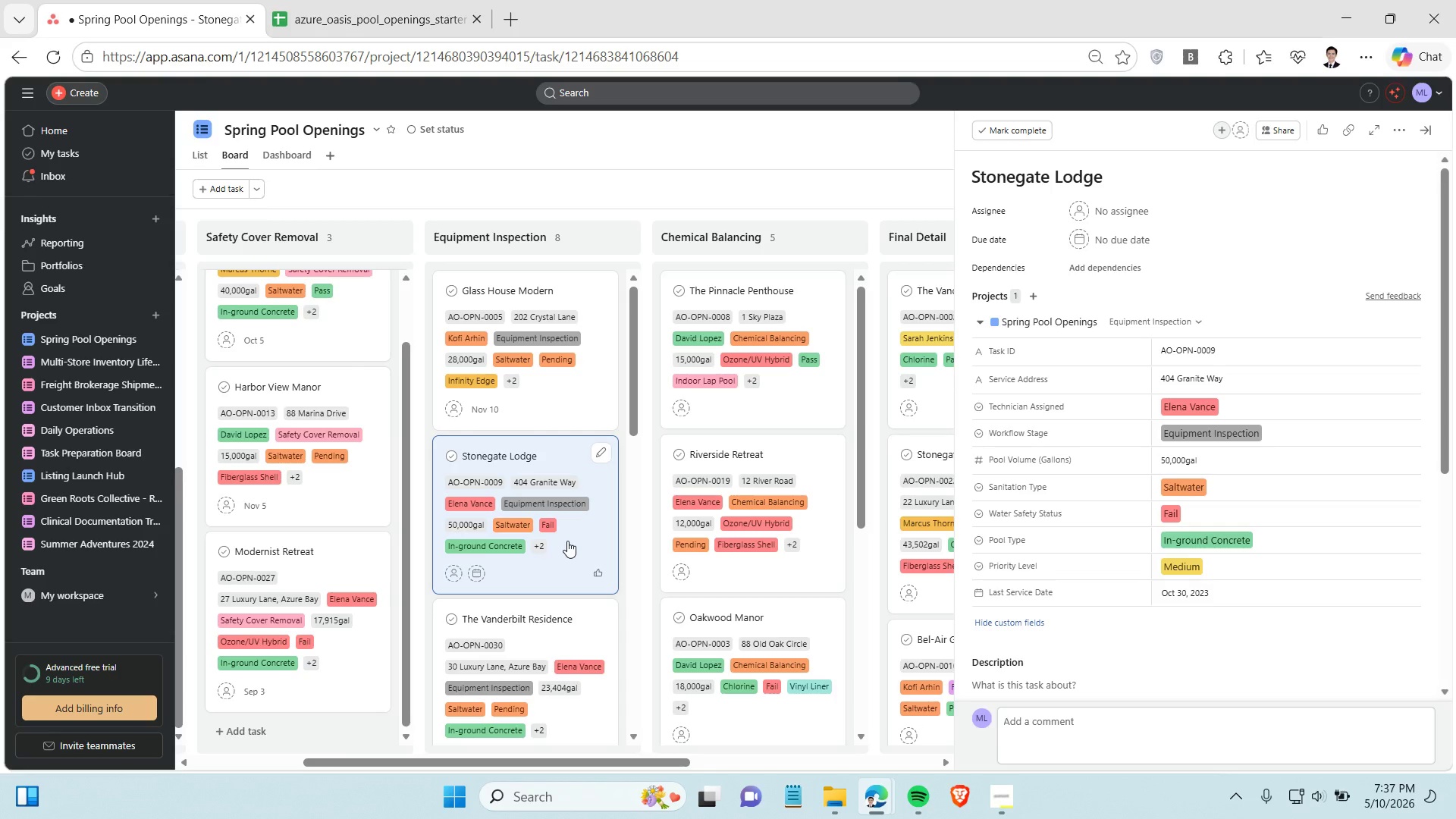 
wait(16.44)
 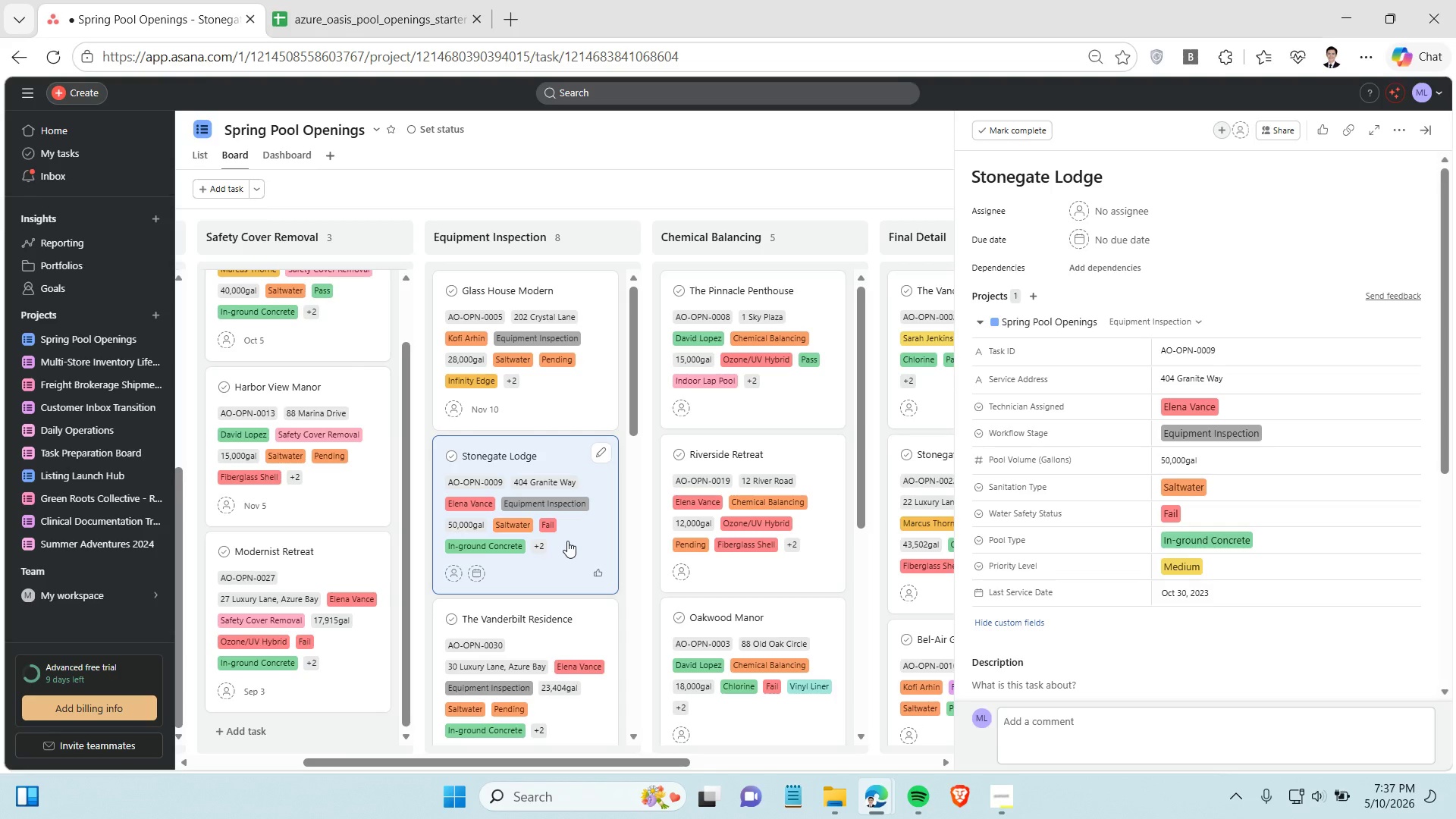 
left_click([1107, 240])
 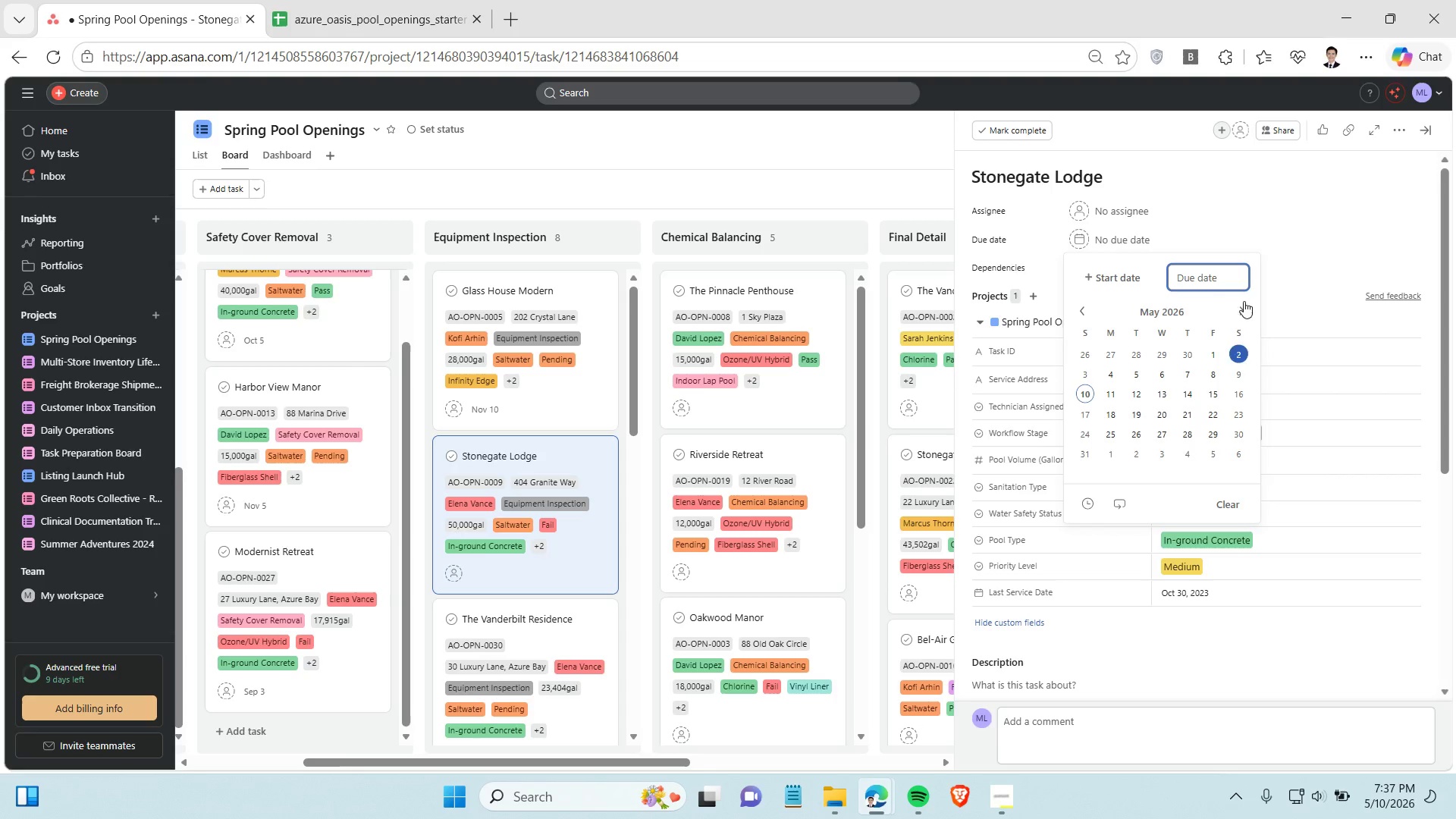 
wait(5.41)
 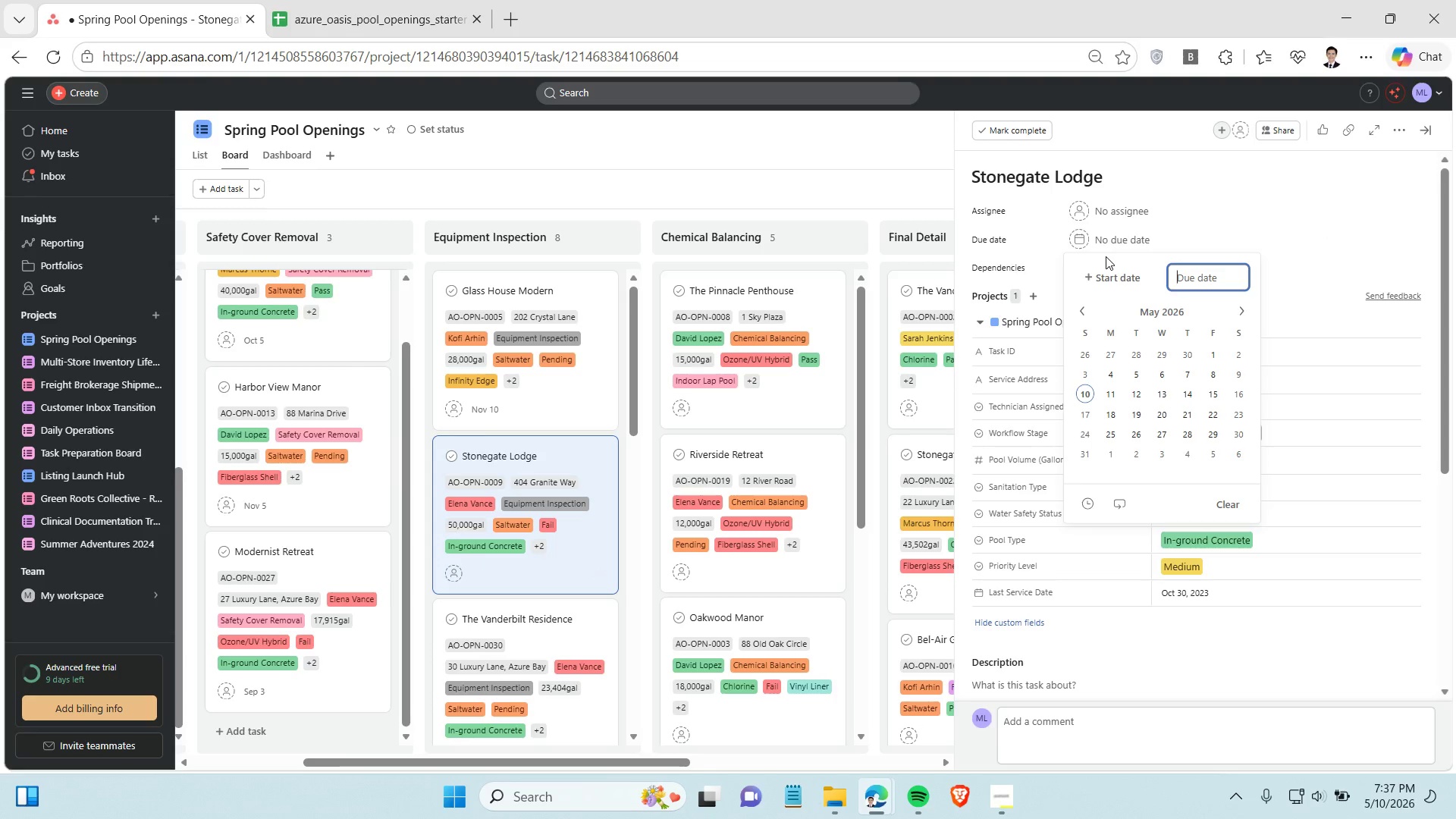 
double_click([1244, 313])
 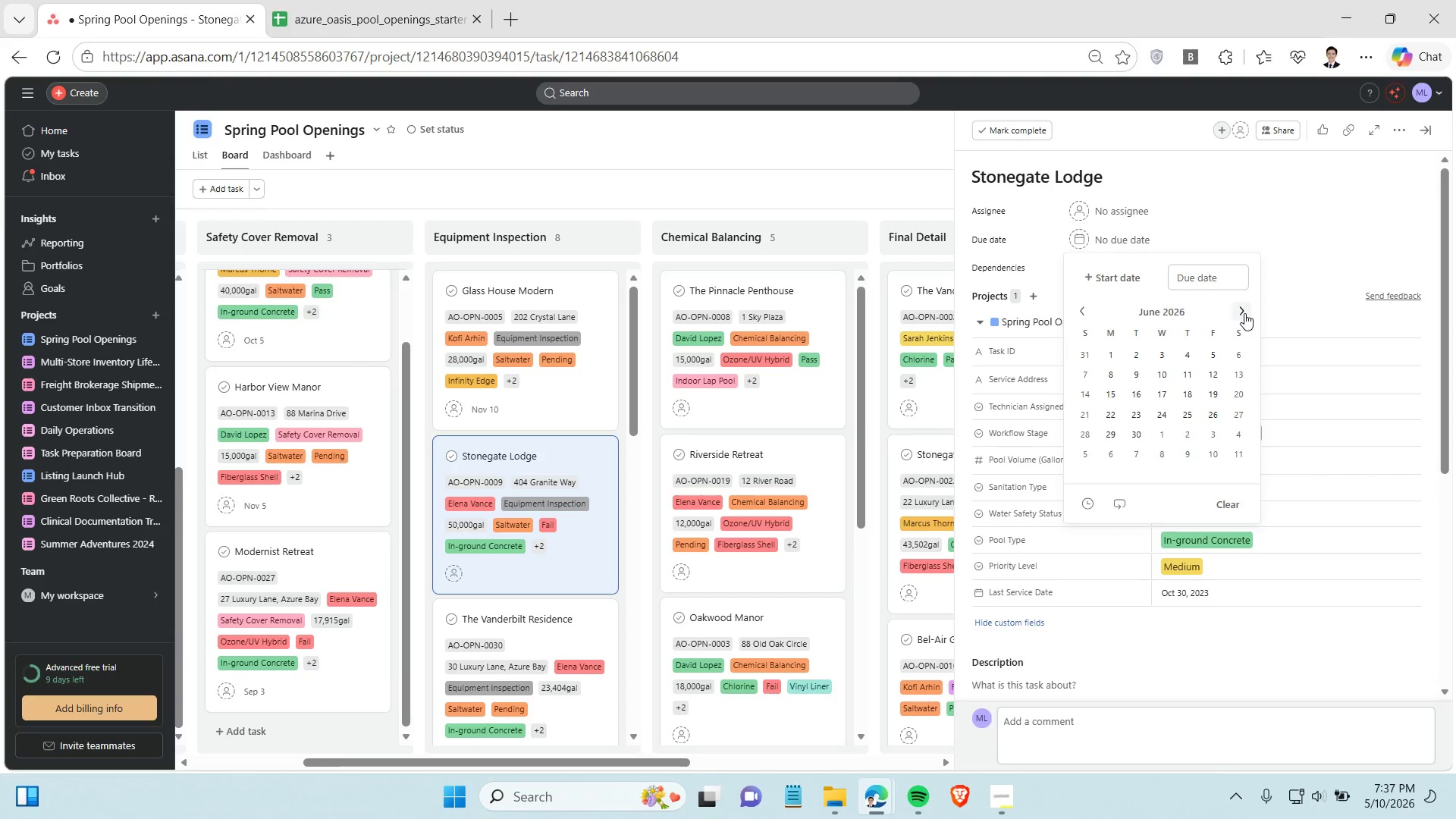 
triple_click([1244, 313])
 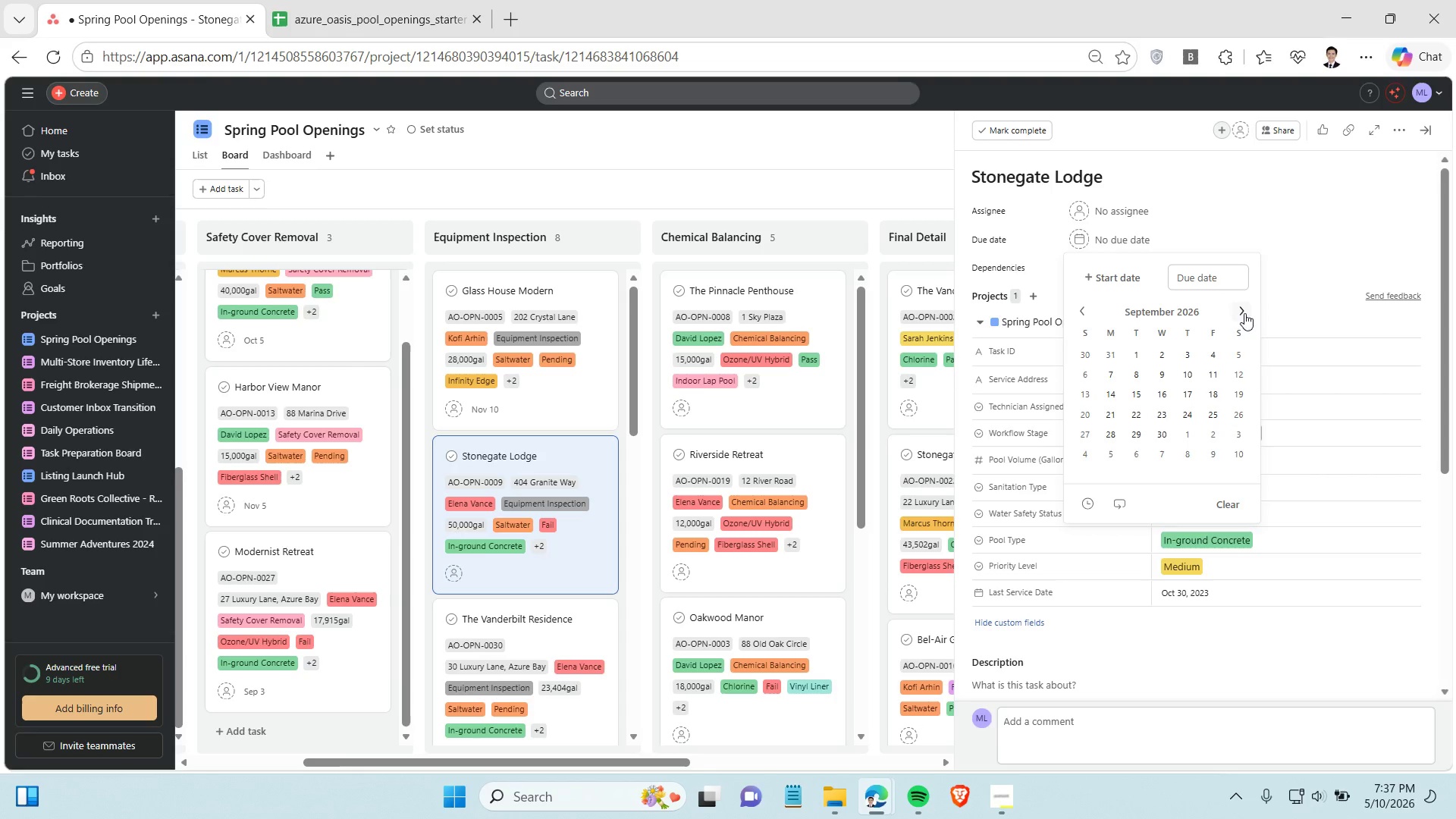 
triple_click([1244, 313])
 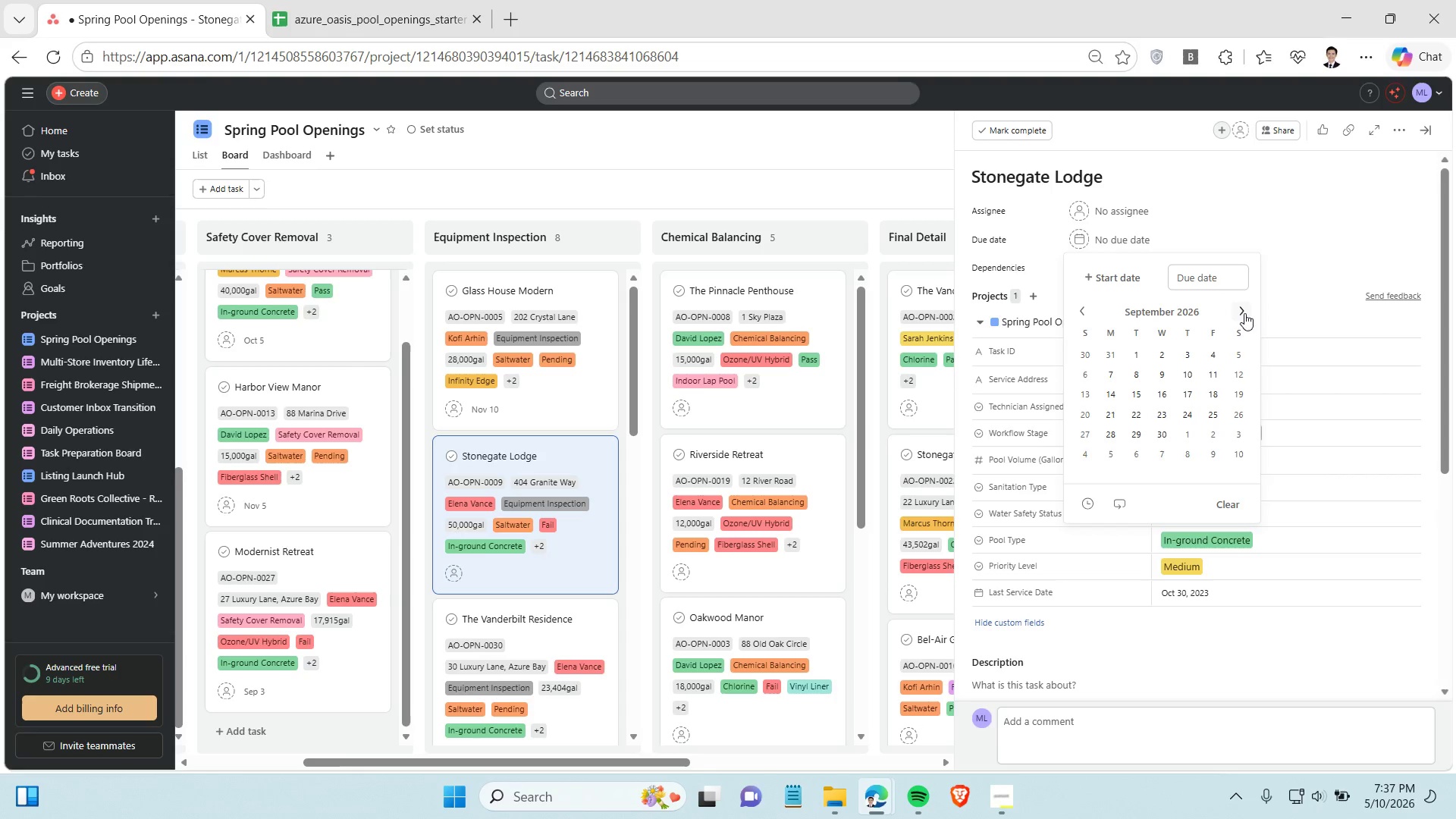 
left_click([1244, 313])
 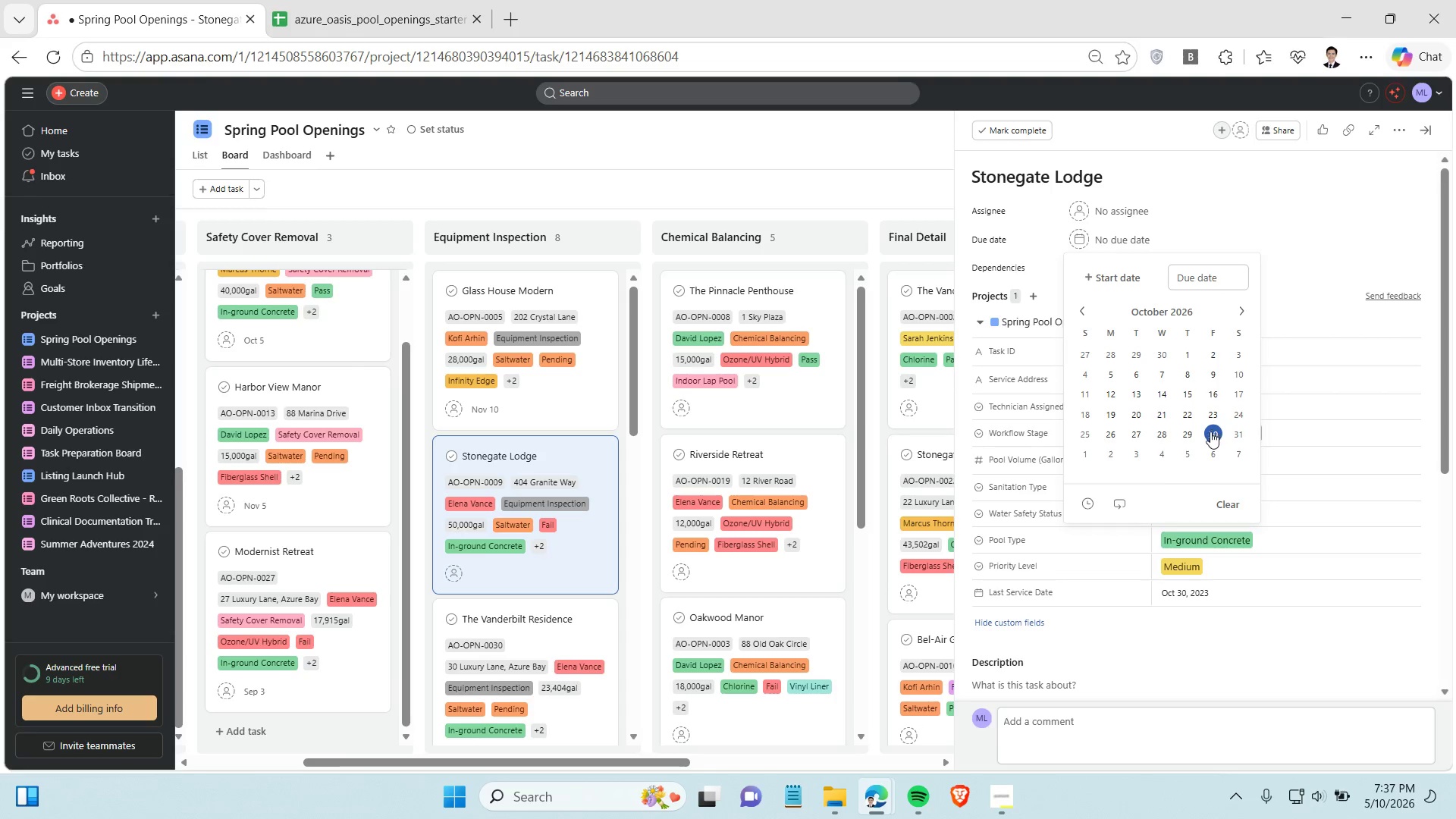 
left_click([1210, 432])
 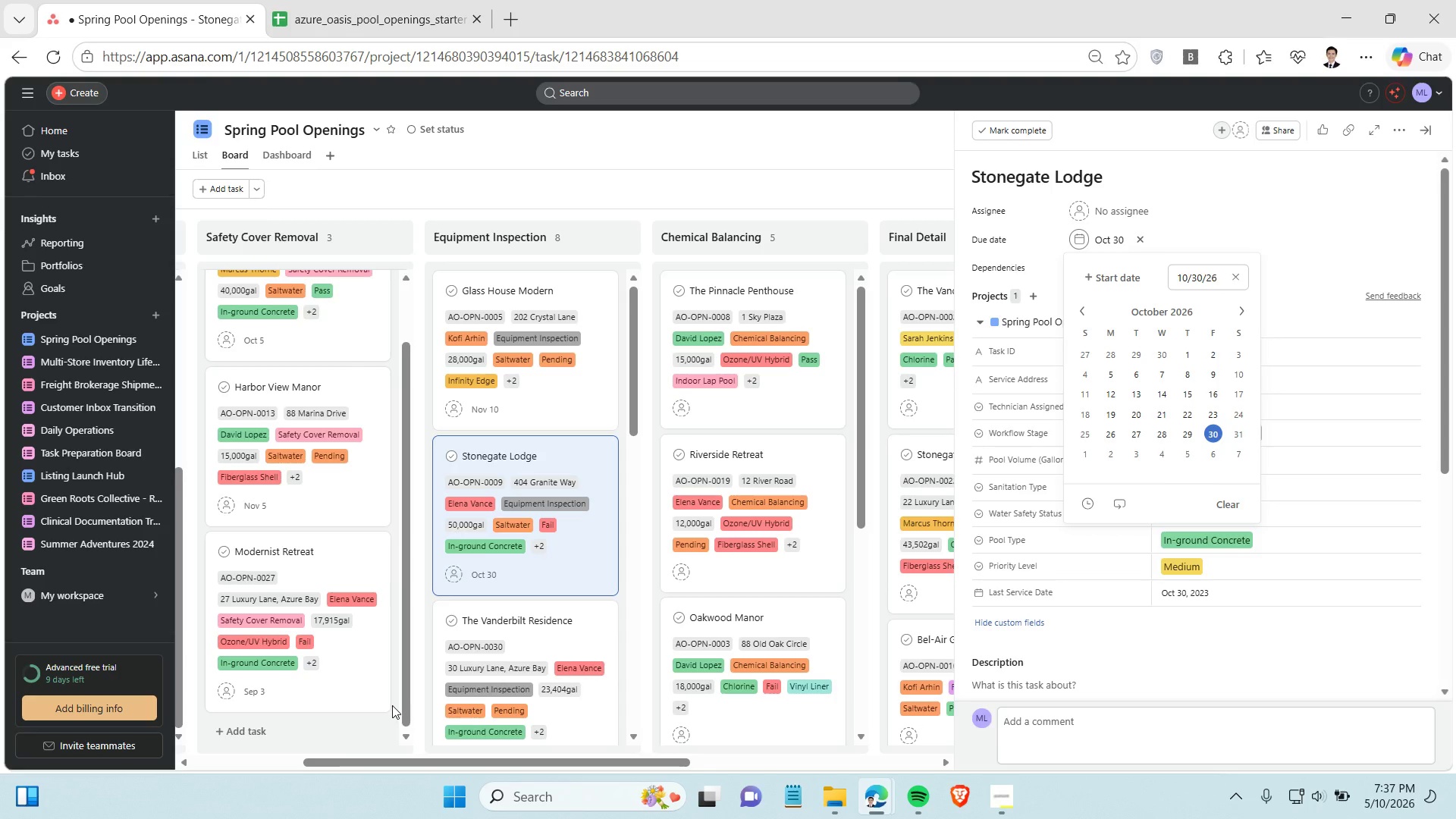 
scroll: coordinate [513, 574], scroll_direction: down, amount: 3.0
 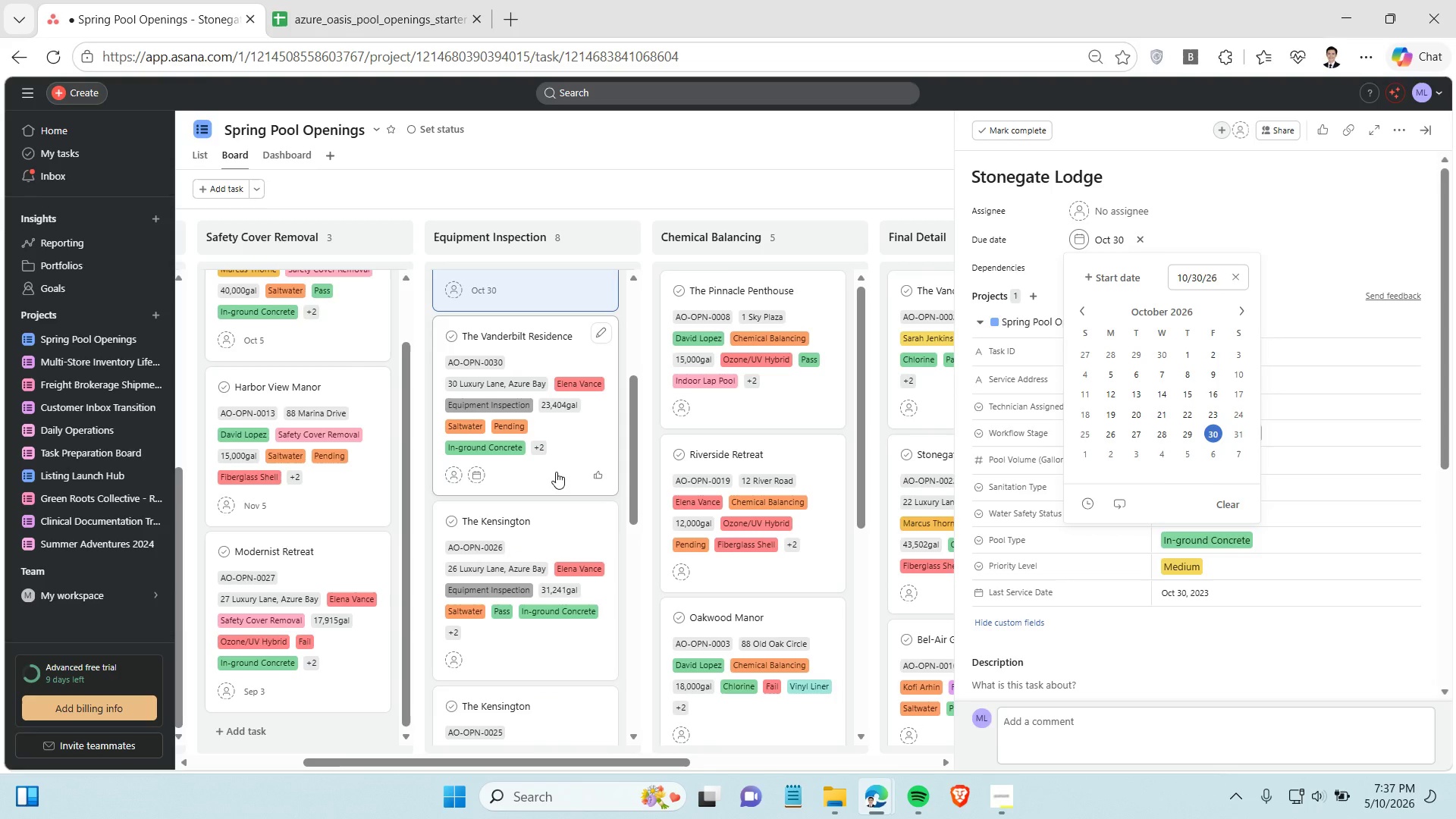 
left_click([556, 472])
 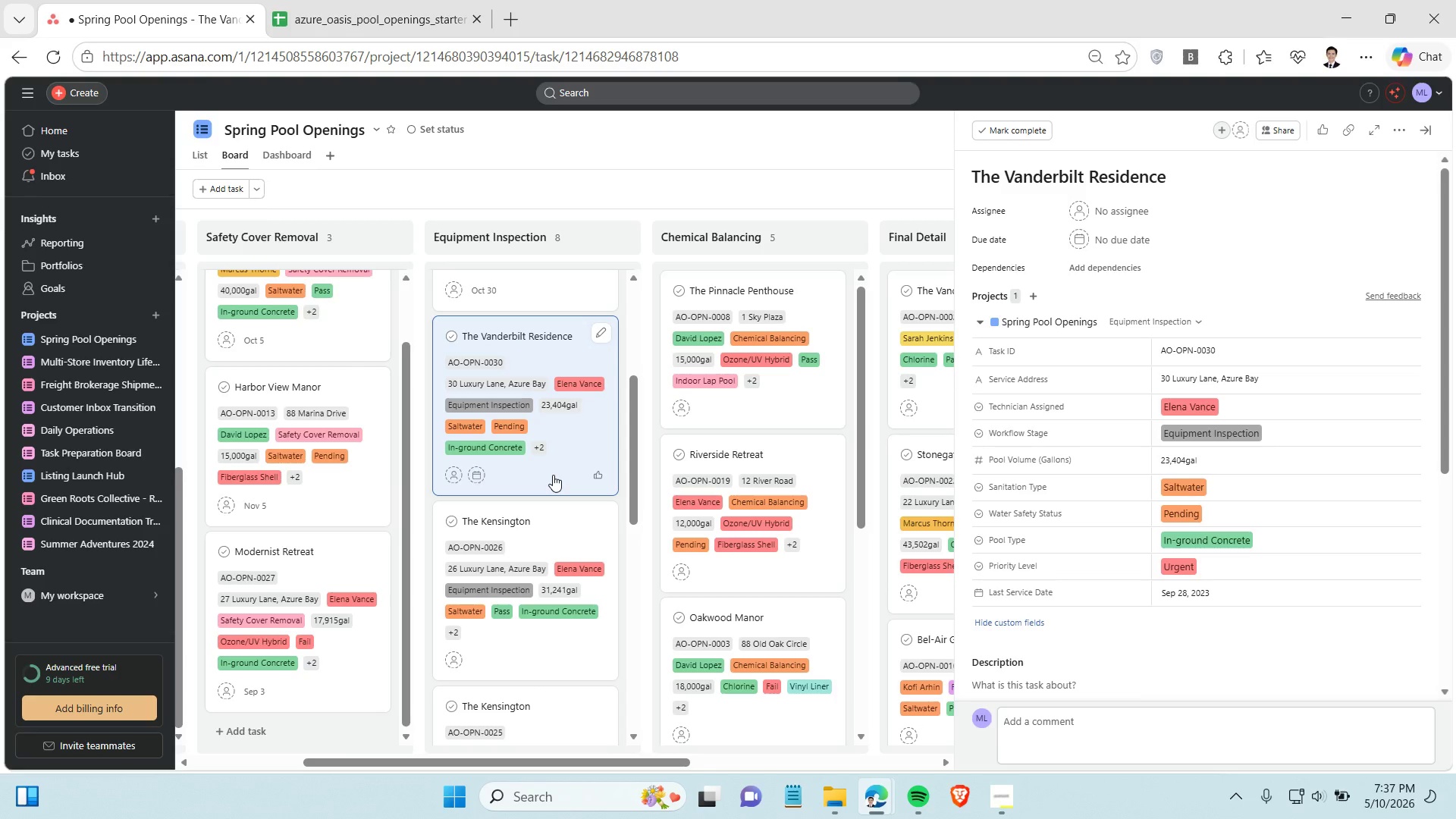 
mouse_move([601, 613])
 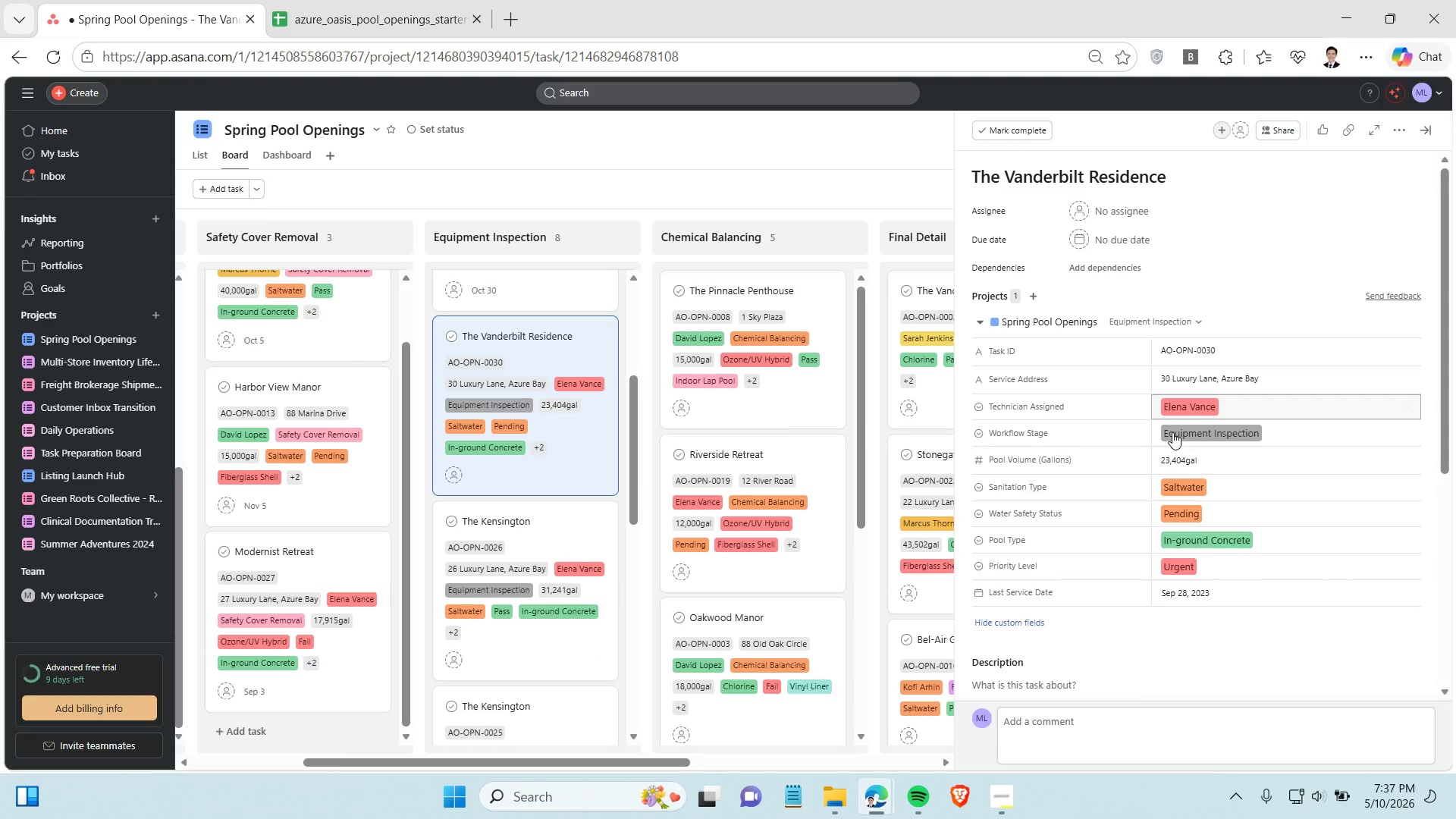 
left_click([1133, 235])
 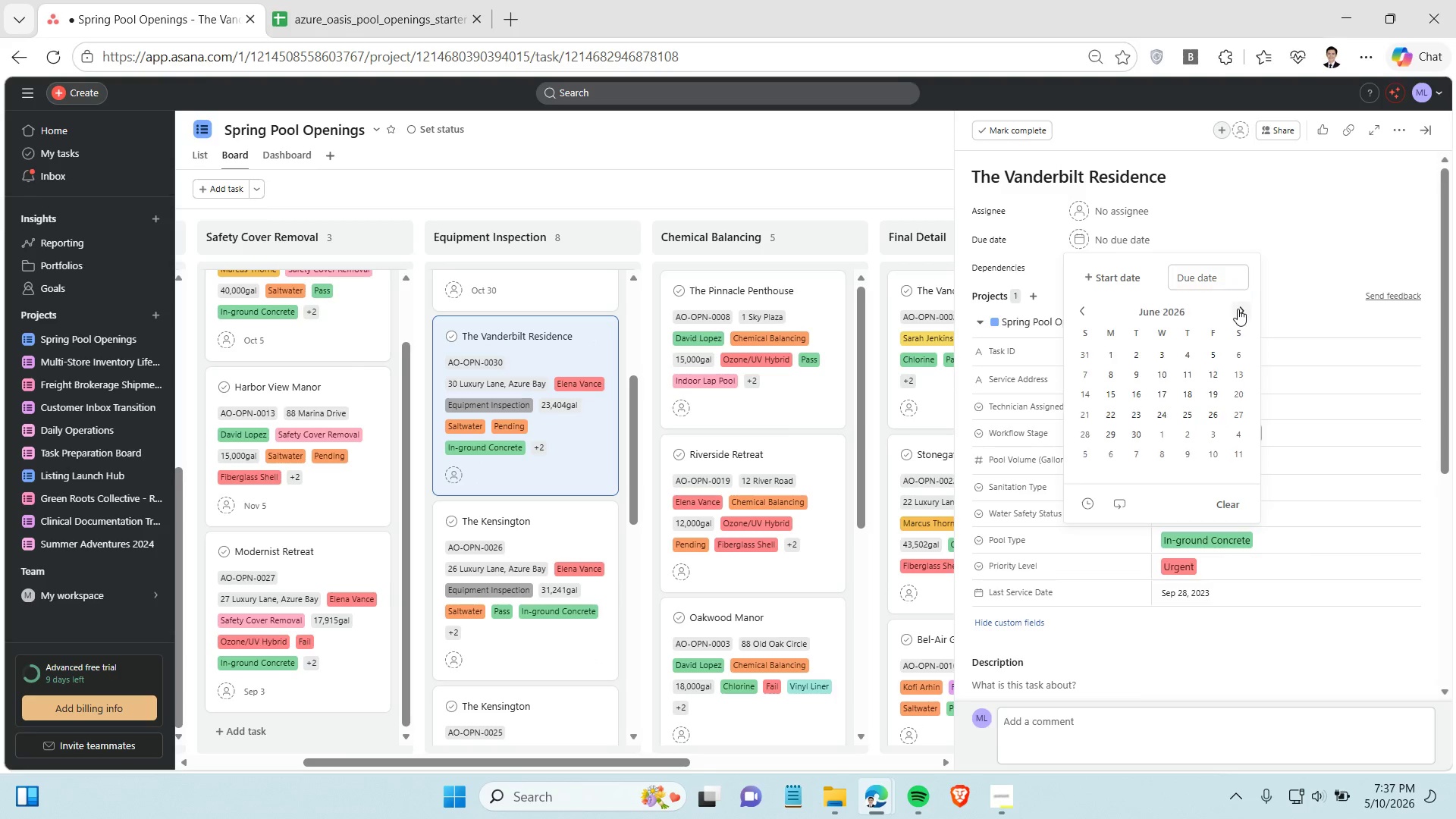 
double_click([1238, 309])
 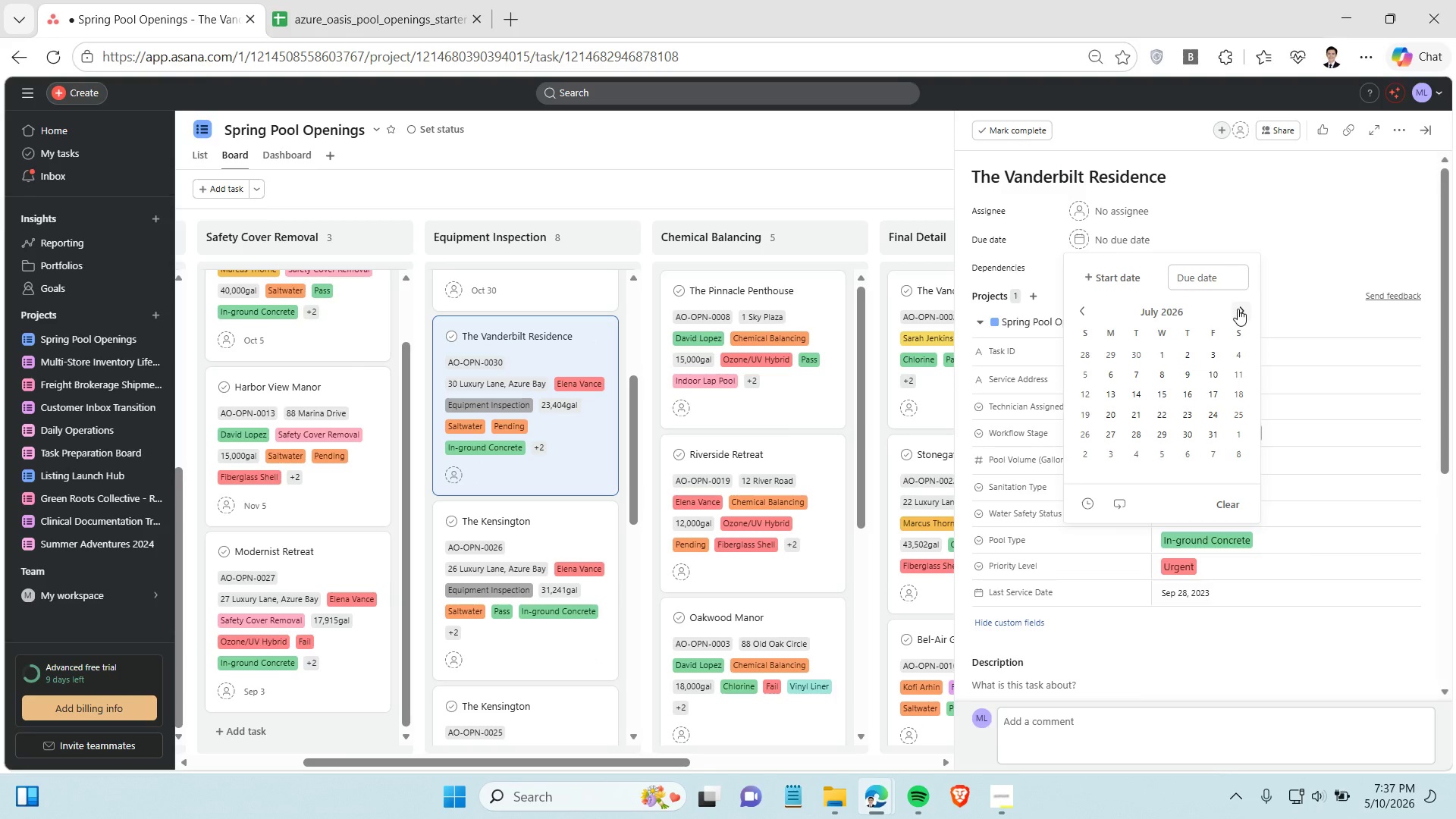 
triple_click([1238, 309])
 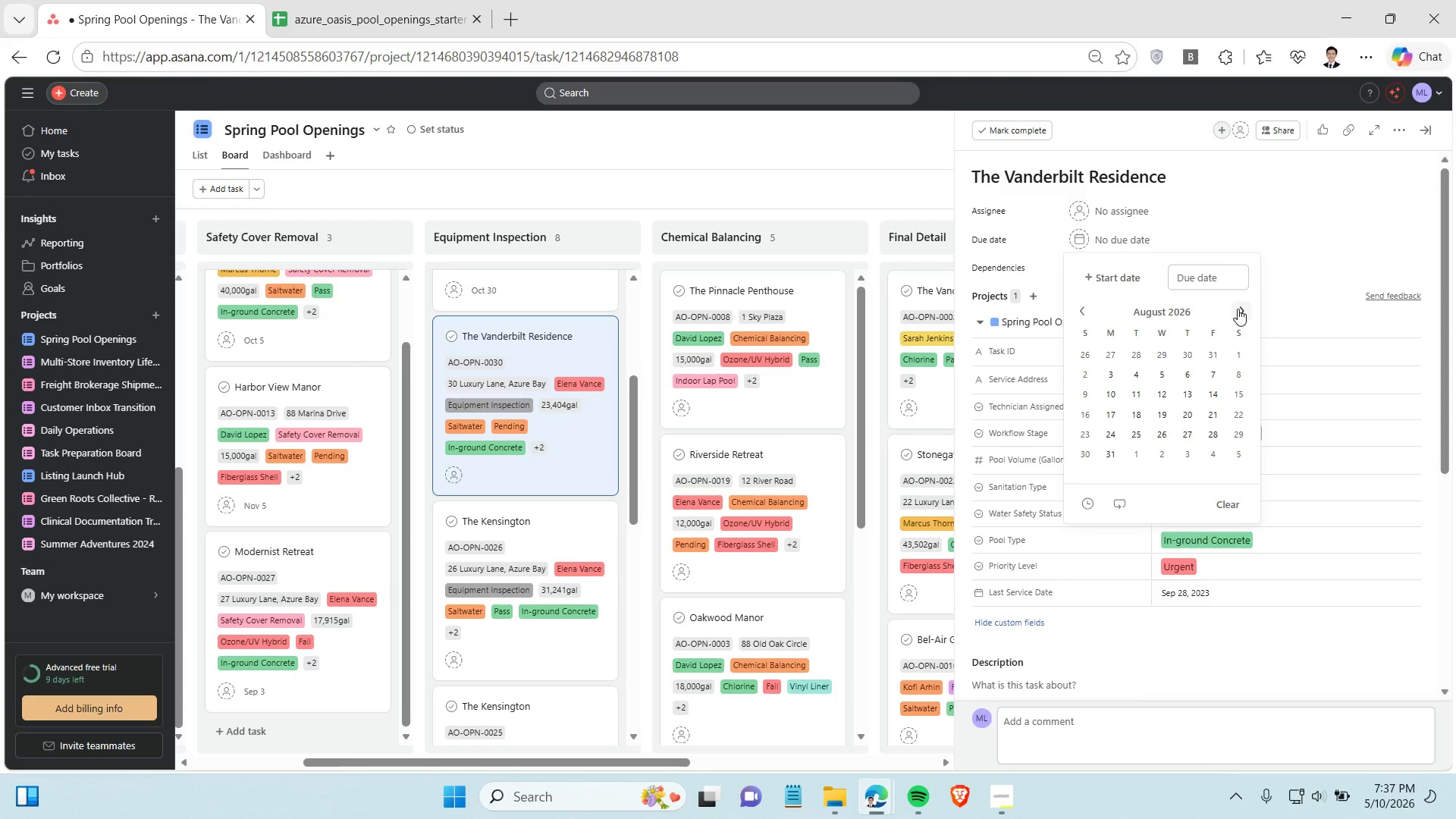 
triple_click([1238, 309])
 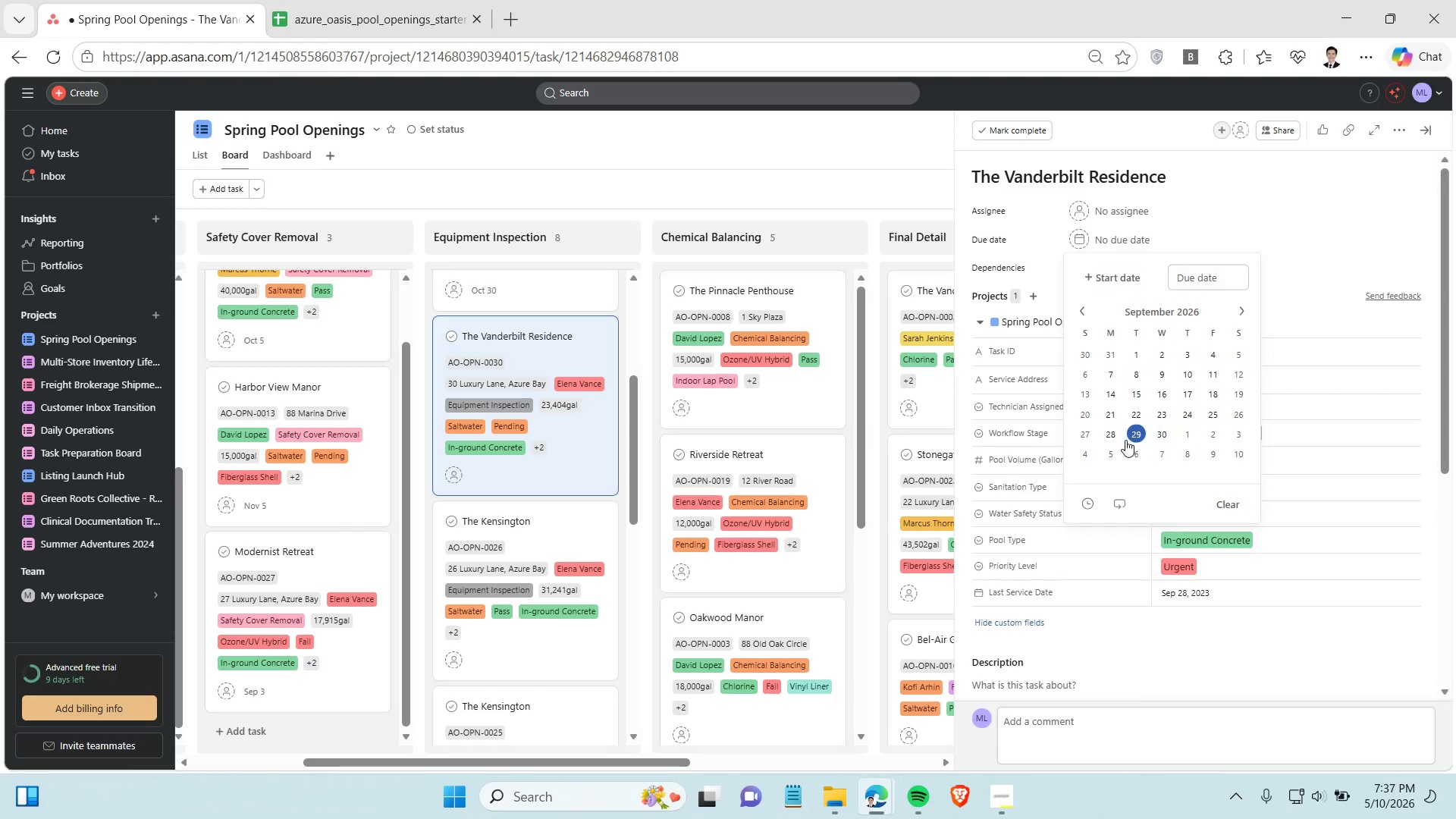 
left_click([1116, 440])
 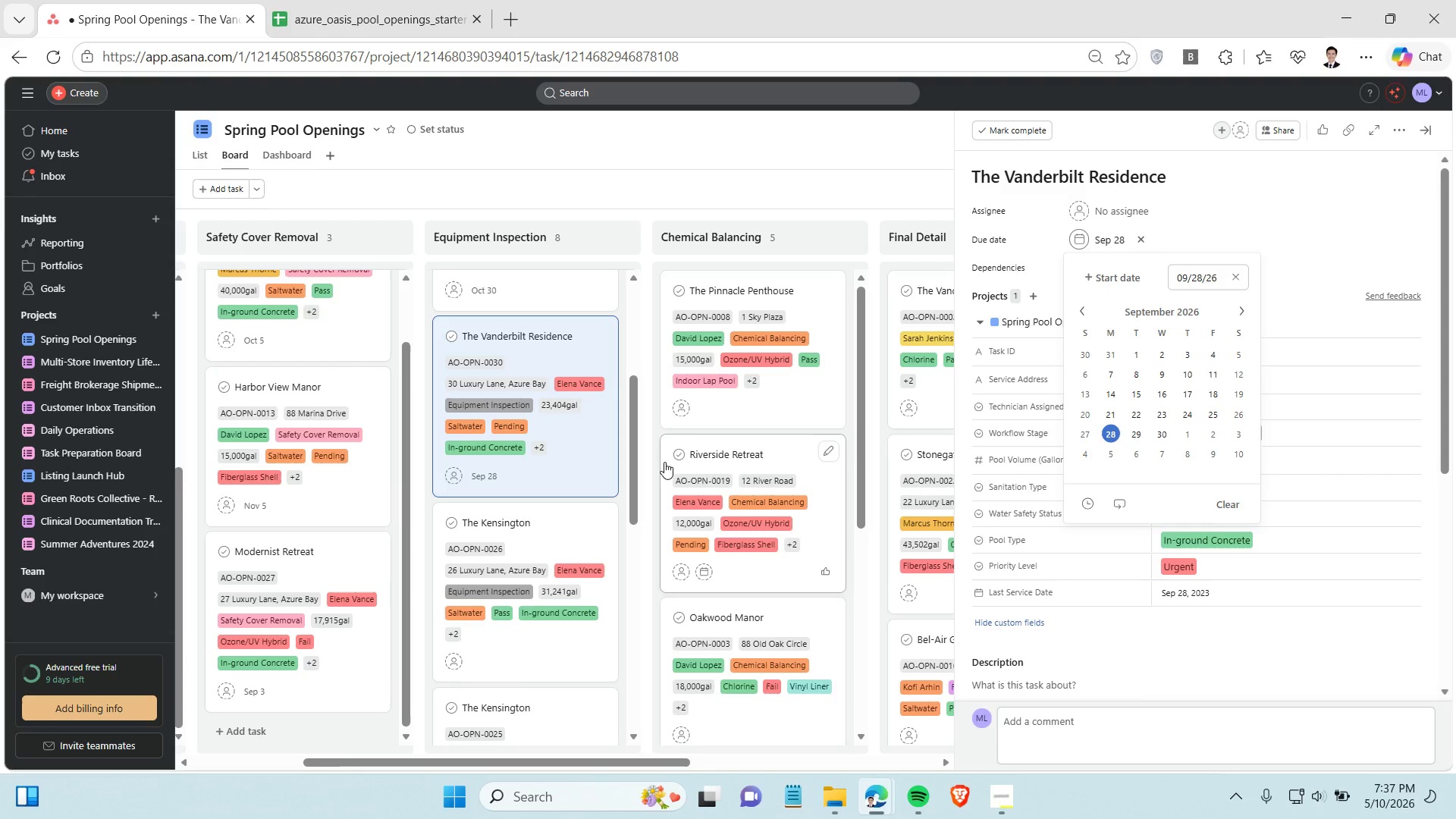 
scroll: coordinate [471, 468], scroll_direction: down, amount: 2.0
 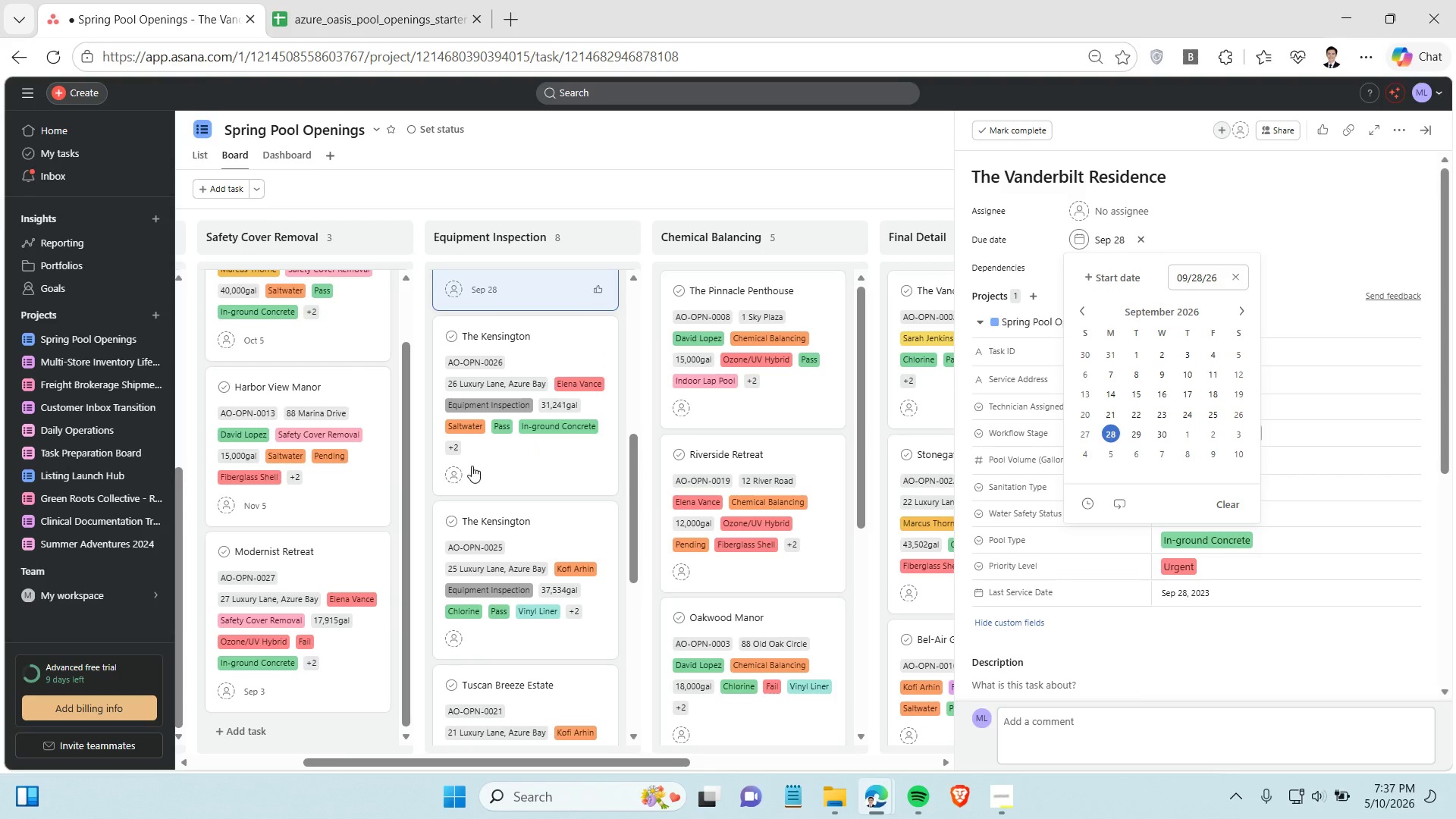 
mouse_move([504, 441])
 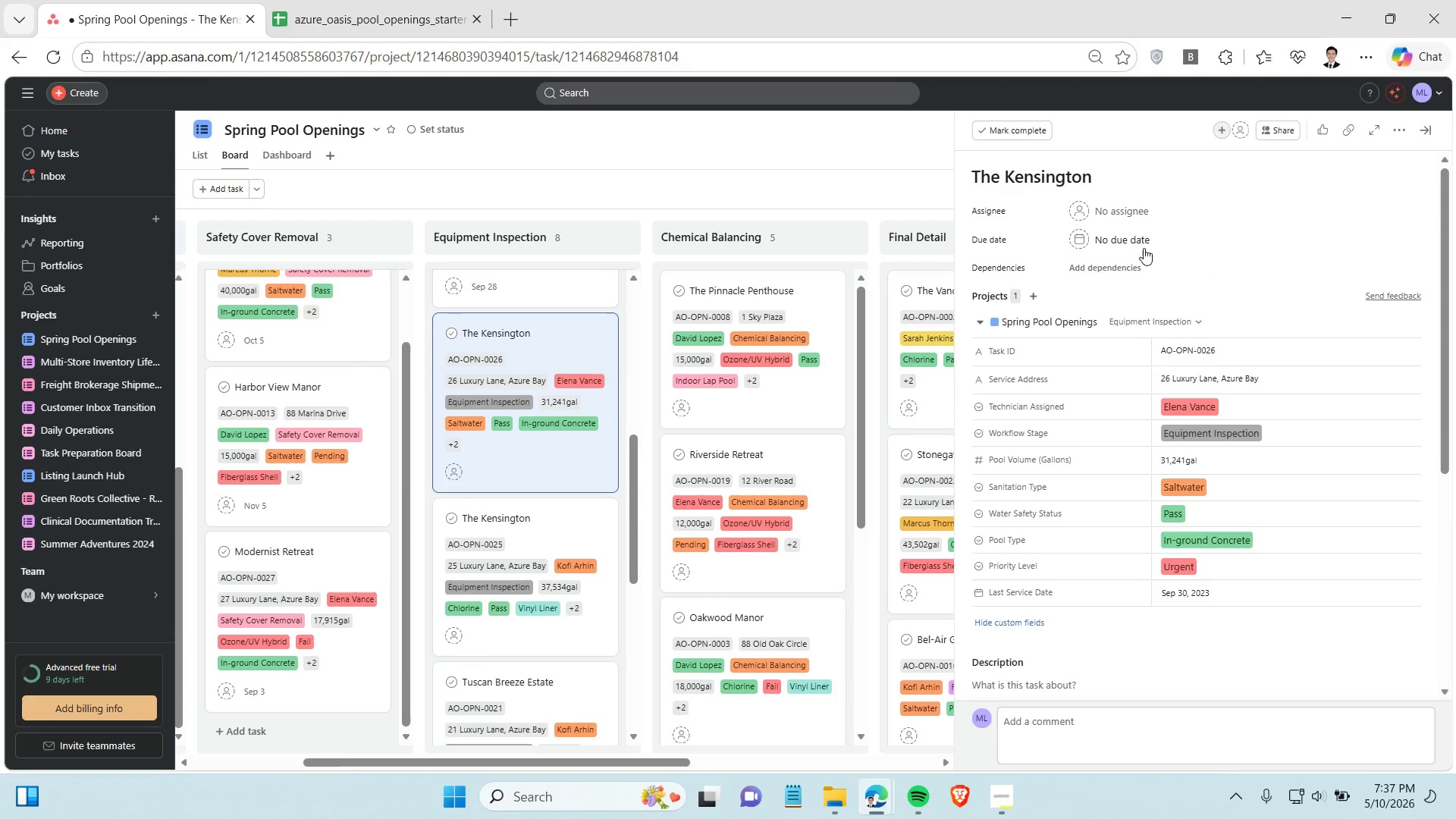 
left_click([1124, 243])
 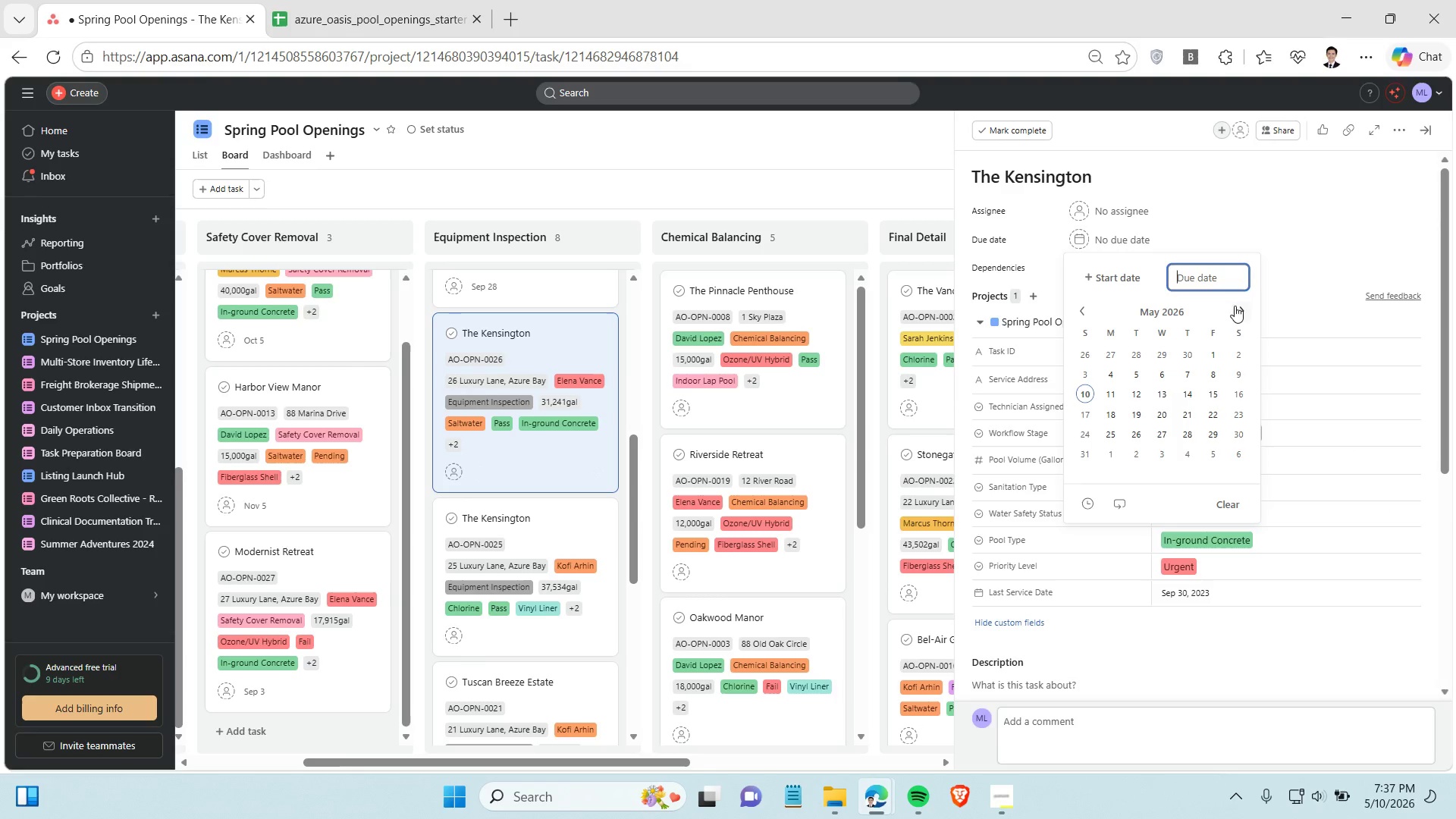 
double_click([1235, 306])
 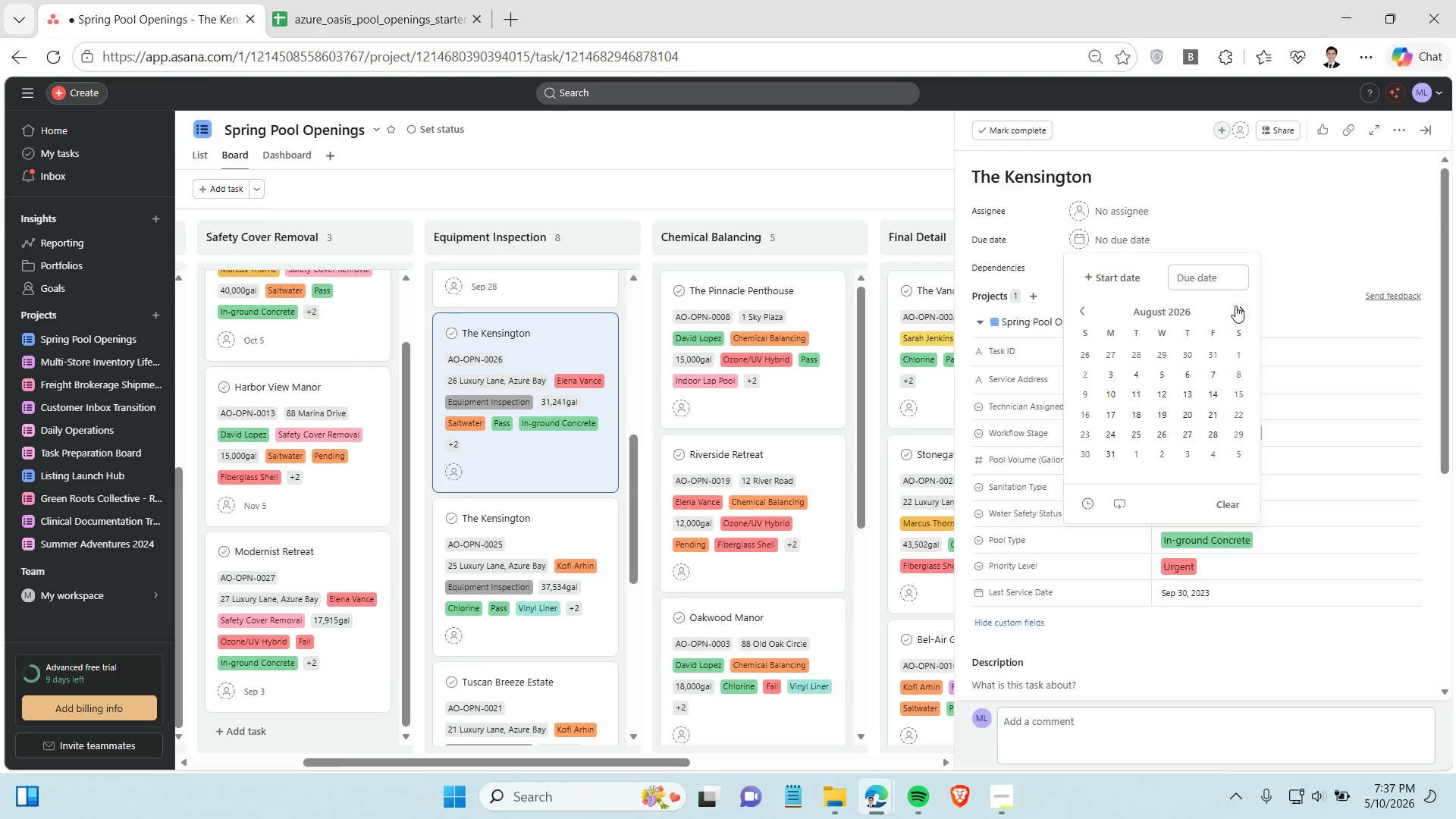 
triple_click([1235, 306])
 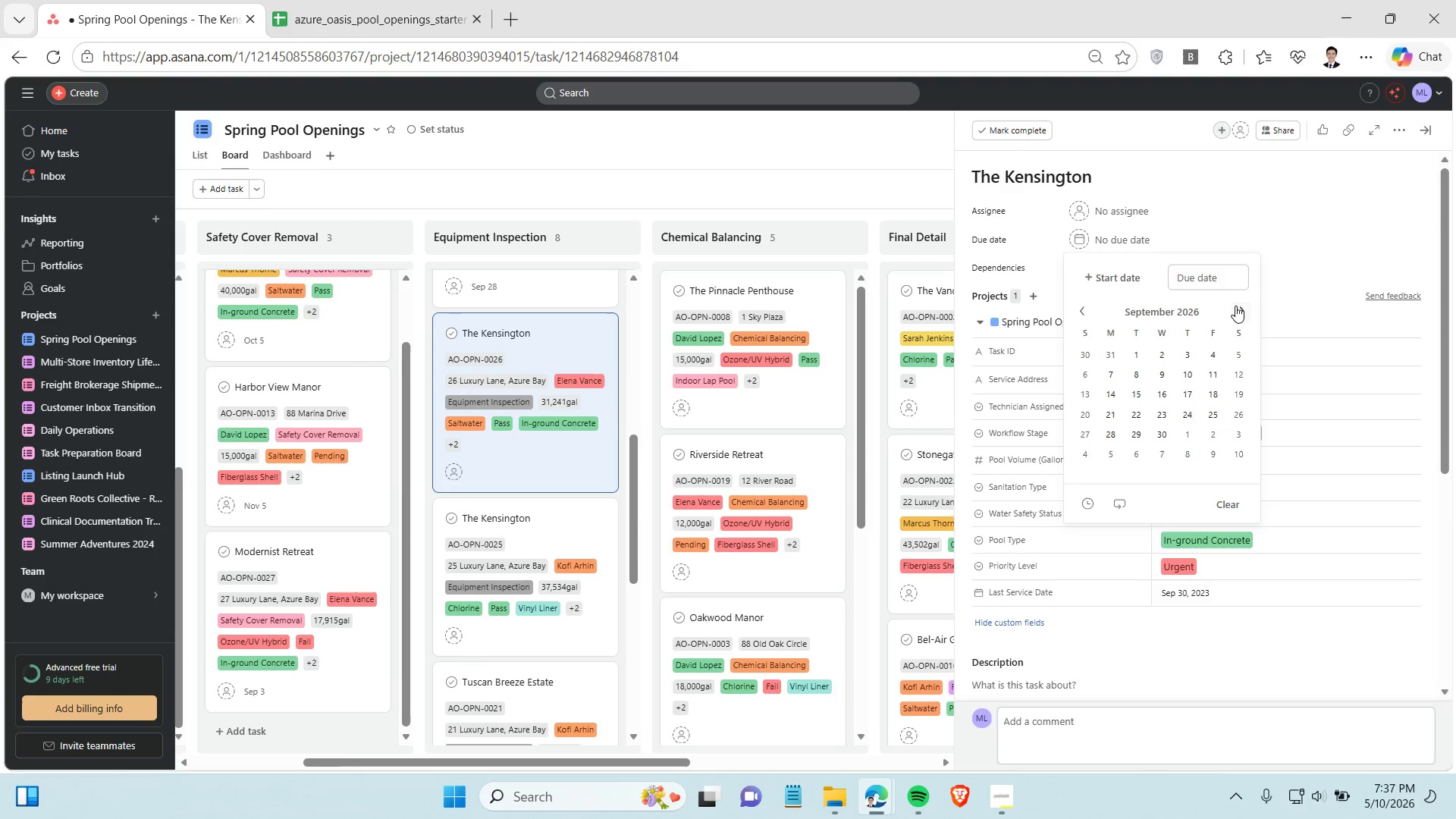 
triple_click([1235, 306])
 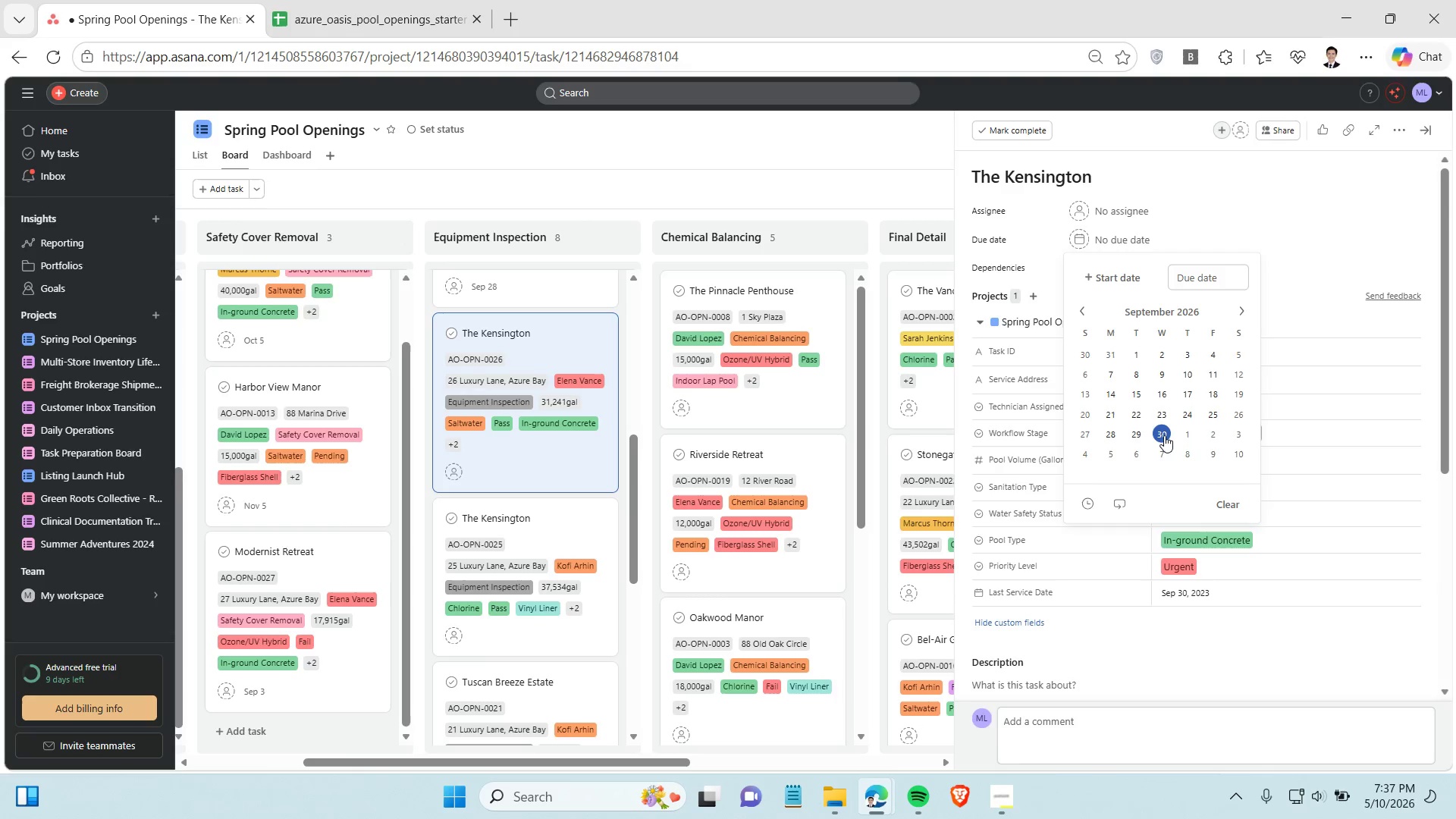 
left_click([1164, 435])
 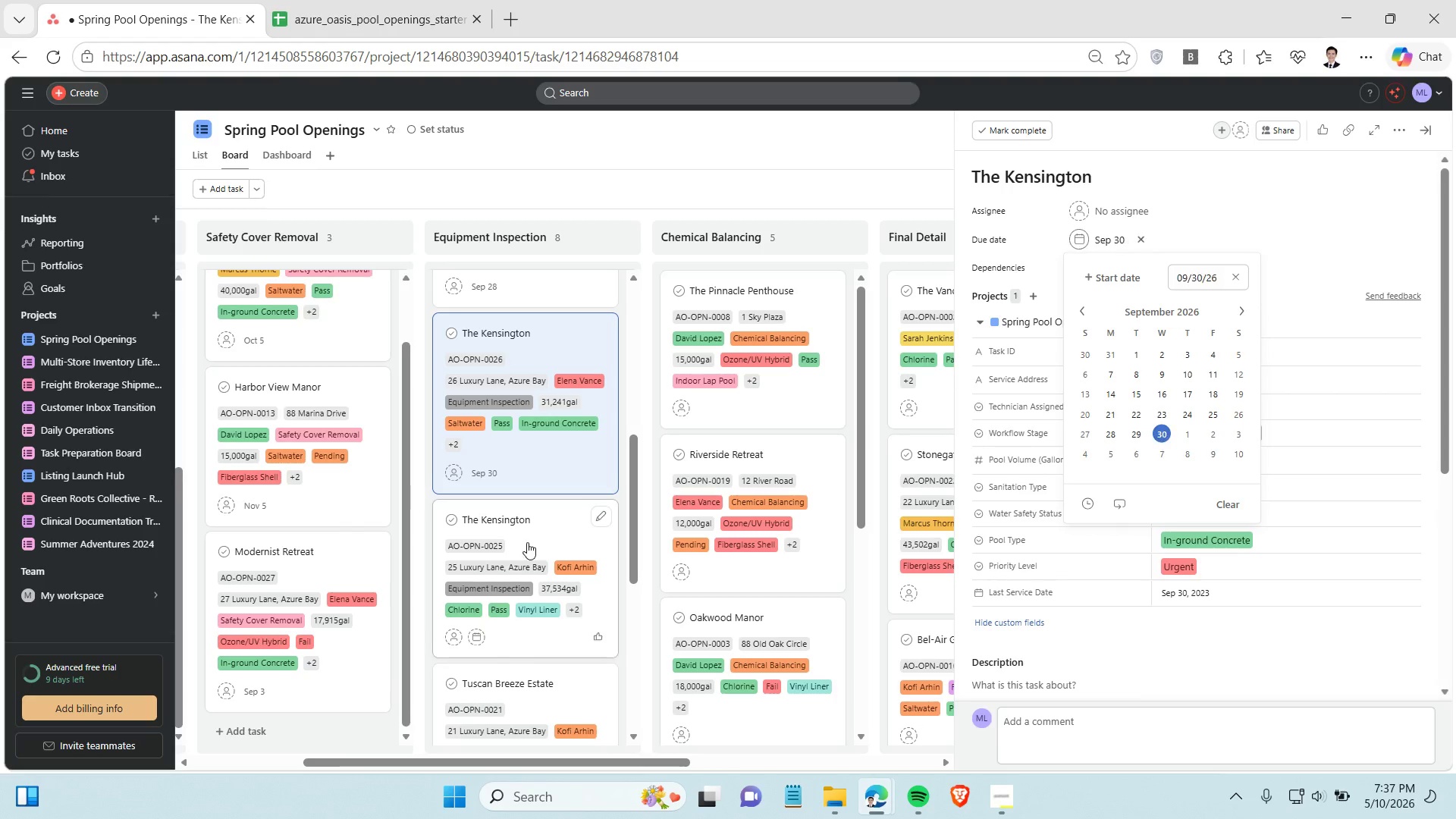 
left_click([524, 541])
 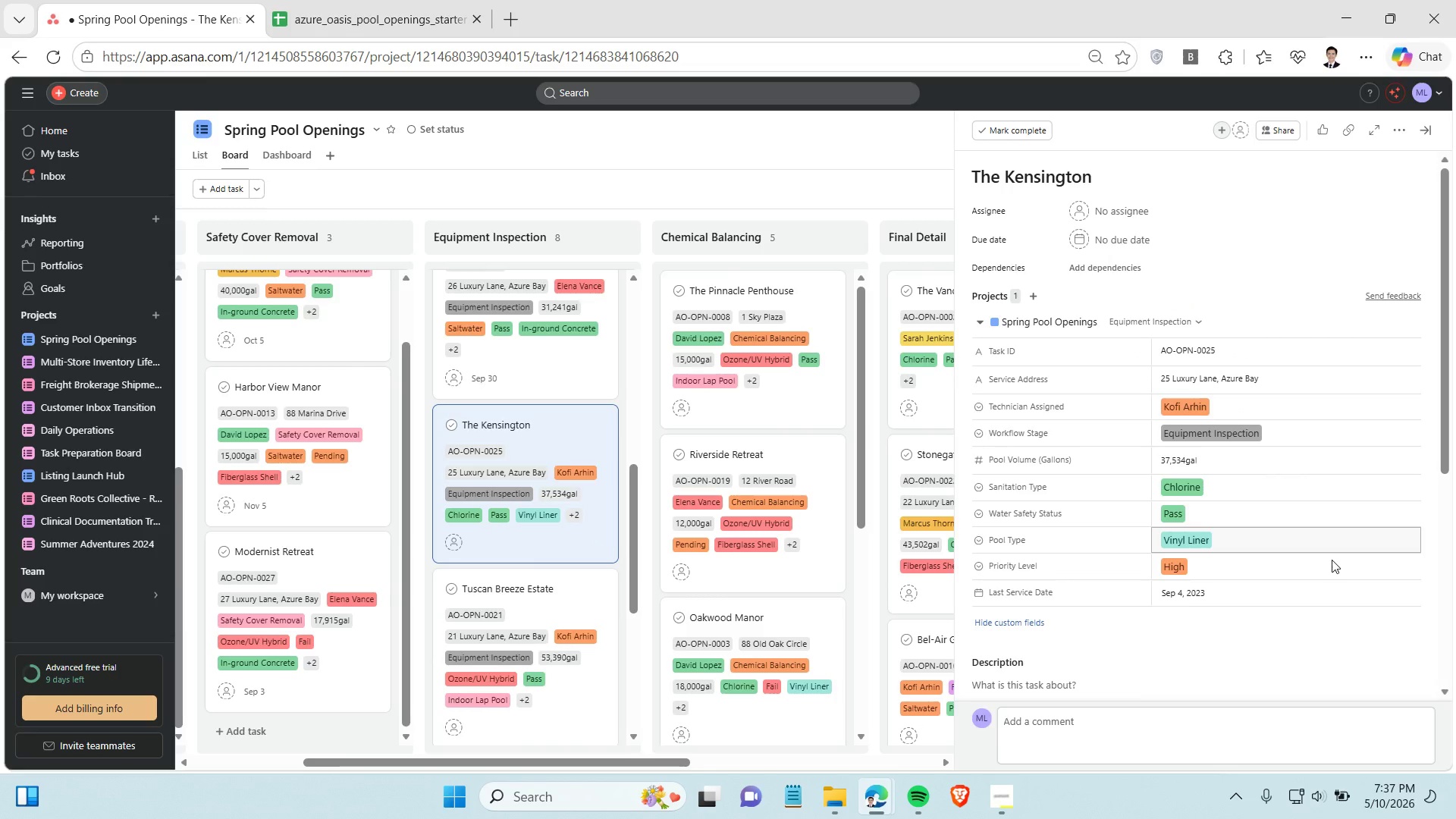 
scroll: coordinate [518, 541], scroll_direction: down, amount: 1.0
 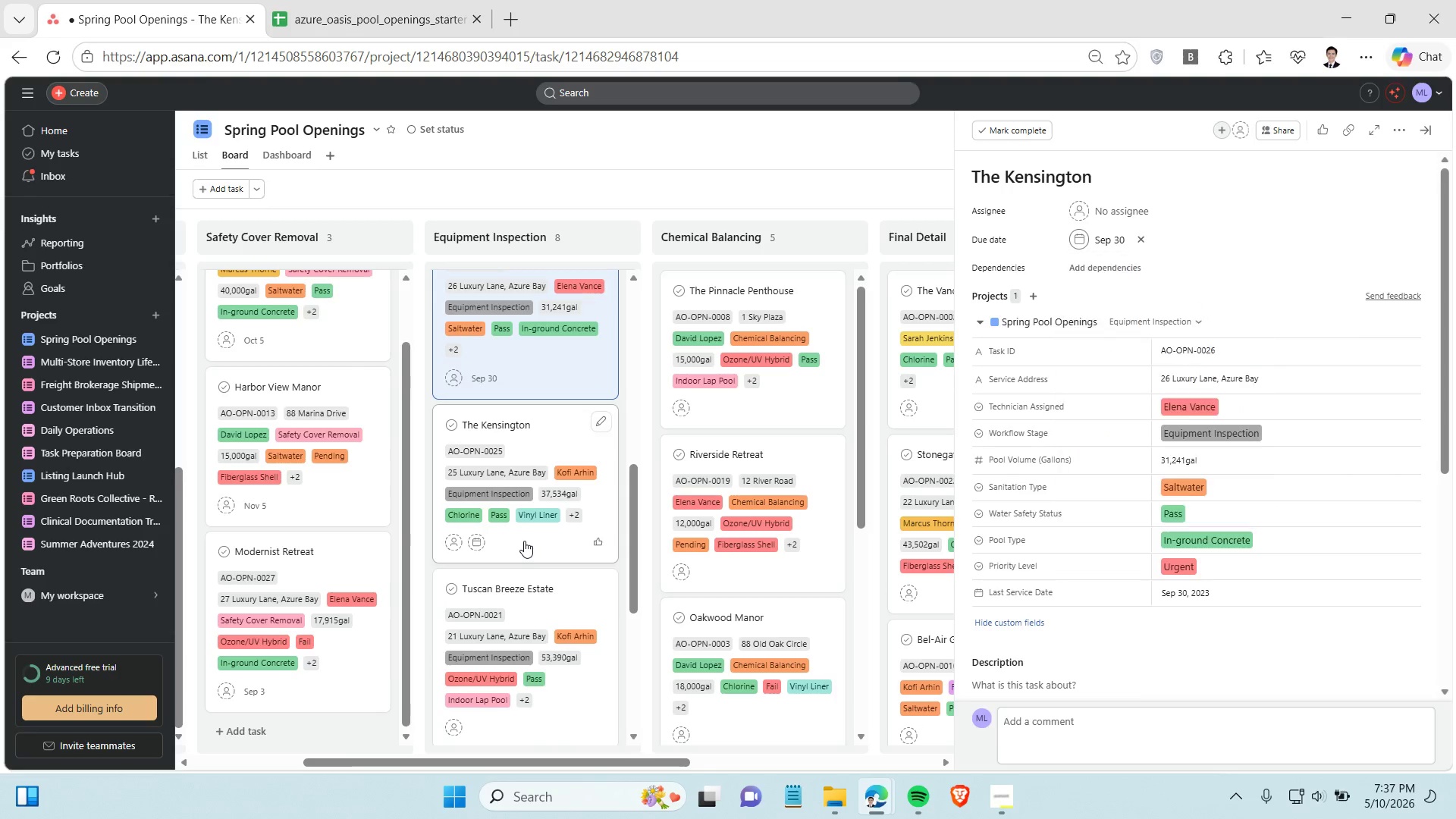 
left_click([1130, 234])
 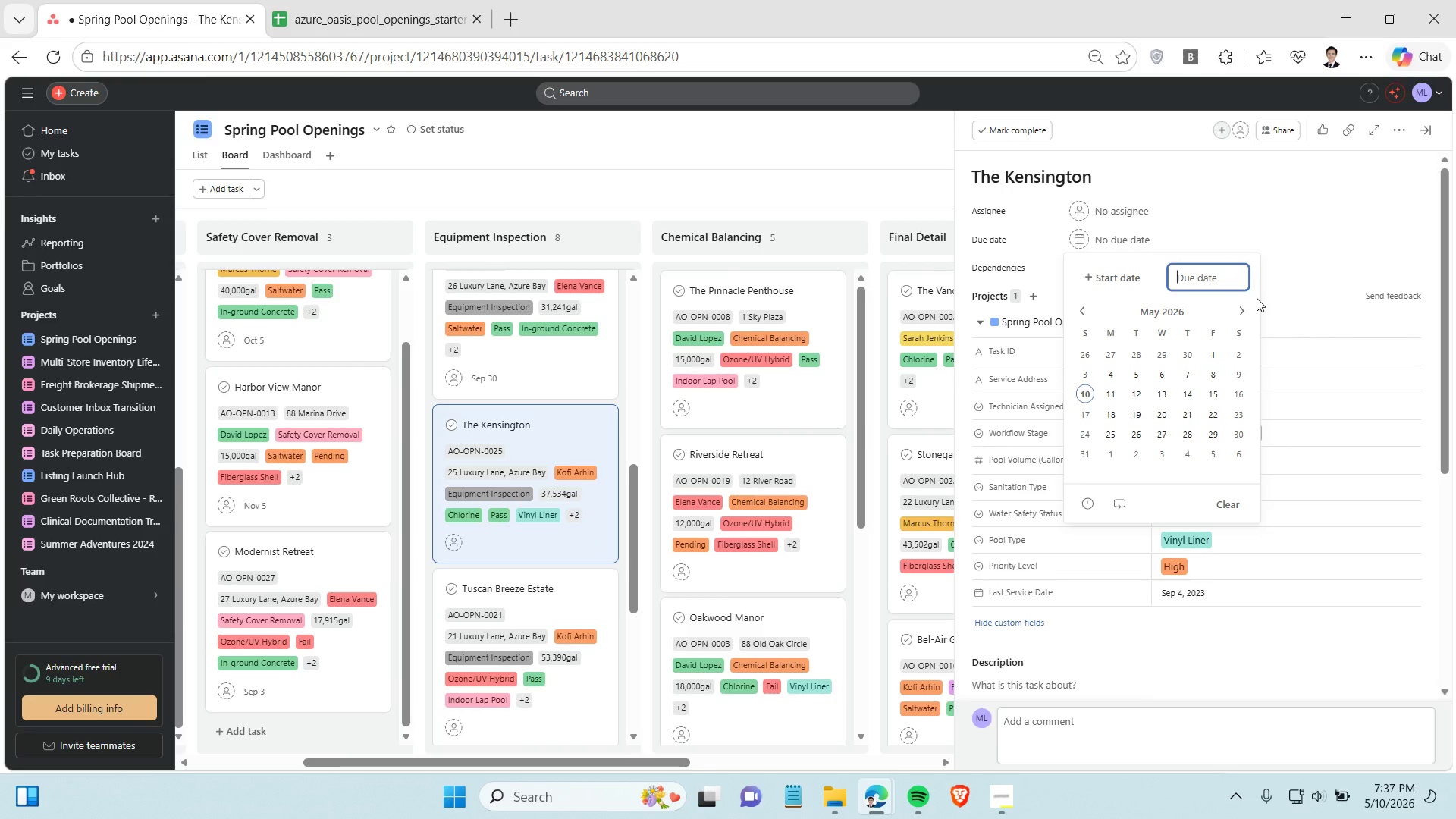 
double_click([1243, 301])
 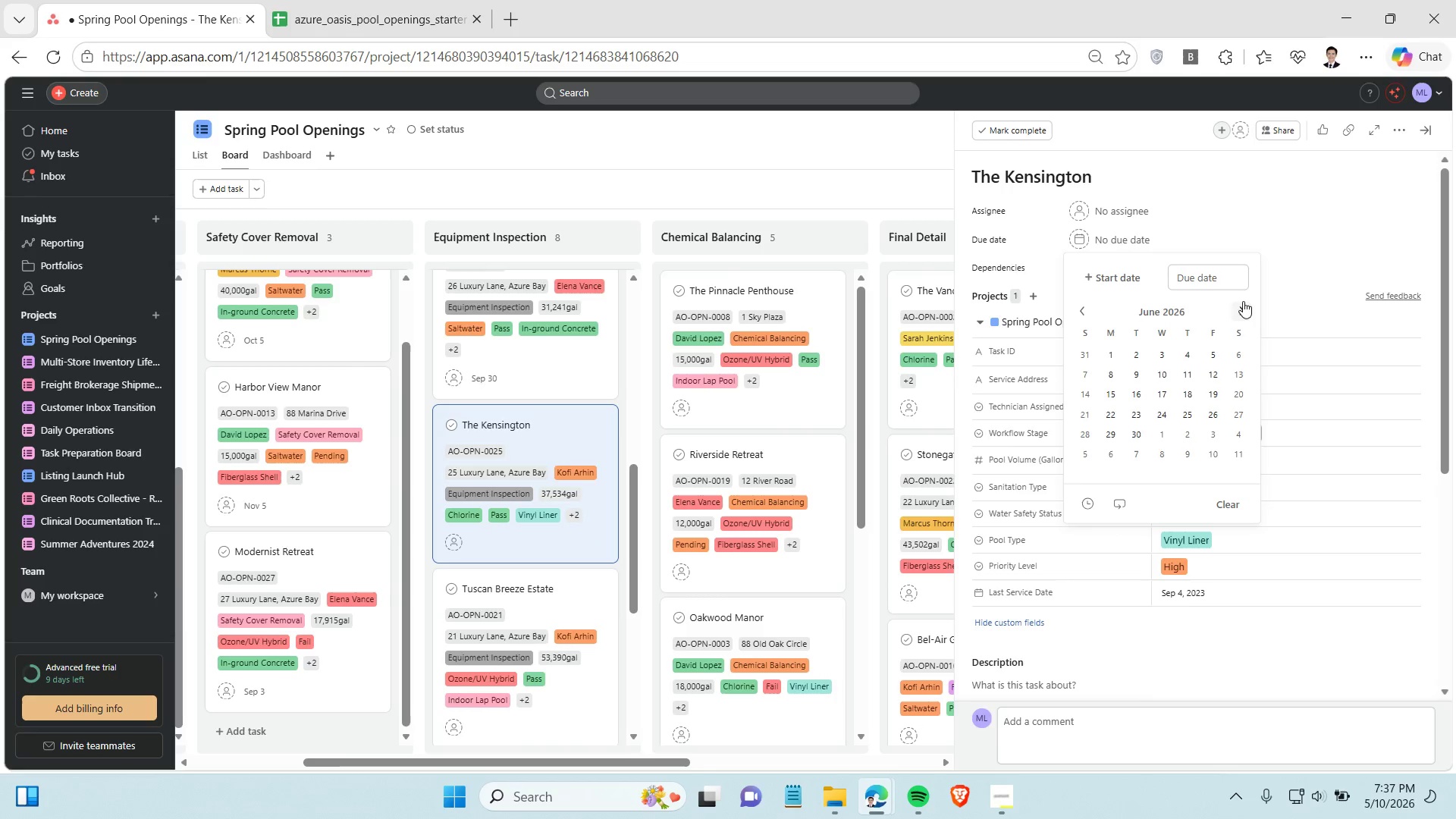 
triple_click([1243, 301])
 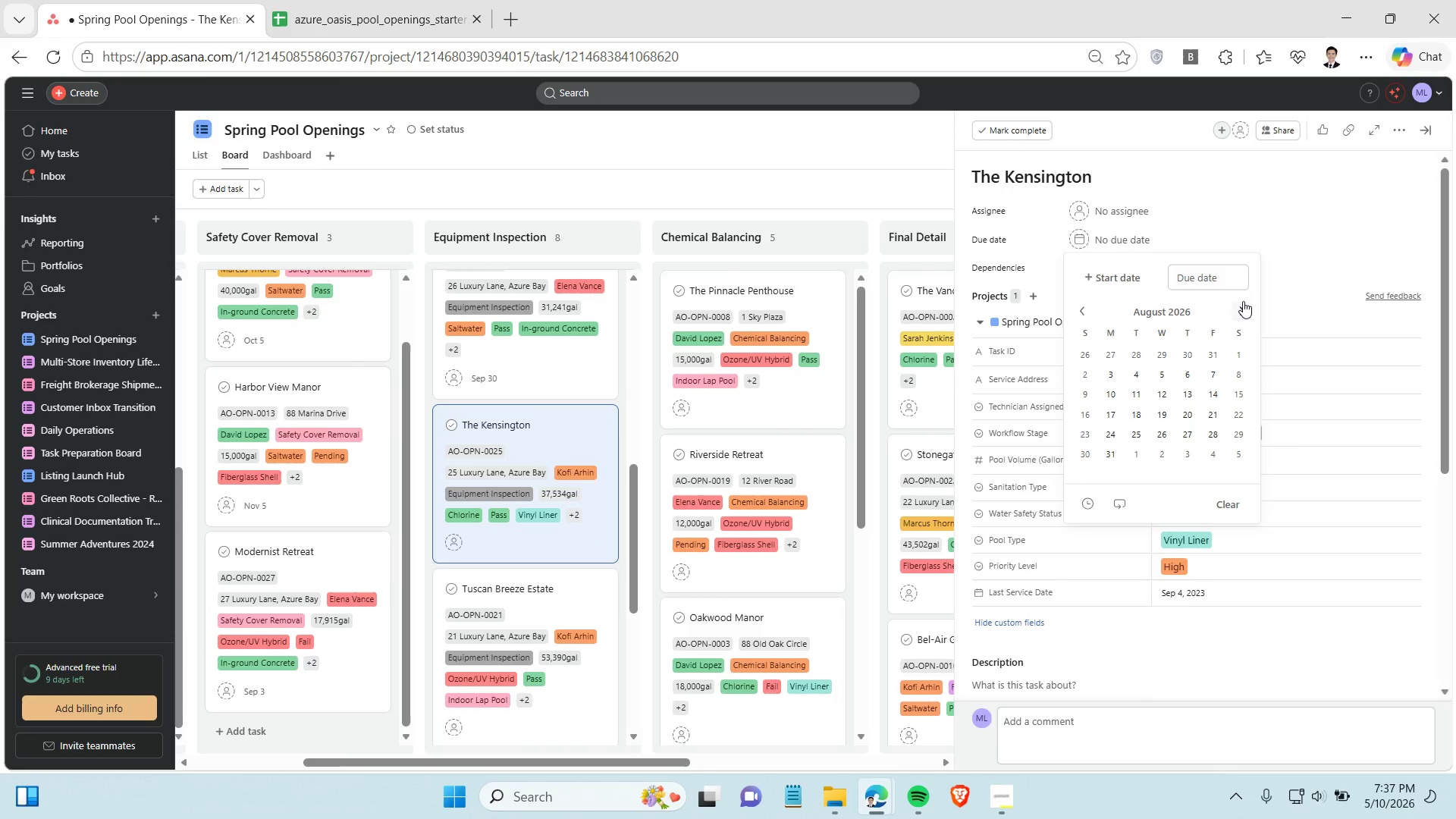 
left_click([1243, 301])
 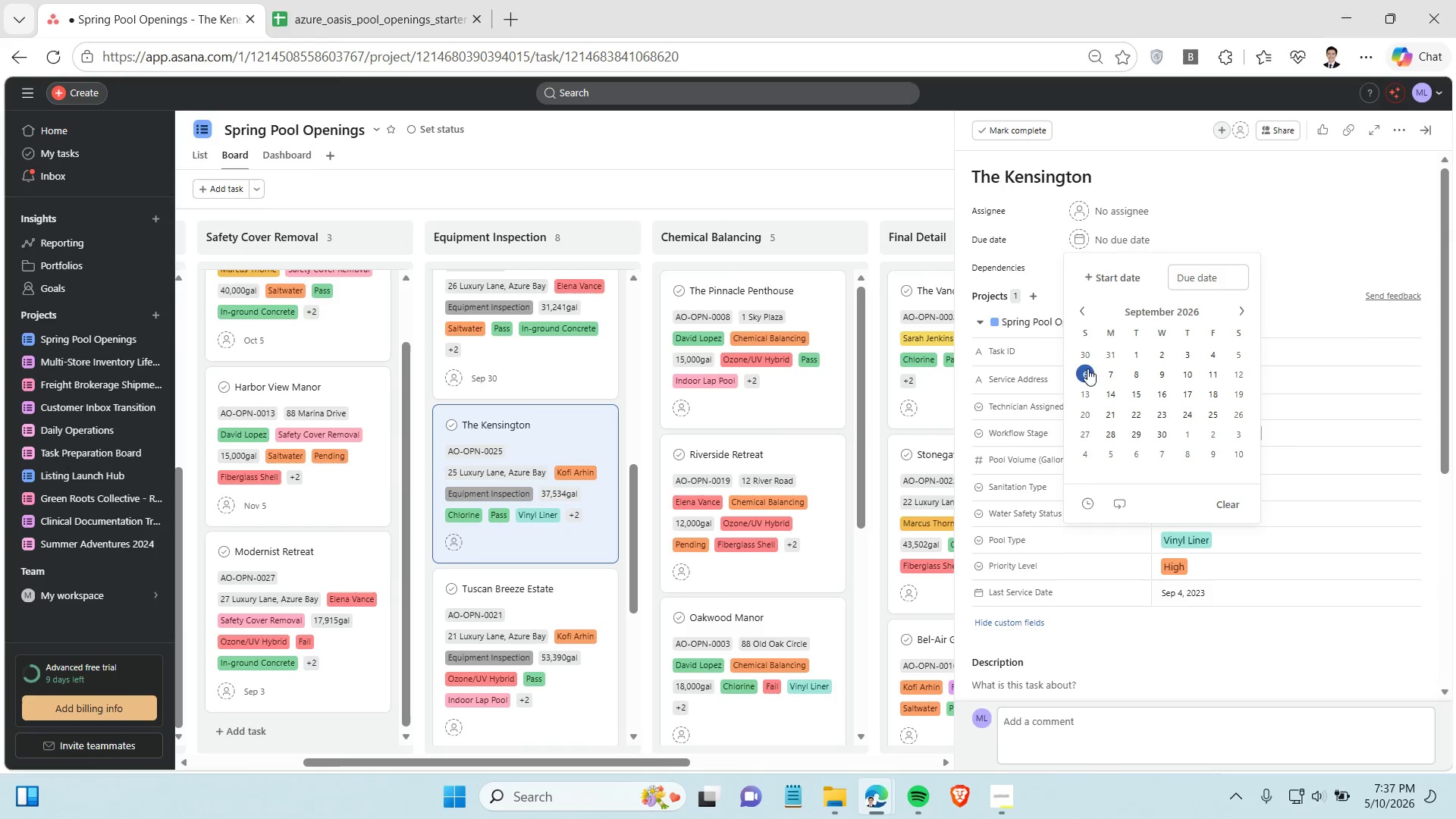 
left_click([1219, 360])
 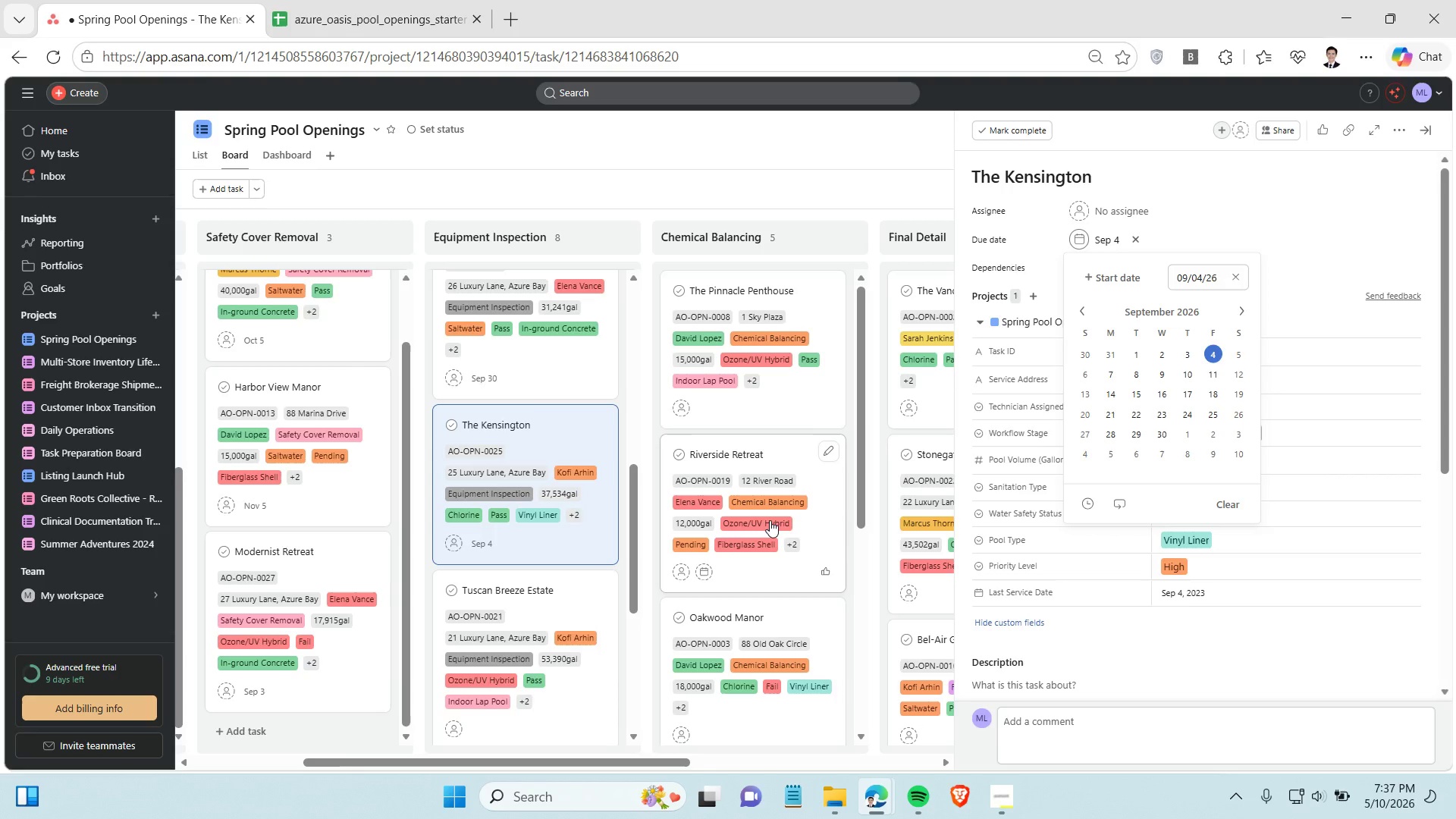 
scroll: coordinate [484, 565], scroll_direction: down, amount: 2.0
 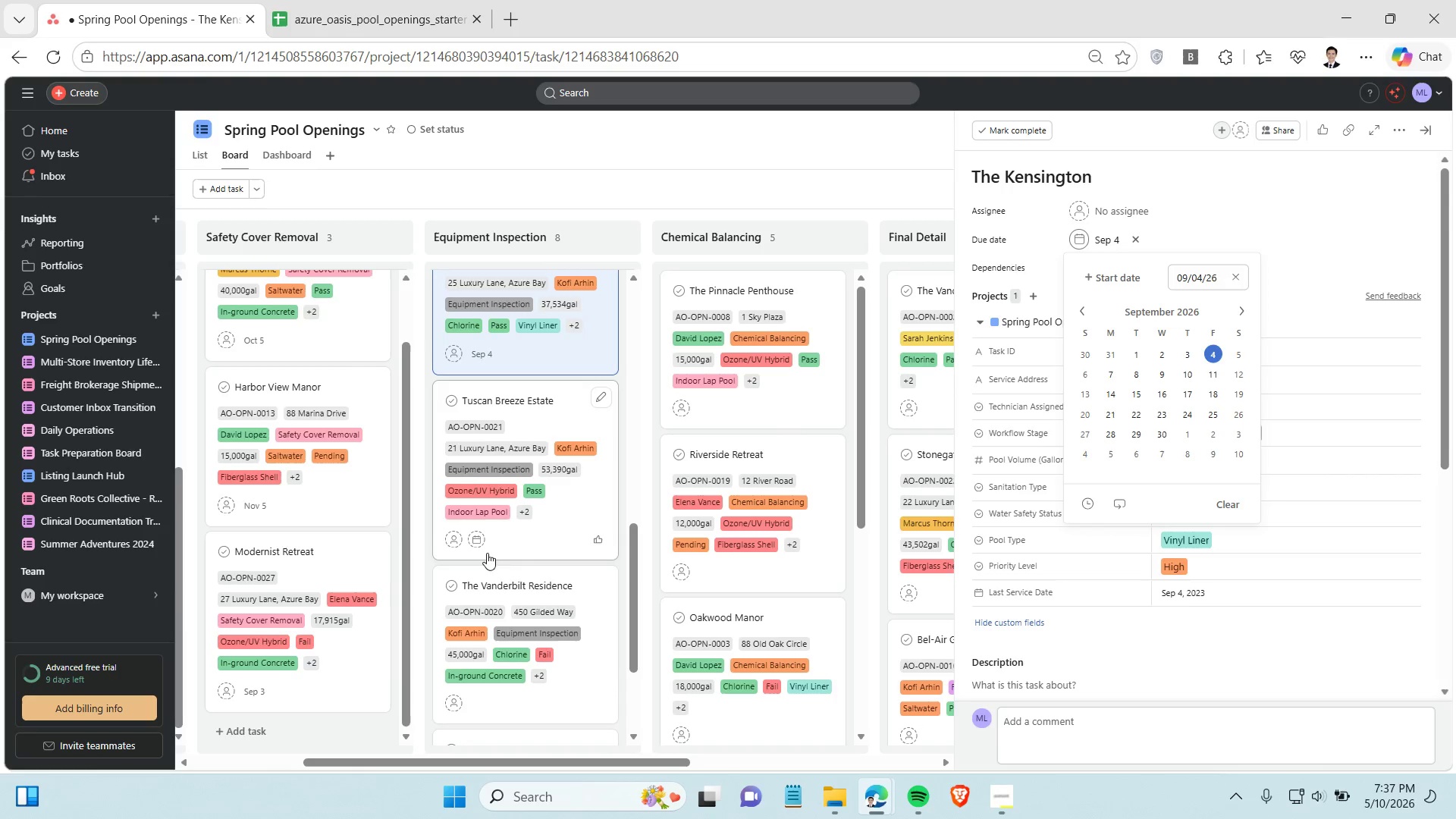 
mouse_move([507, 517])
 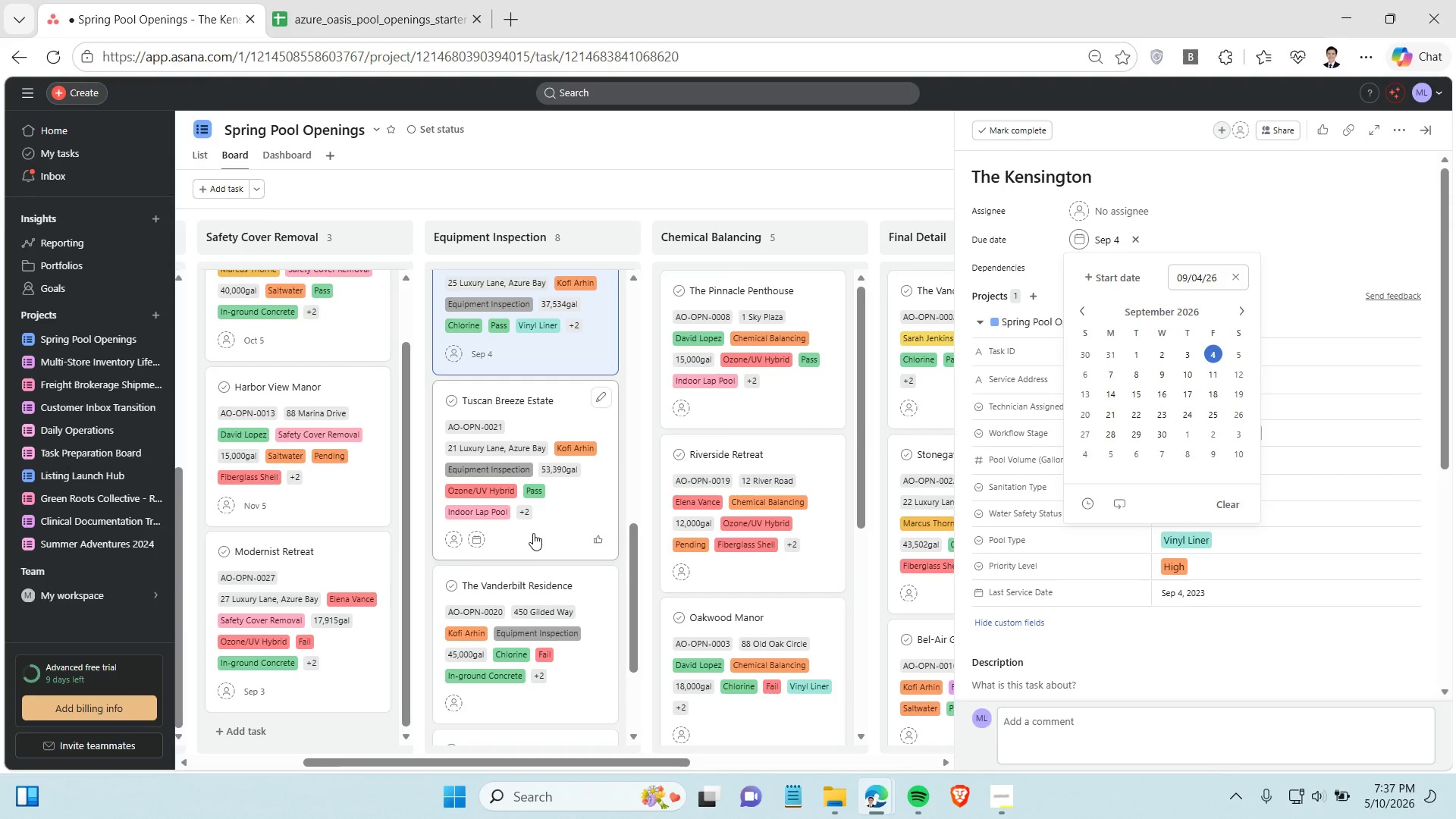 
left_click([533, 533])
 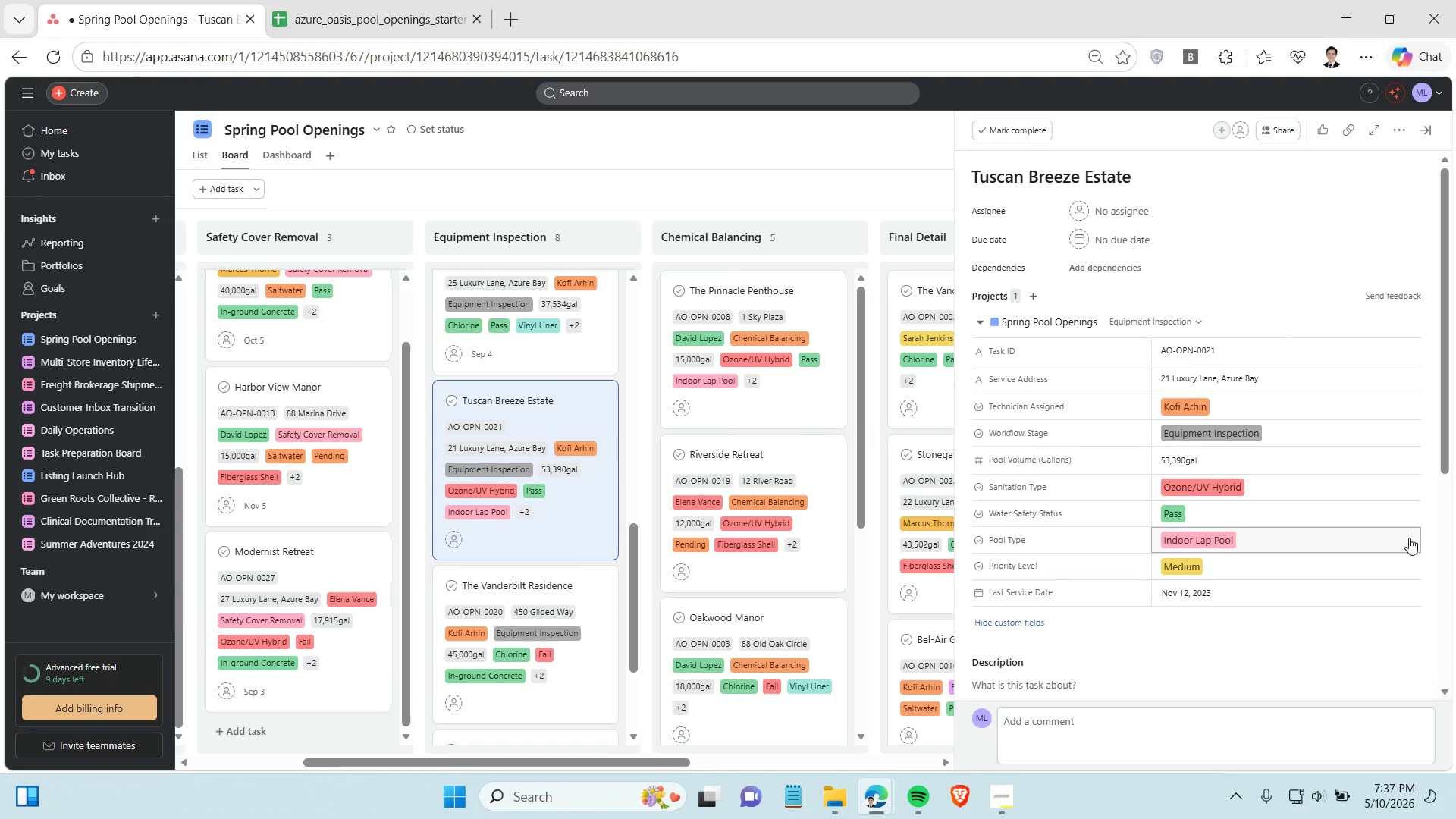 
wait(5.55)
 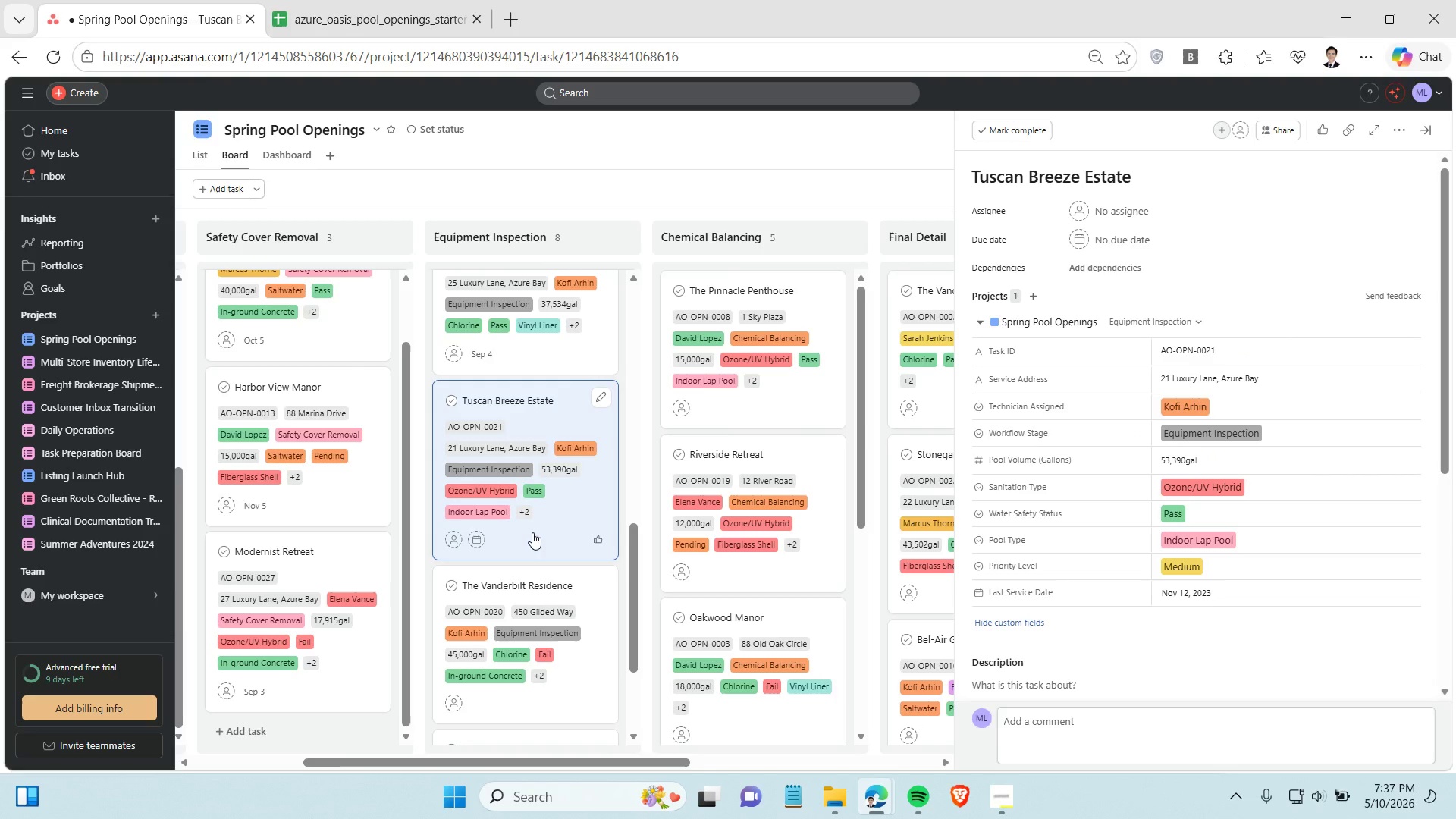 
left_click([1116, 228])
 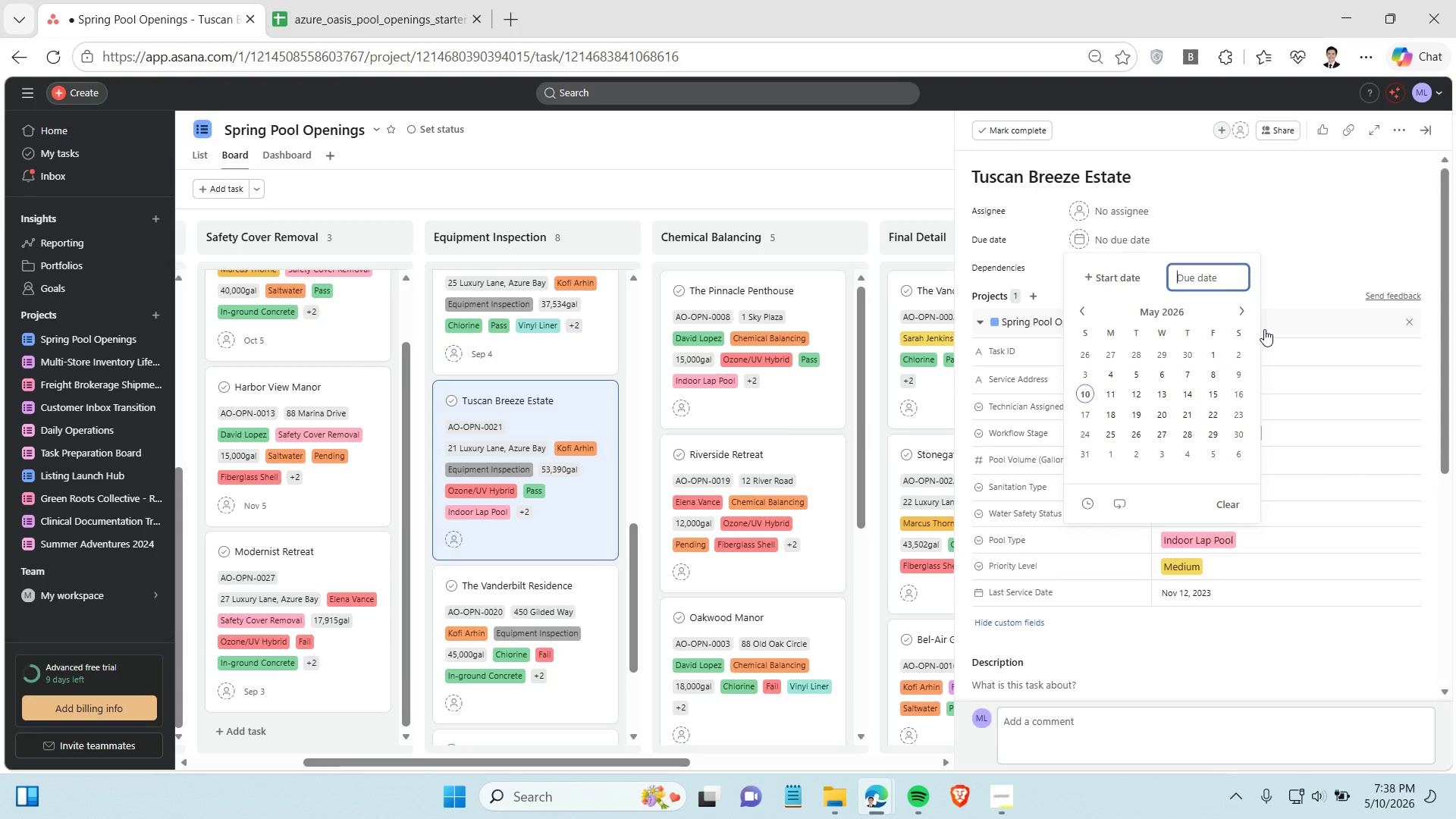 
double_click([1242, 306])
 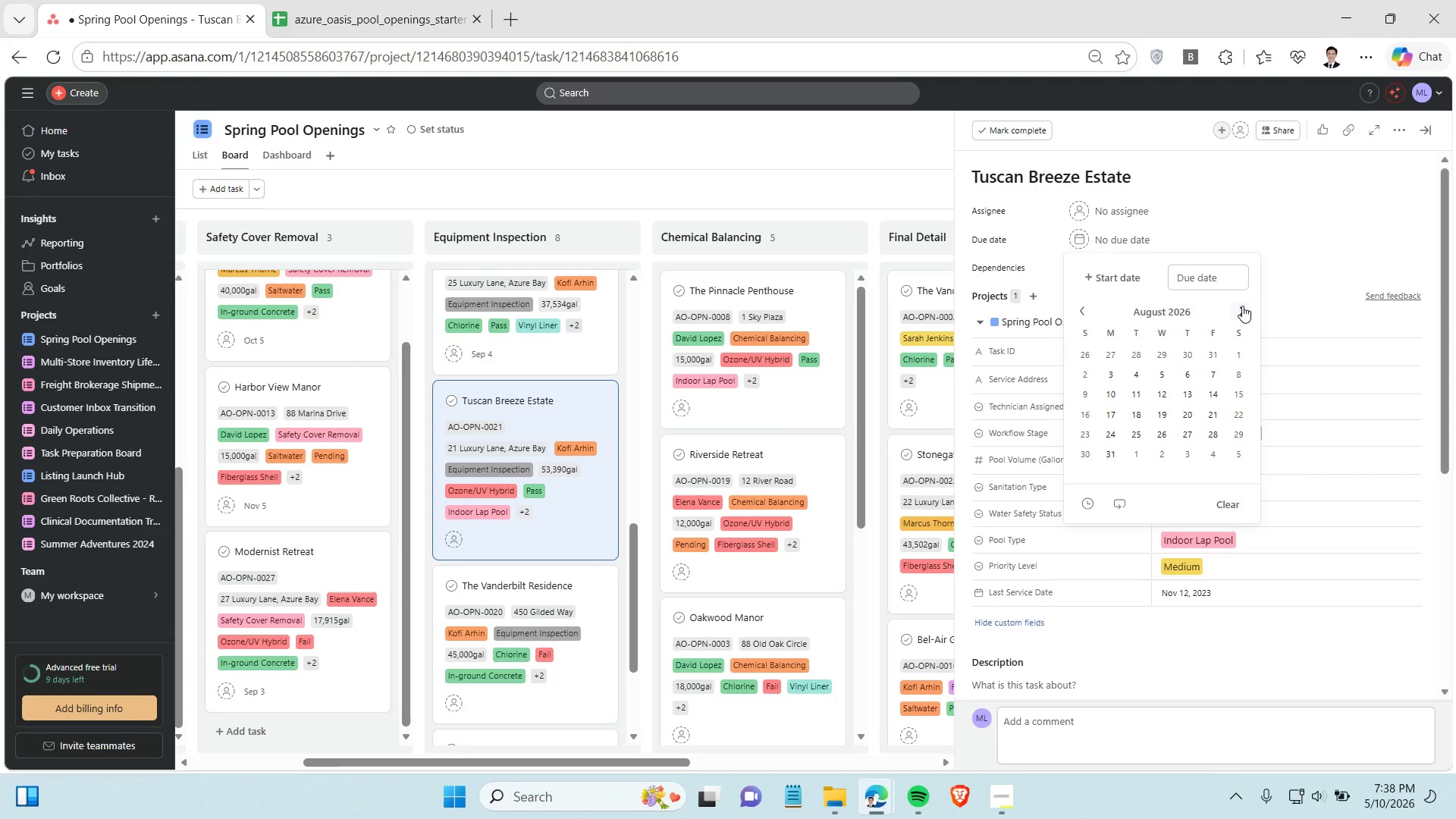 
triple_click([1242, 306])
 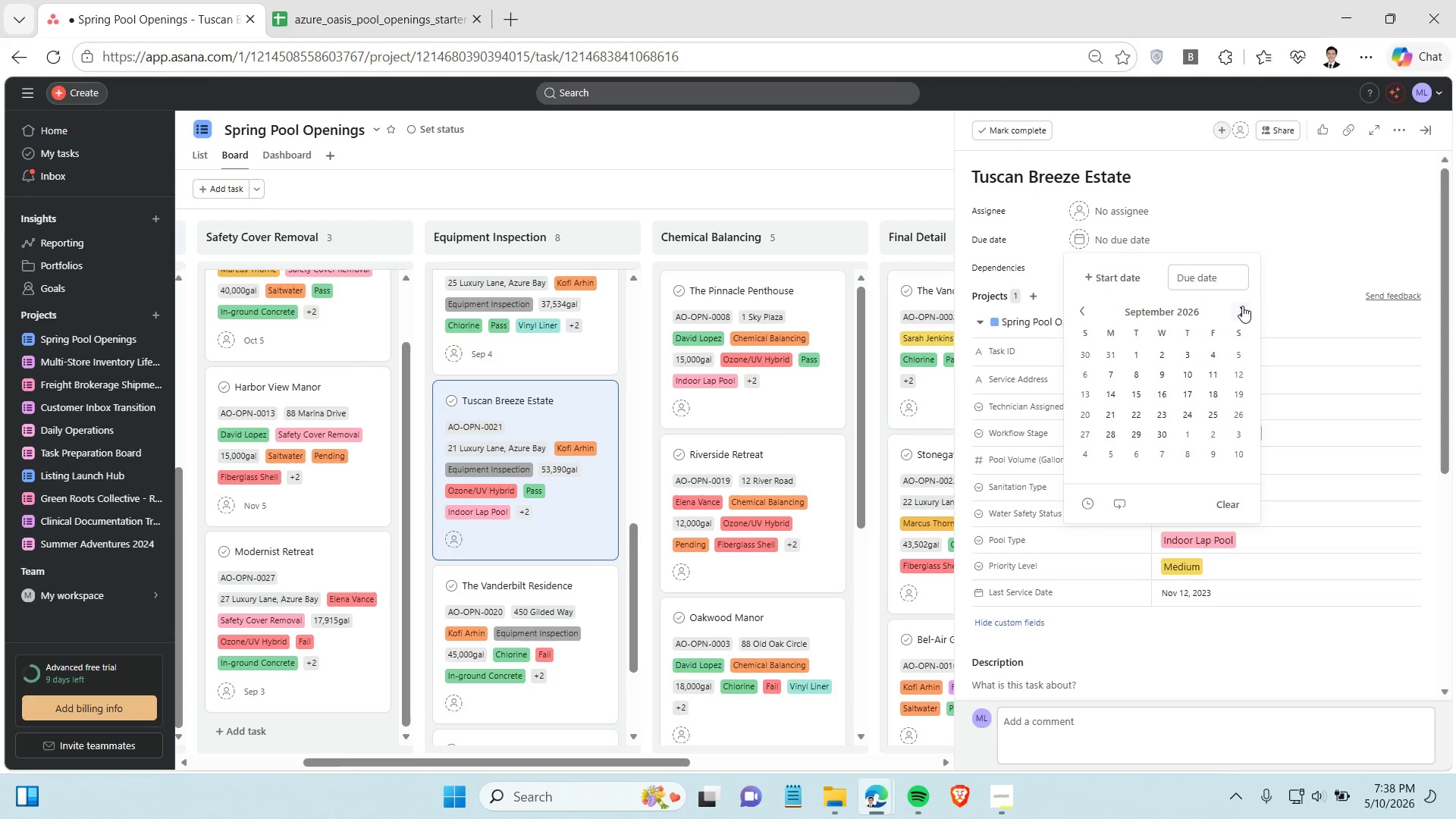 
triple_click([1242, 306])
 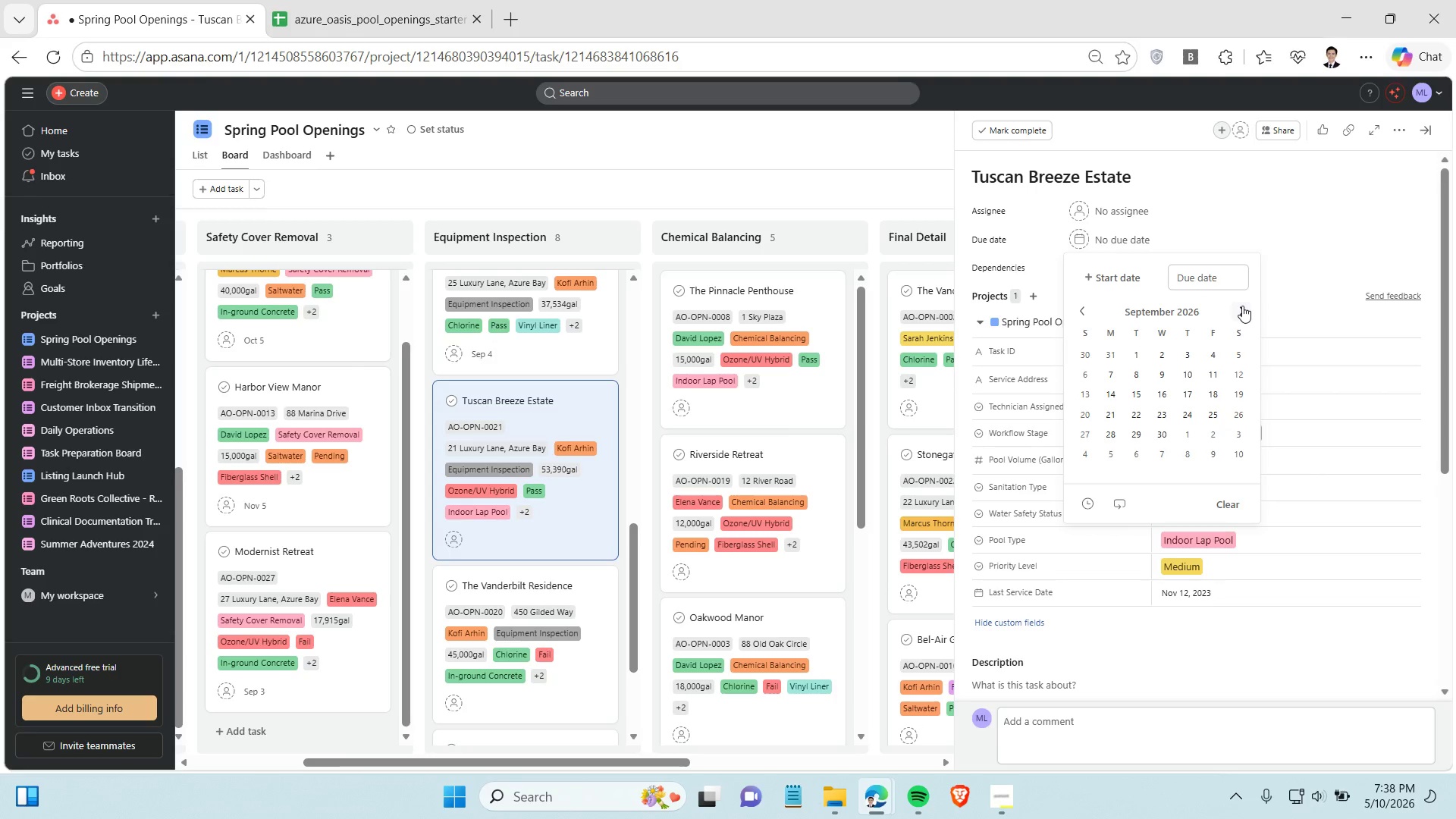 
left_click([1242, 306])
 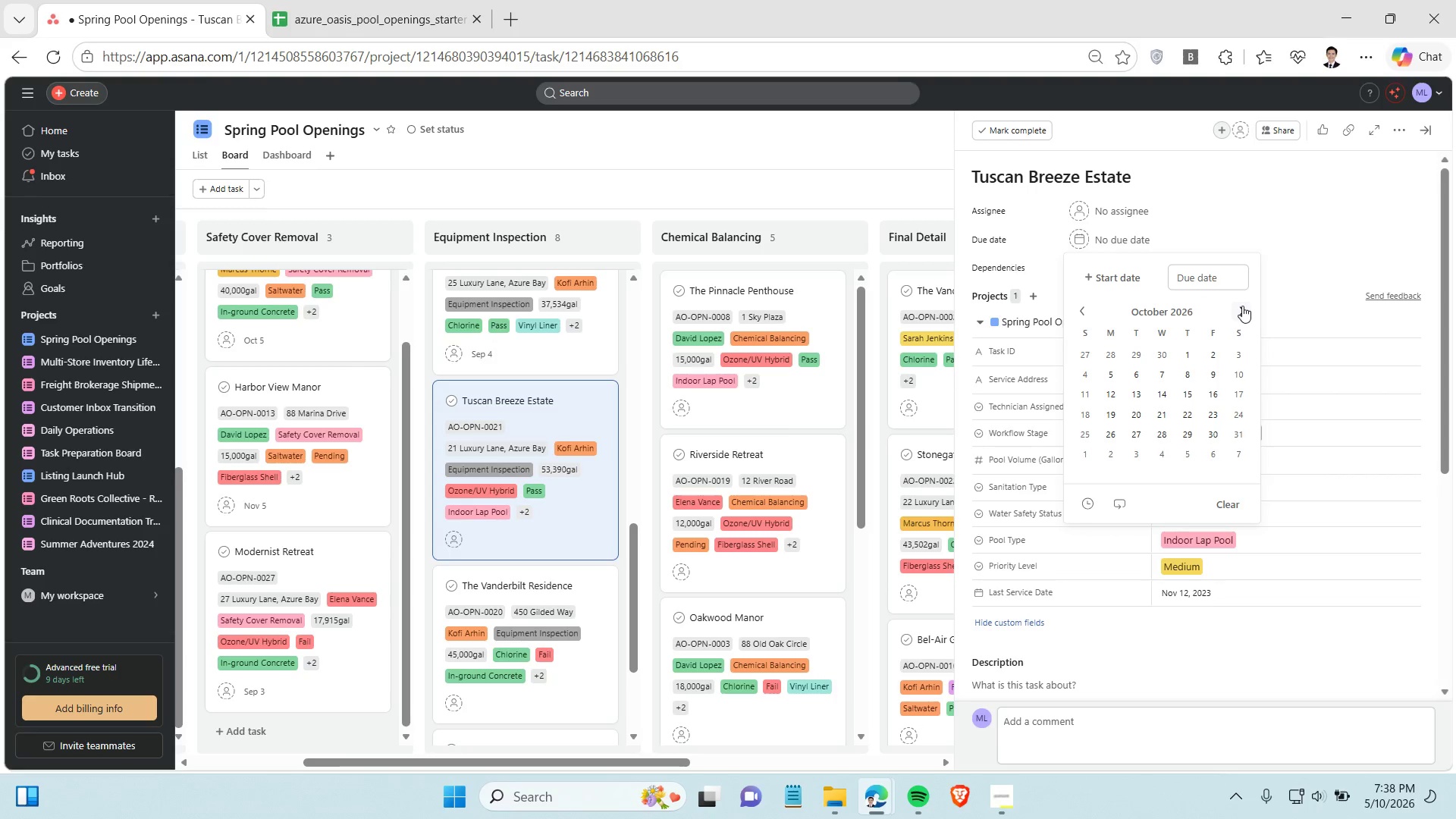 
left_click([1242, 306])
 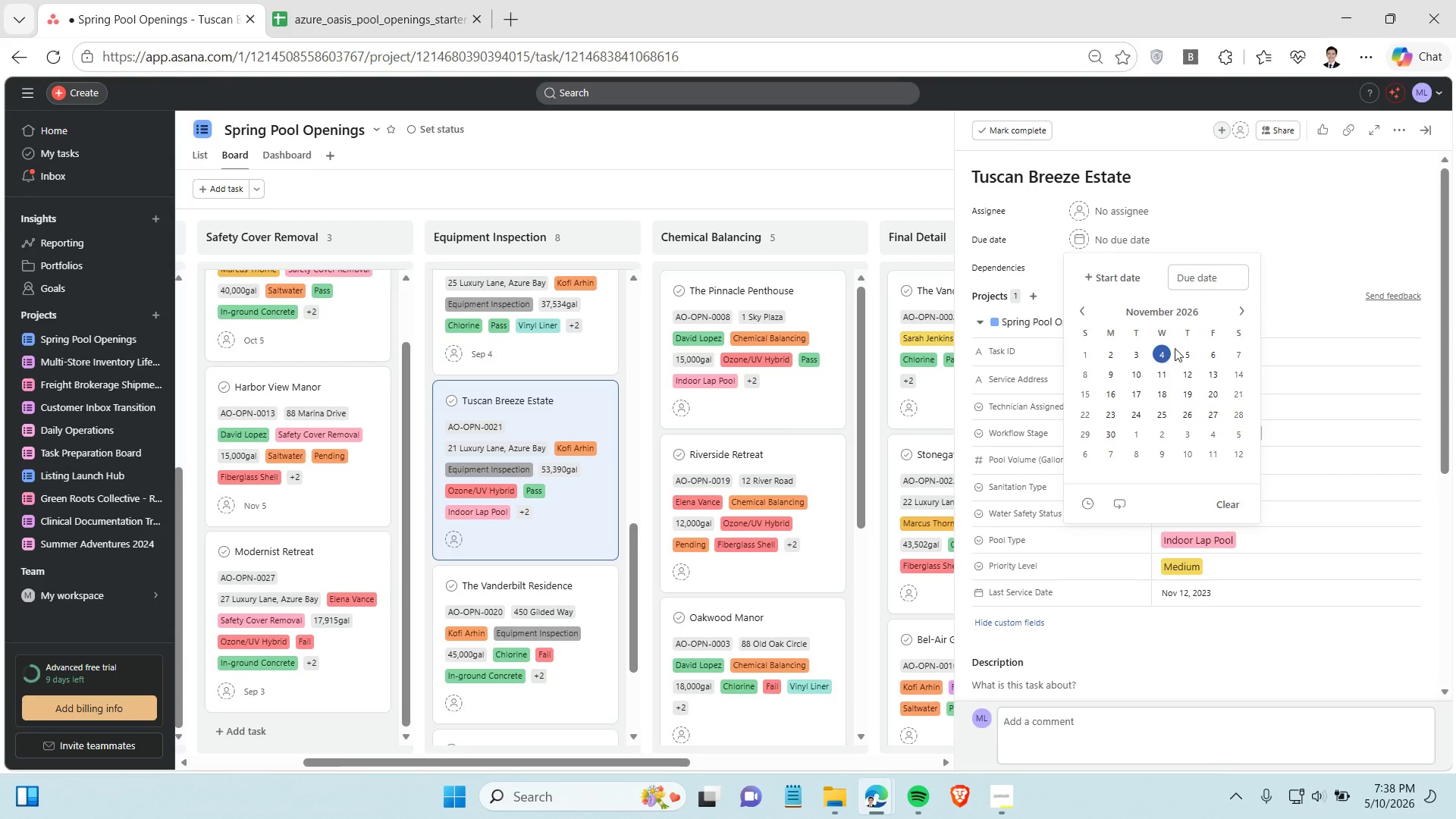 
left_click([1188, 364])
 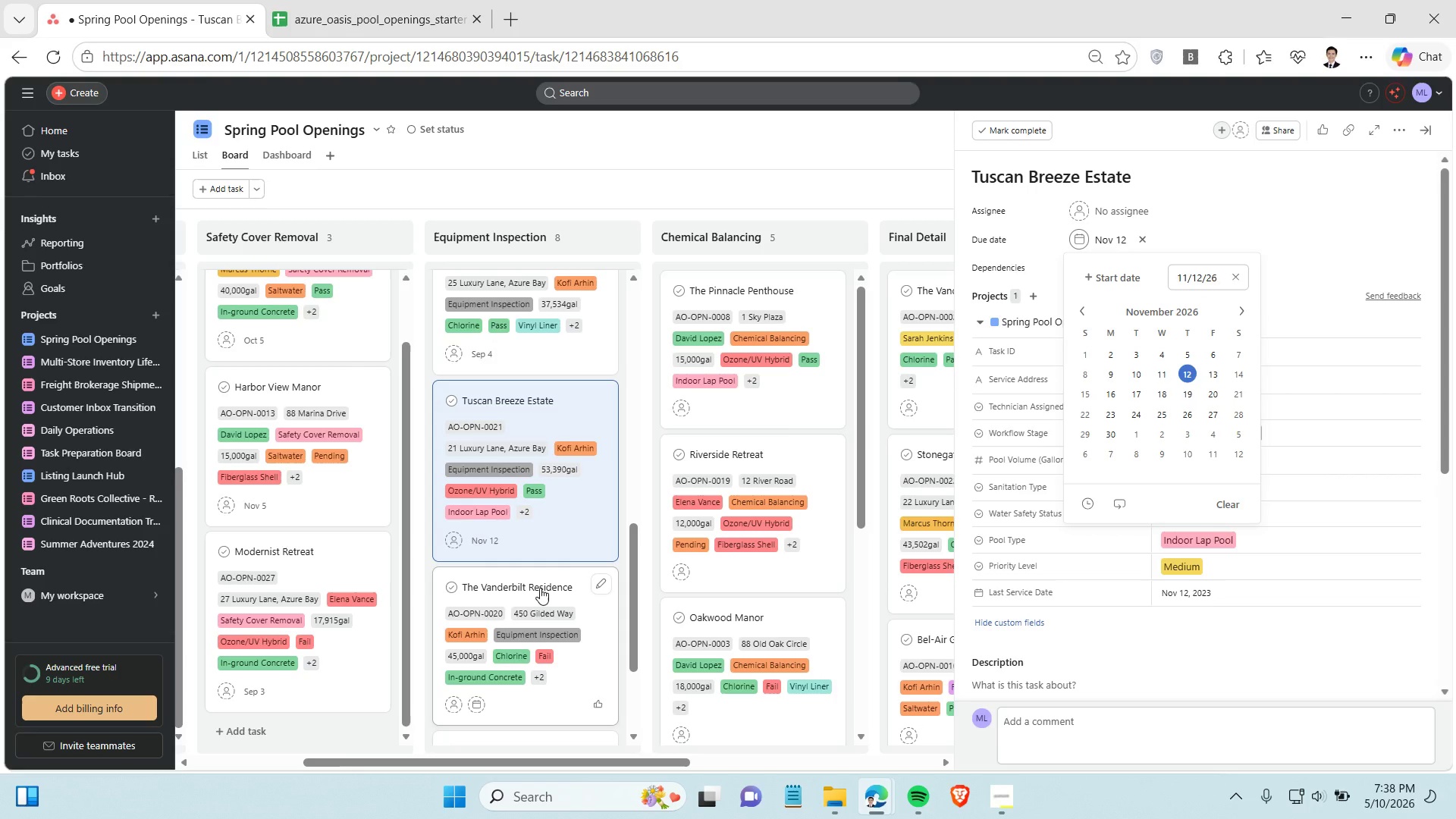 
scroll: coordinate [539, 586], scroll_direction: down, amount: 2.0
 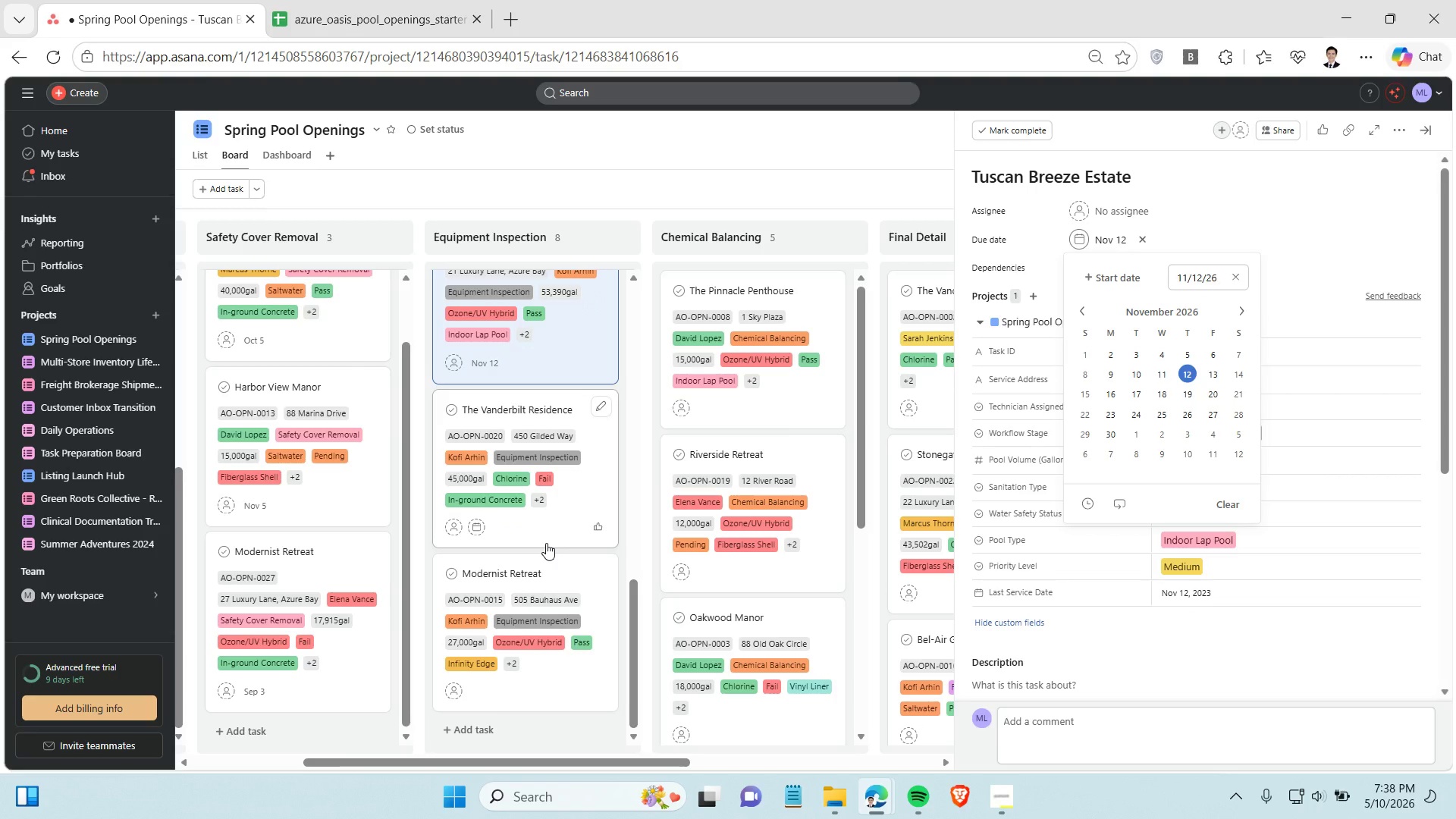 
left_click([544, 529])
 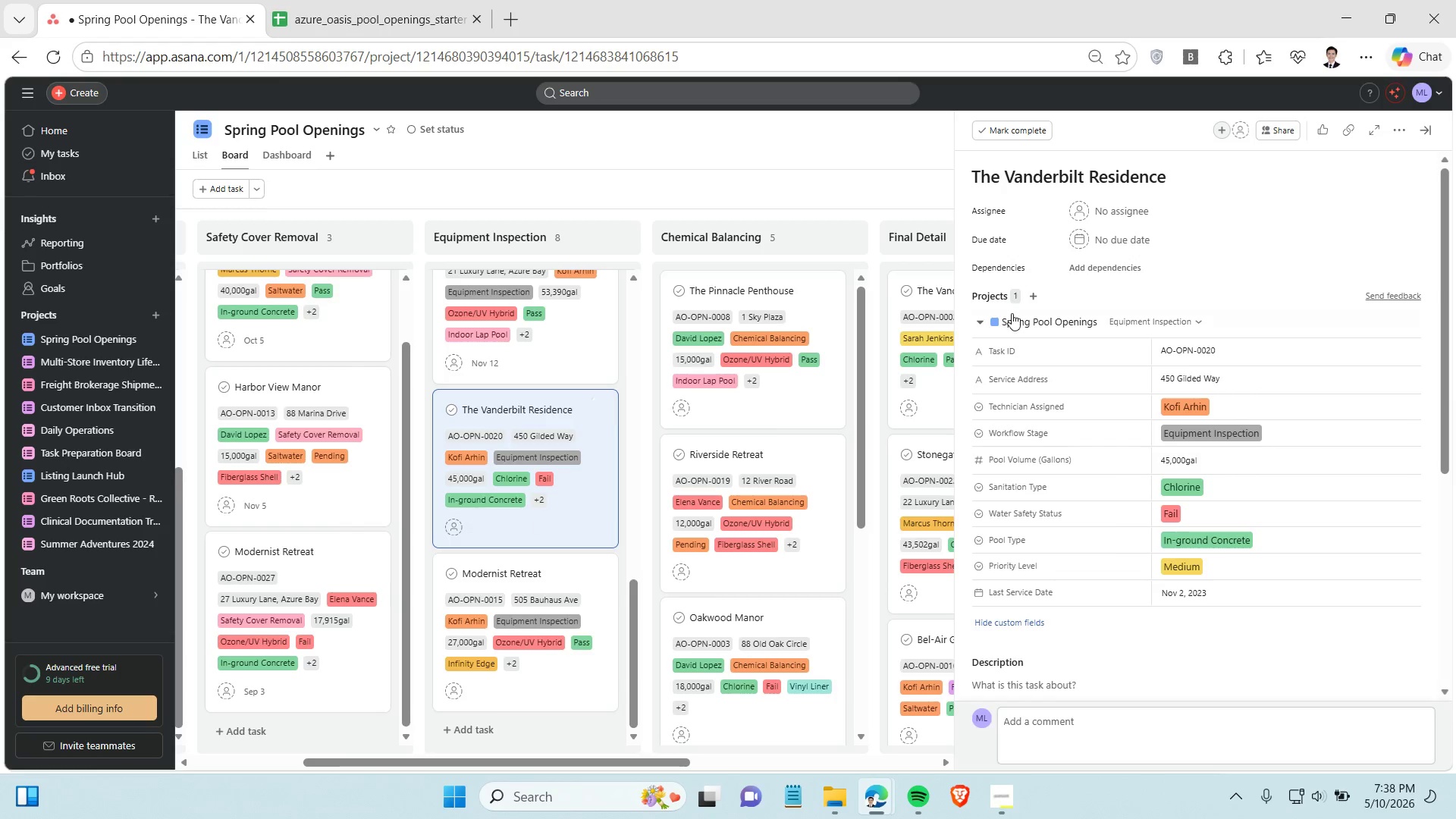 
left_click([1130, 233])
 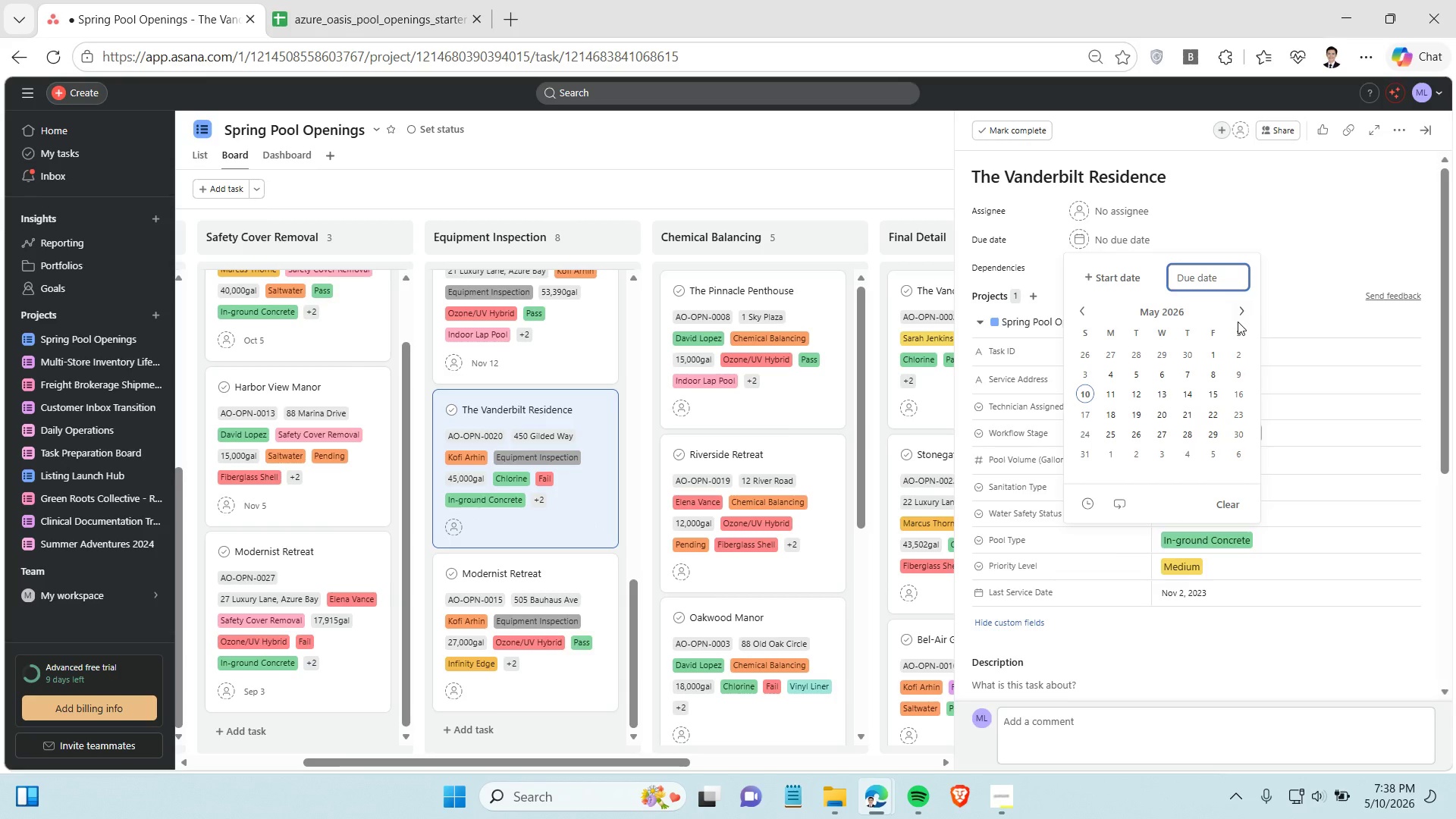 
double_click([1238, 318])
 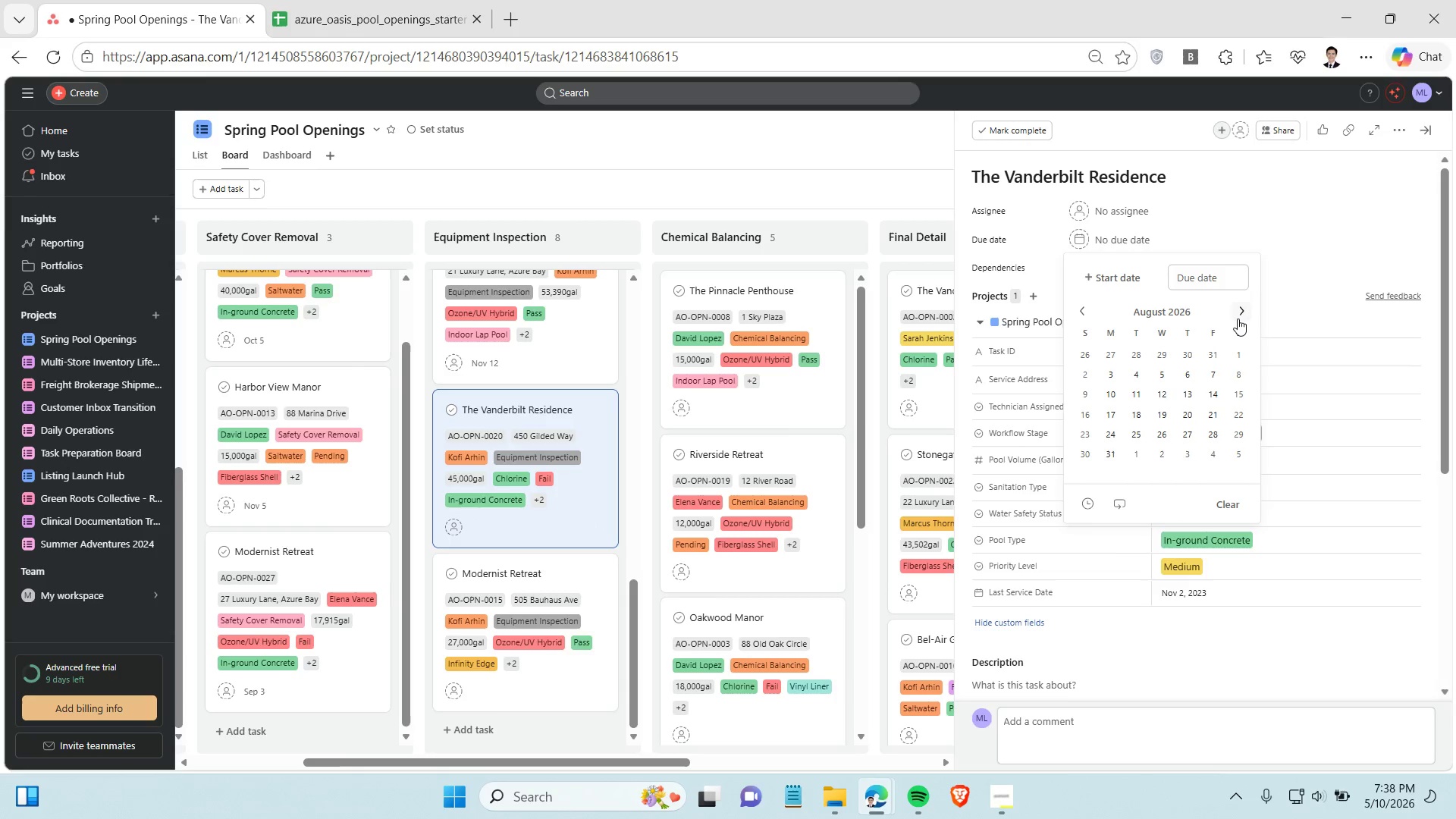 
triple_click([1238, 318])
 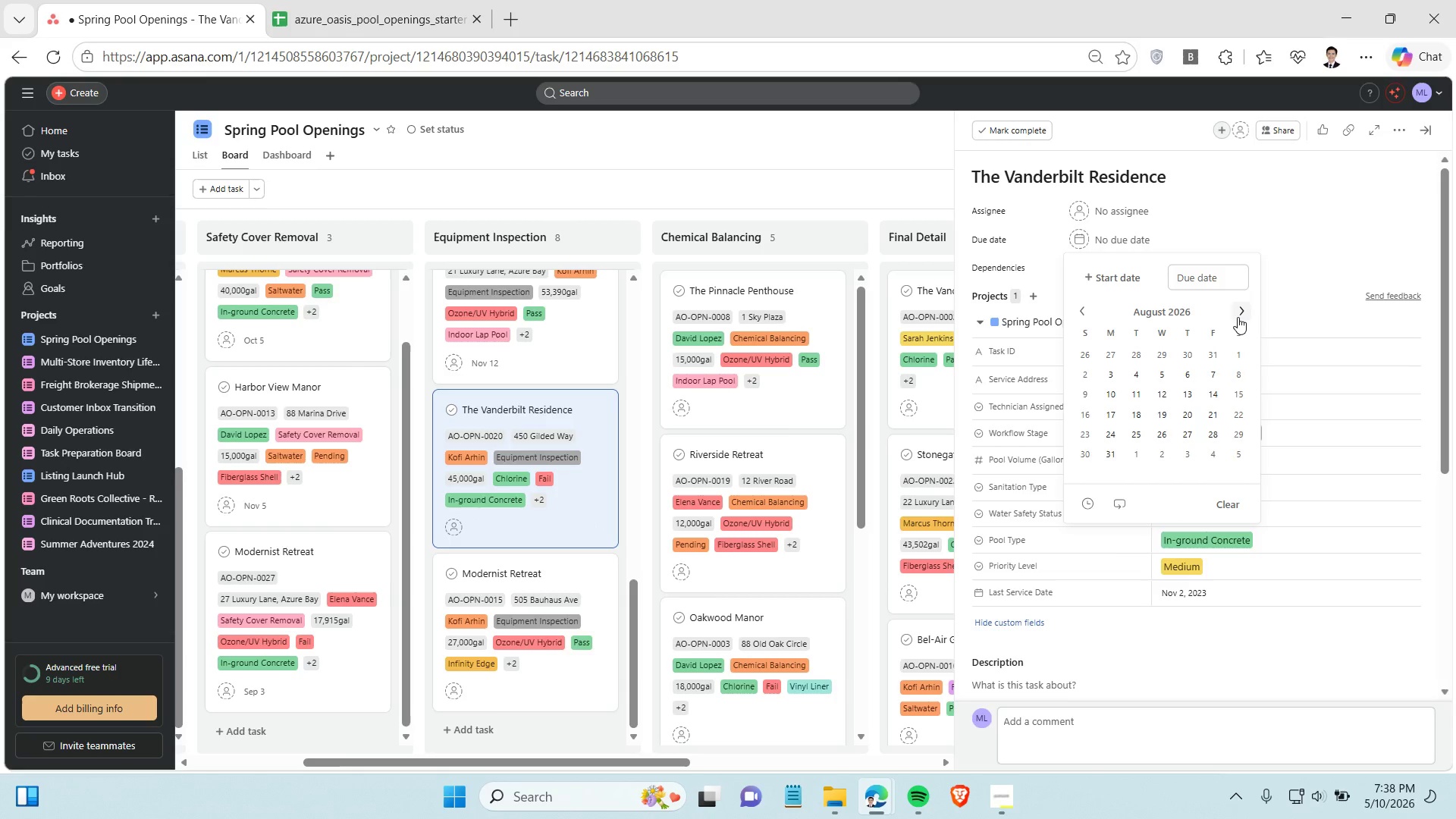 
double_click([1238, 317])
 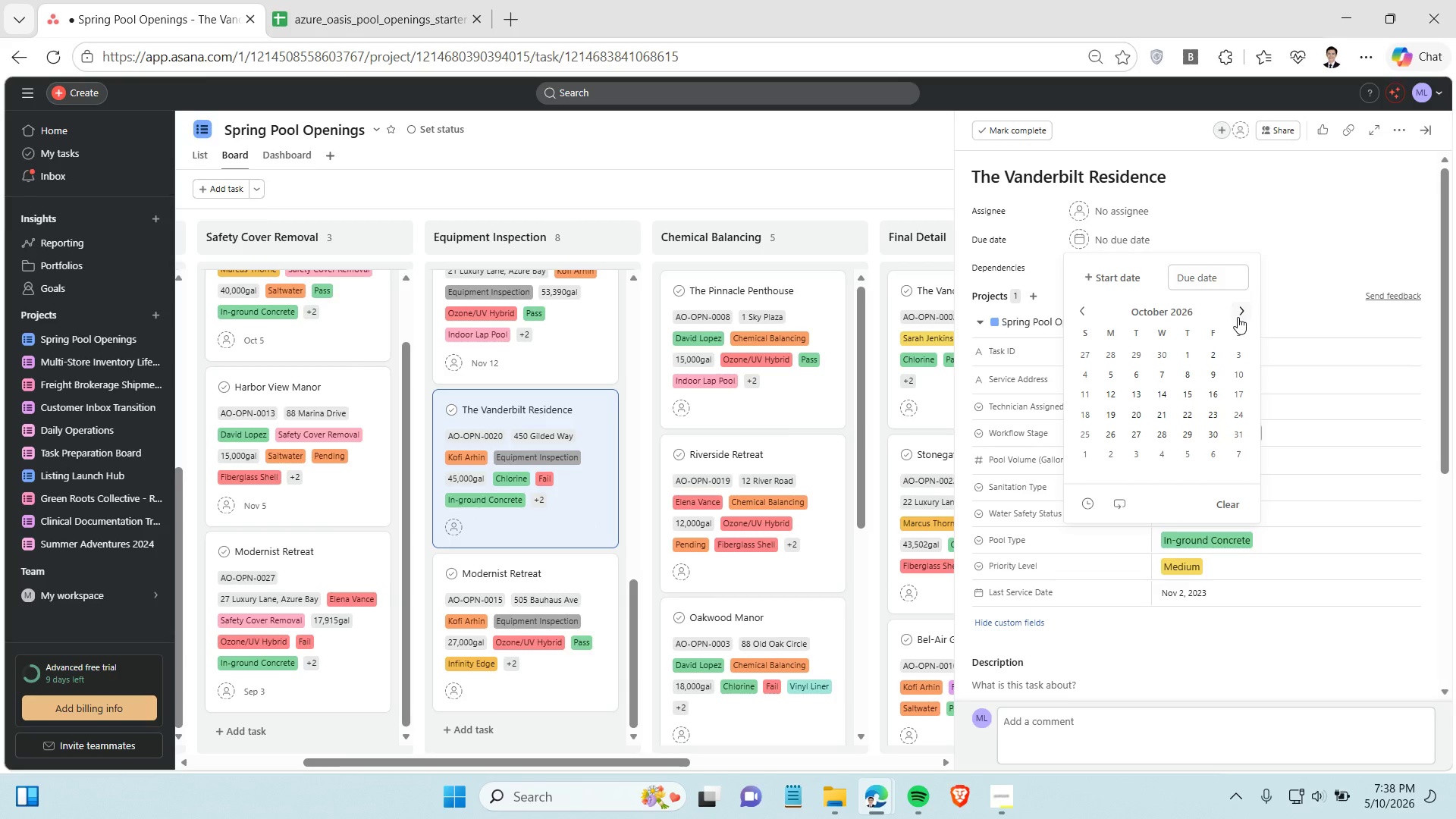 
left_click([1238, 317])
 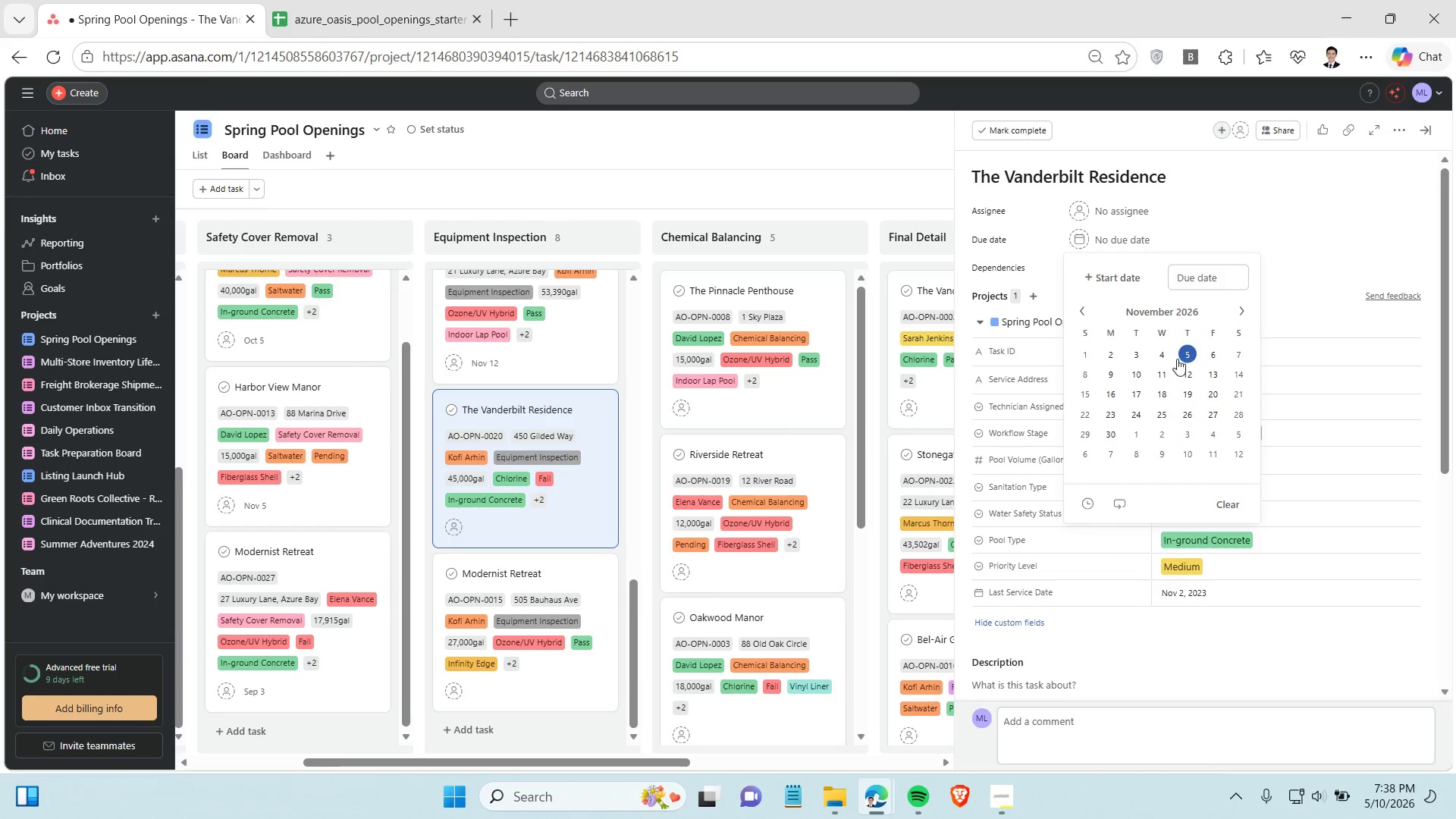 
left_click([1109, 350])
 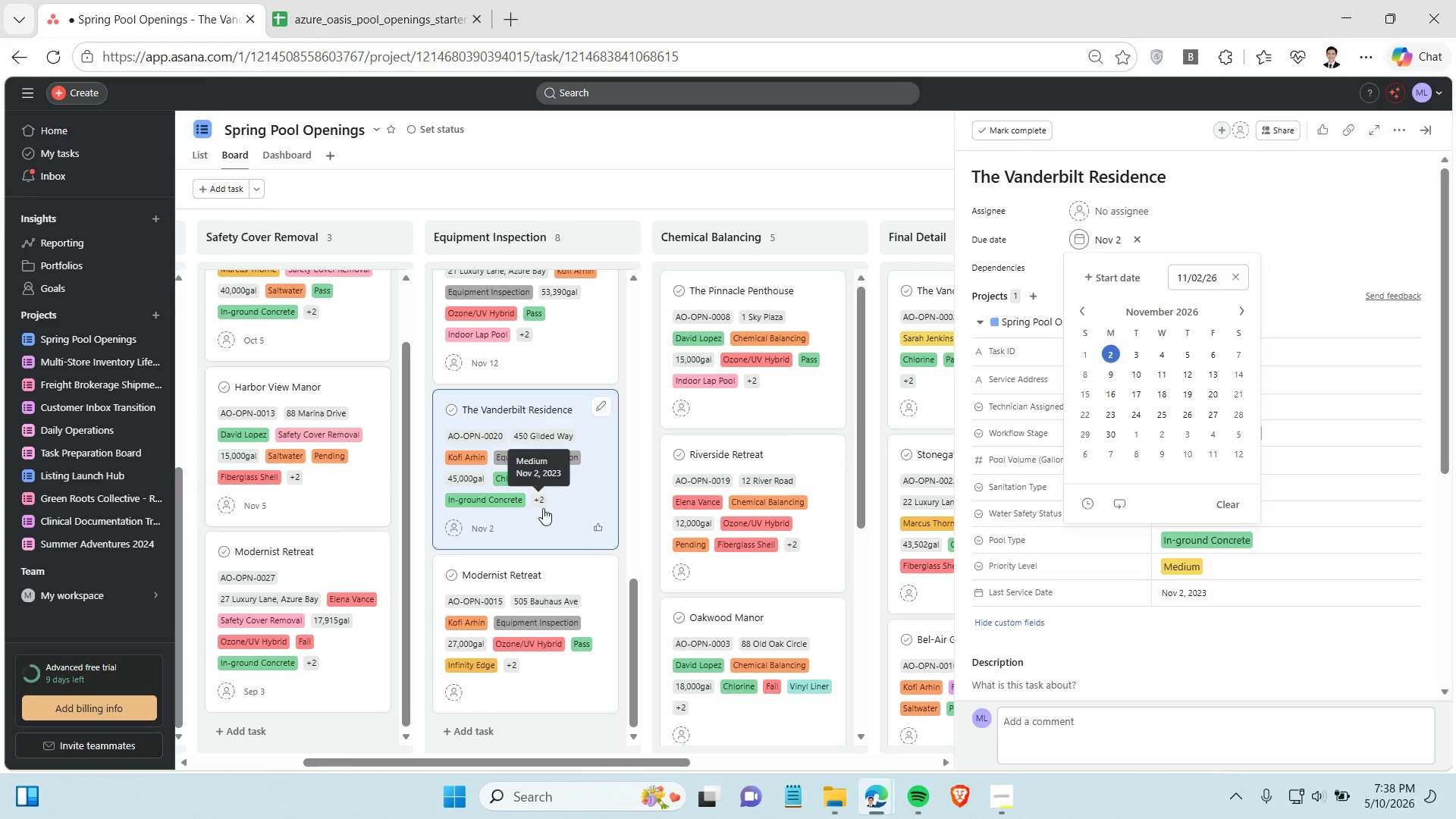 
scroll: coordinate [537, 539], scroll_direction: down, amount: 2.0
 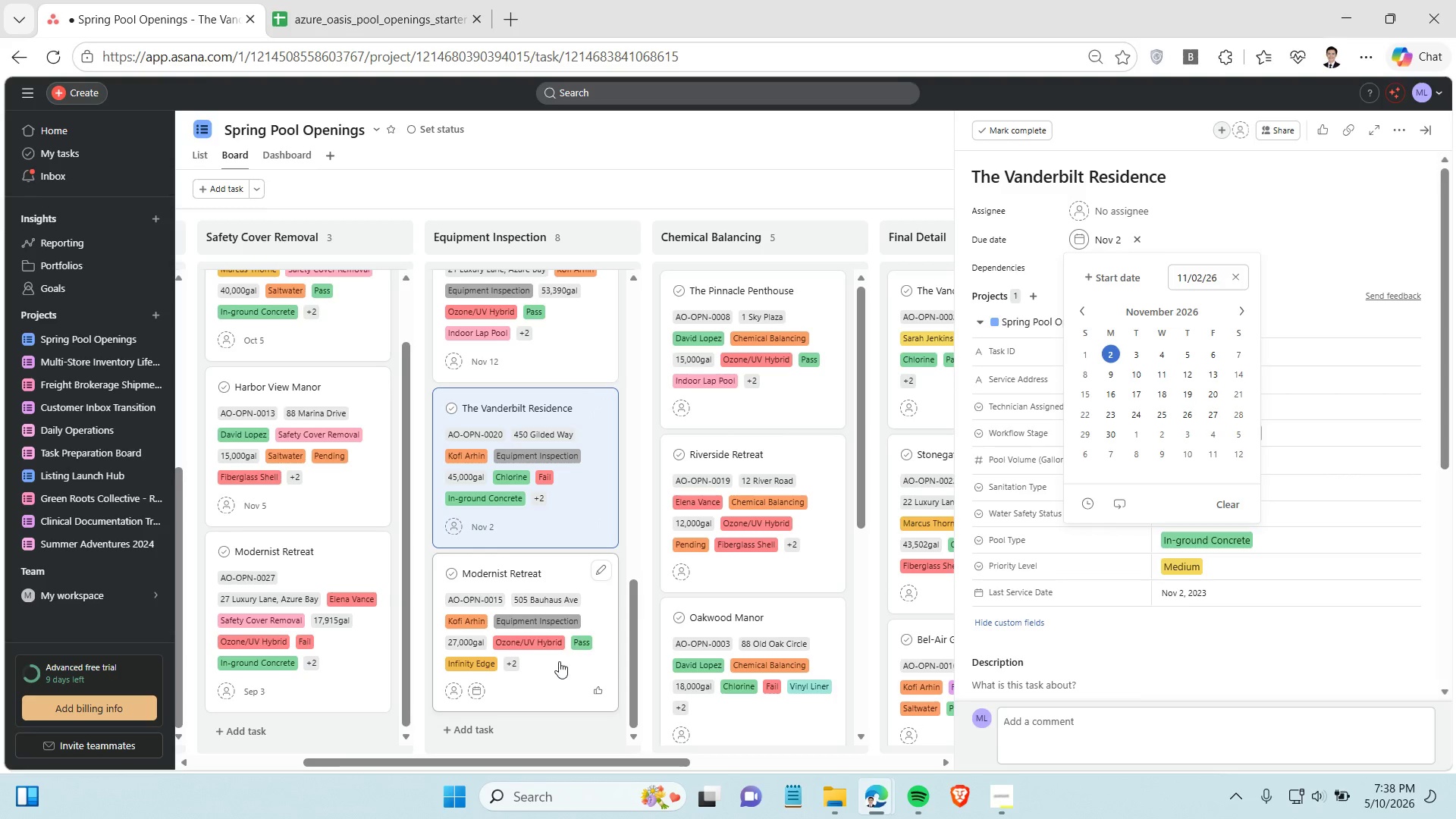 
left_click([558, 662])
 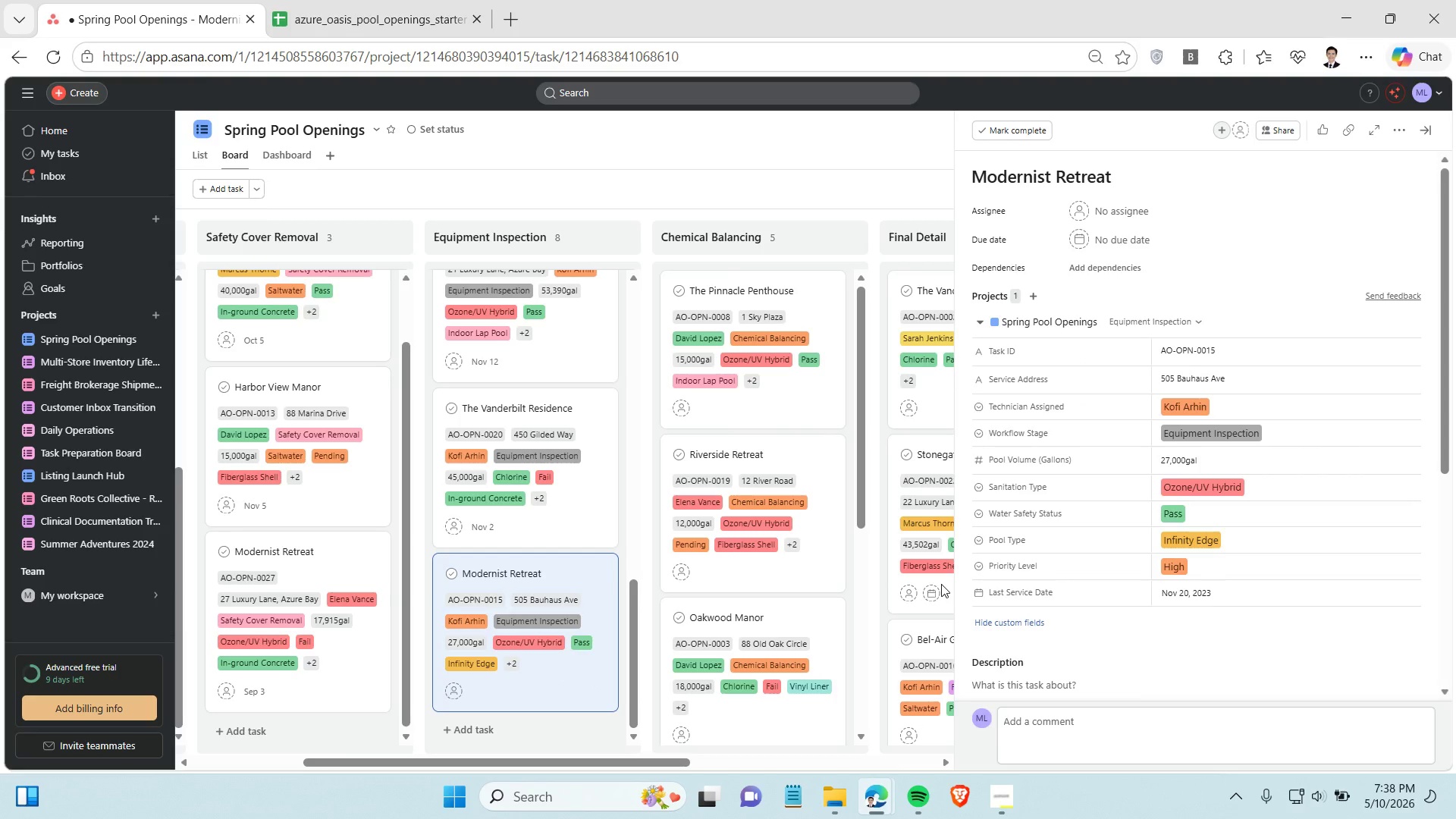 
wait(5.19)
 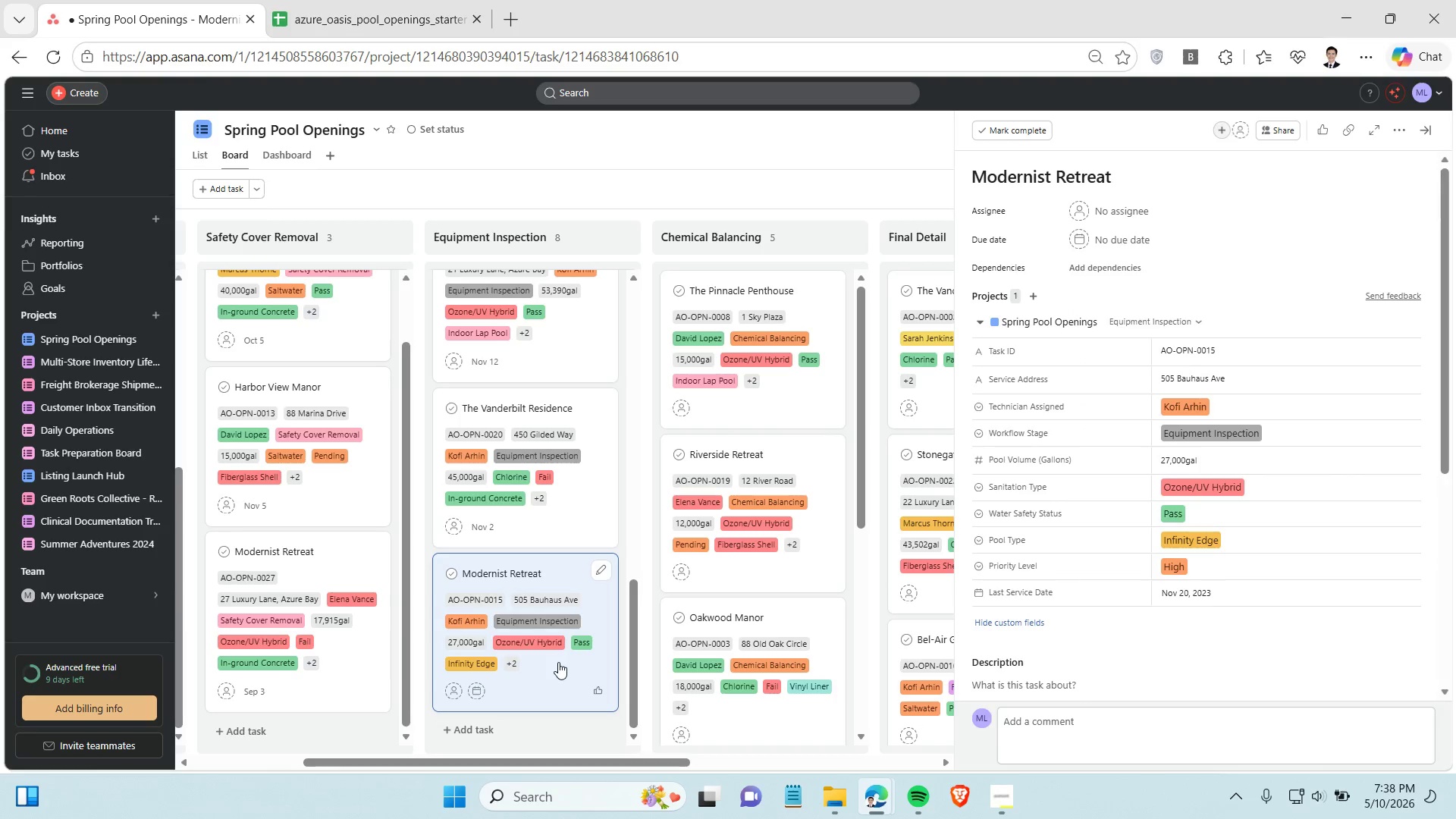 
left_click([1126, 238])
 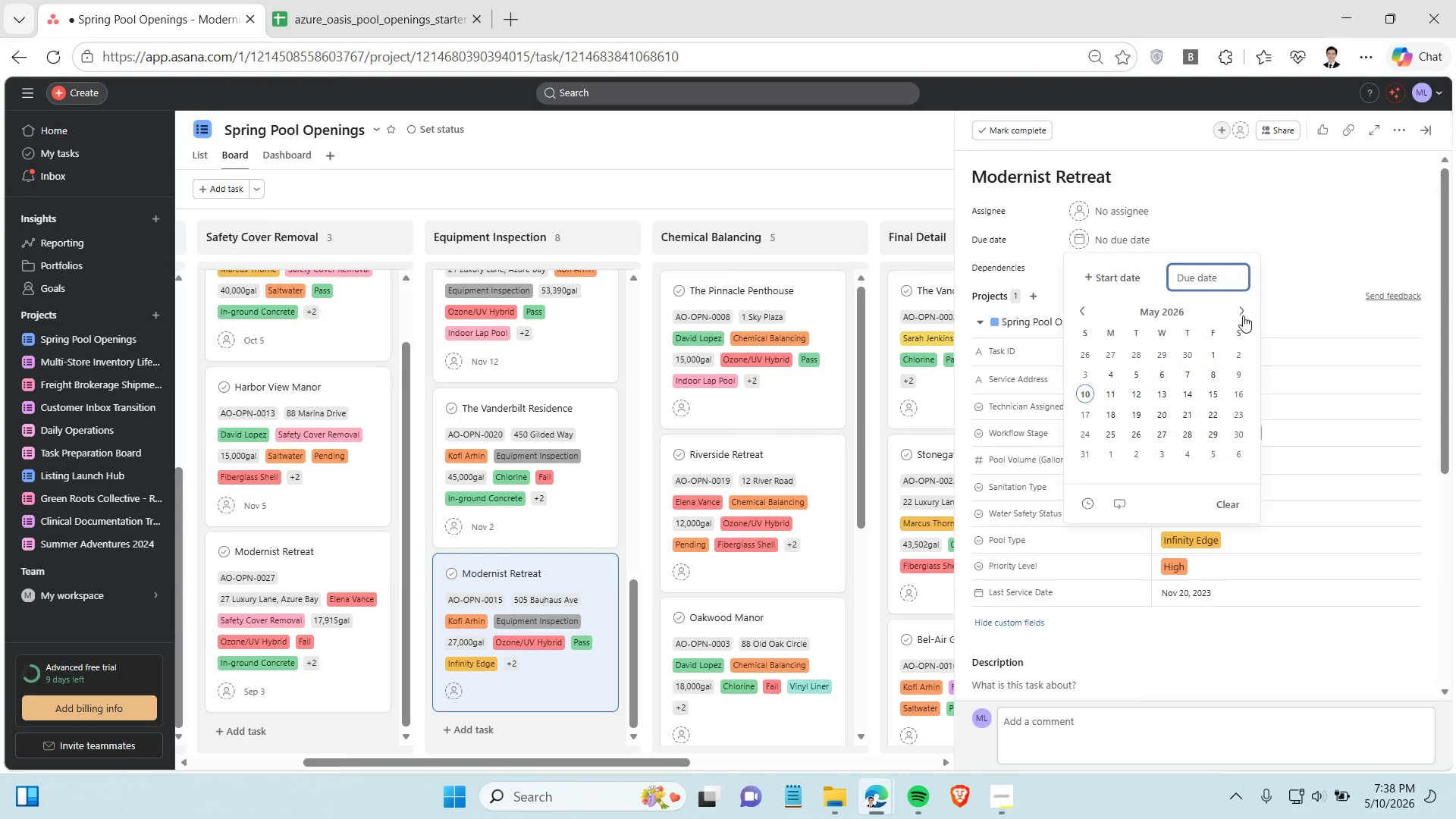 
double_click([1250, 313])
 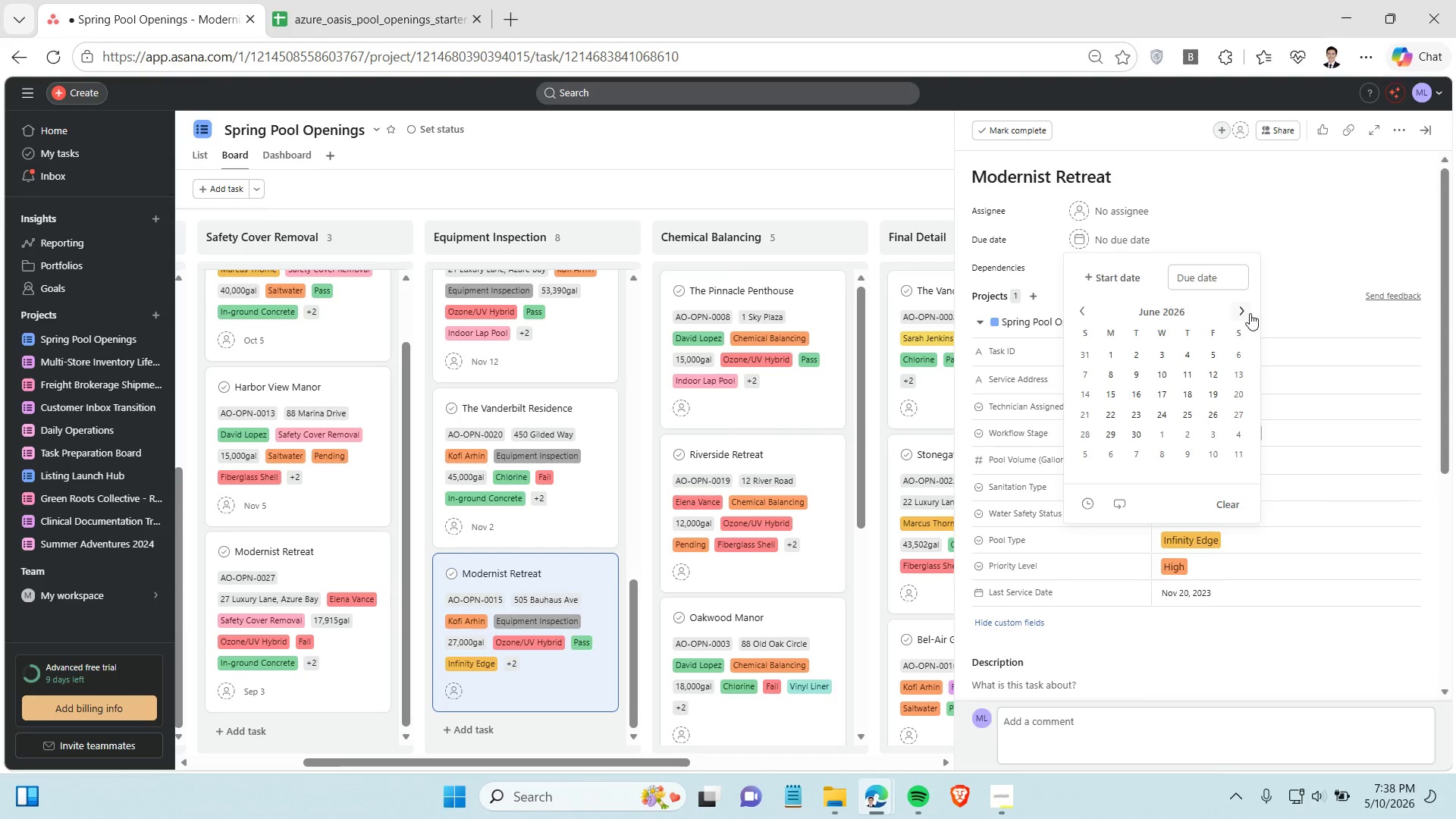 
triple_click([1250, 313])
 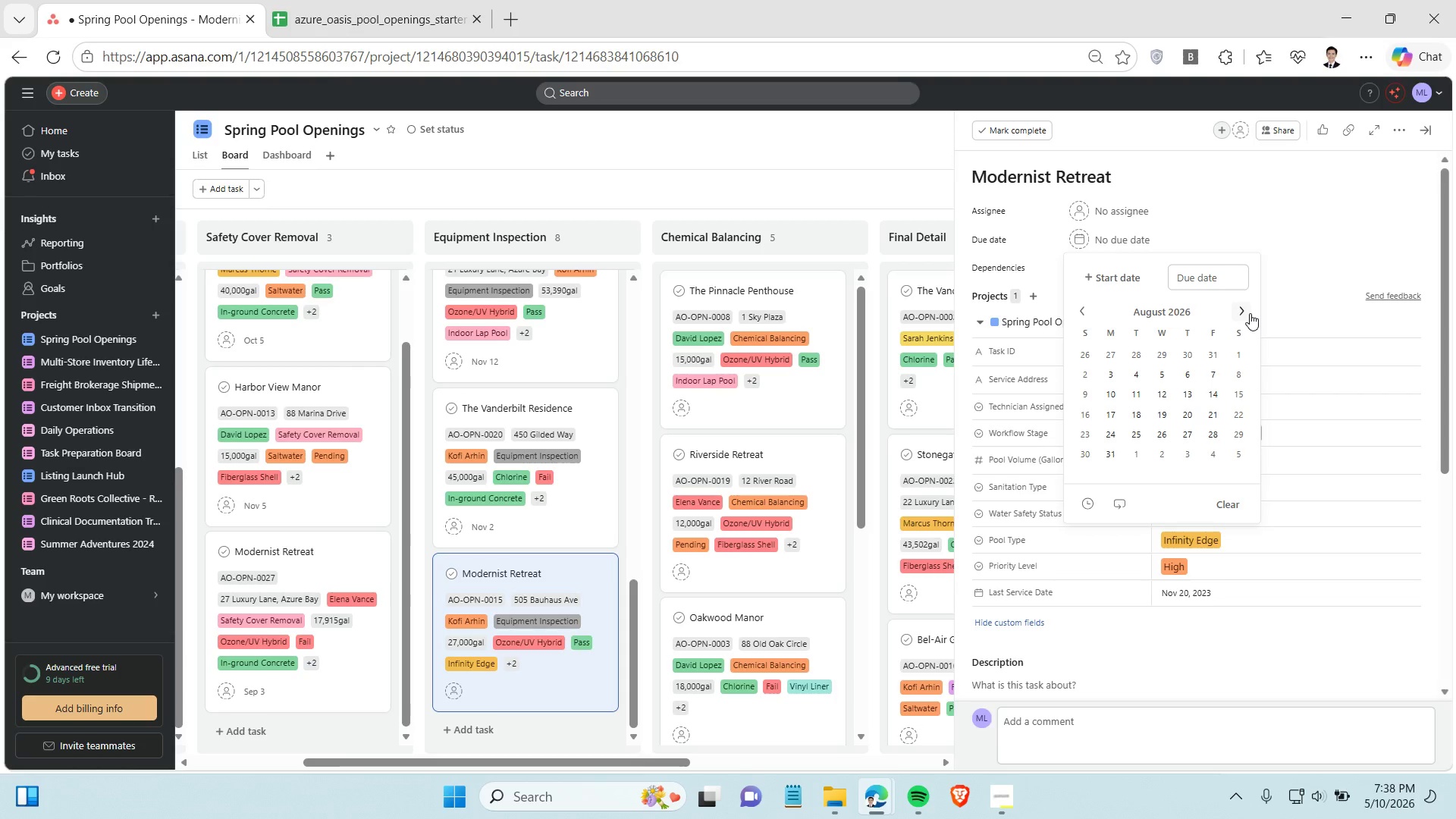 
left_click([1250, 313])
 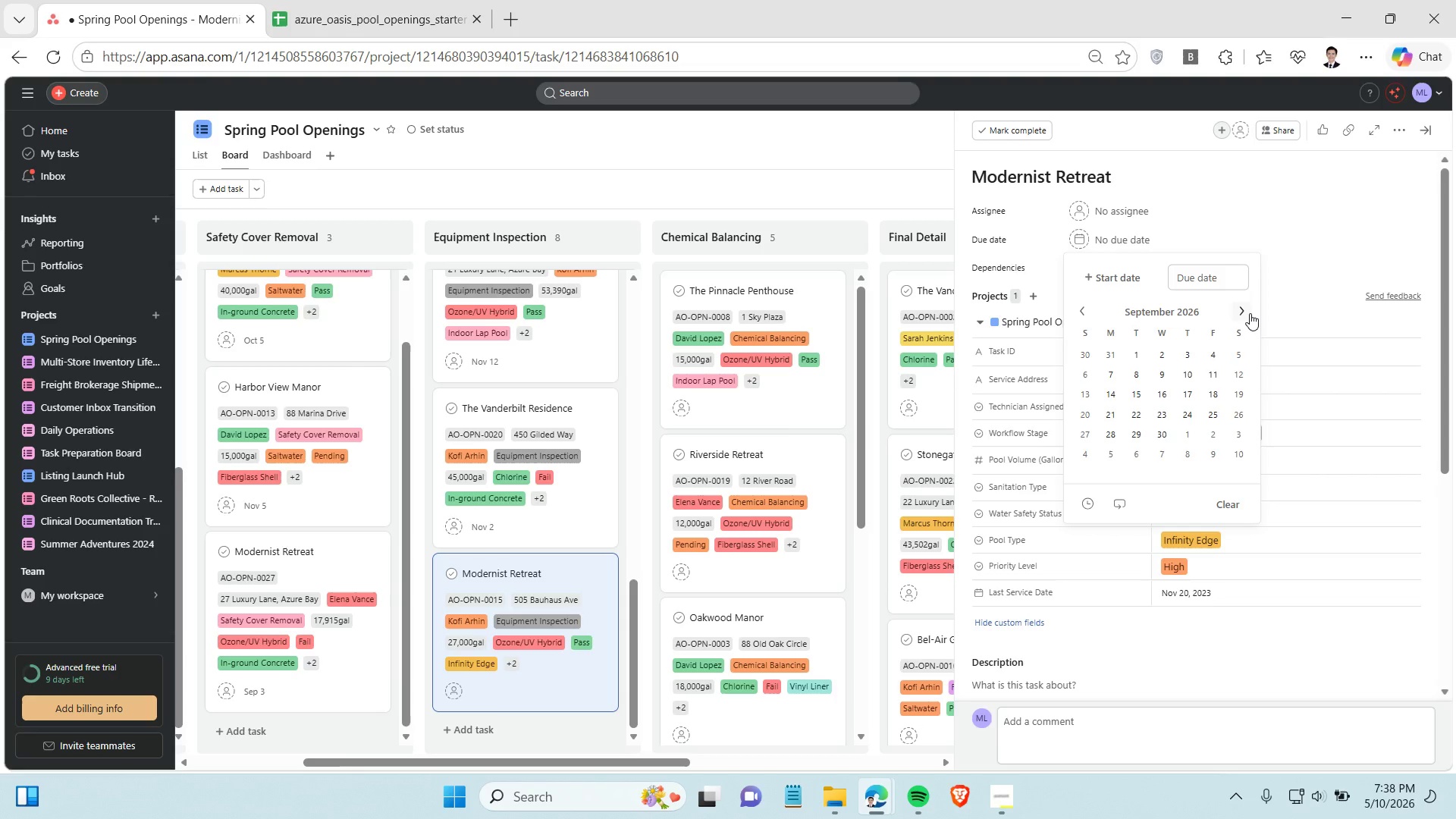 
left_click([1250, 313])
 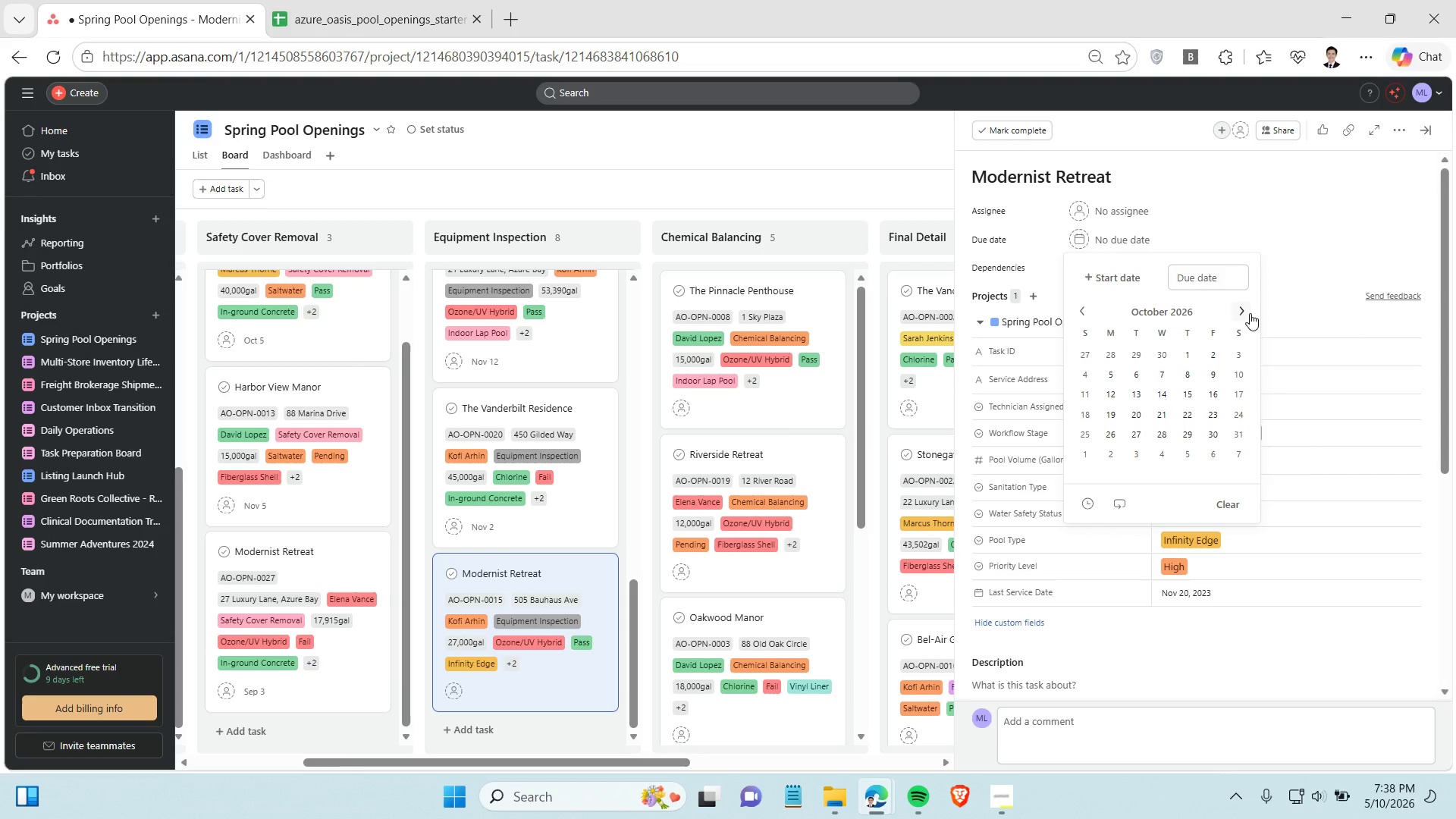 
left_click([1250, 313])
 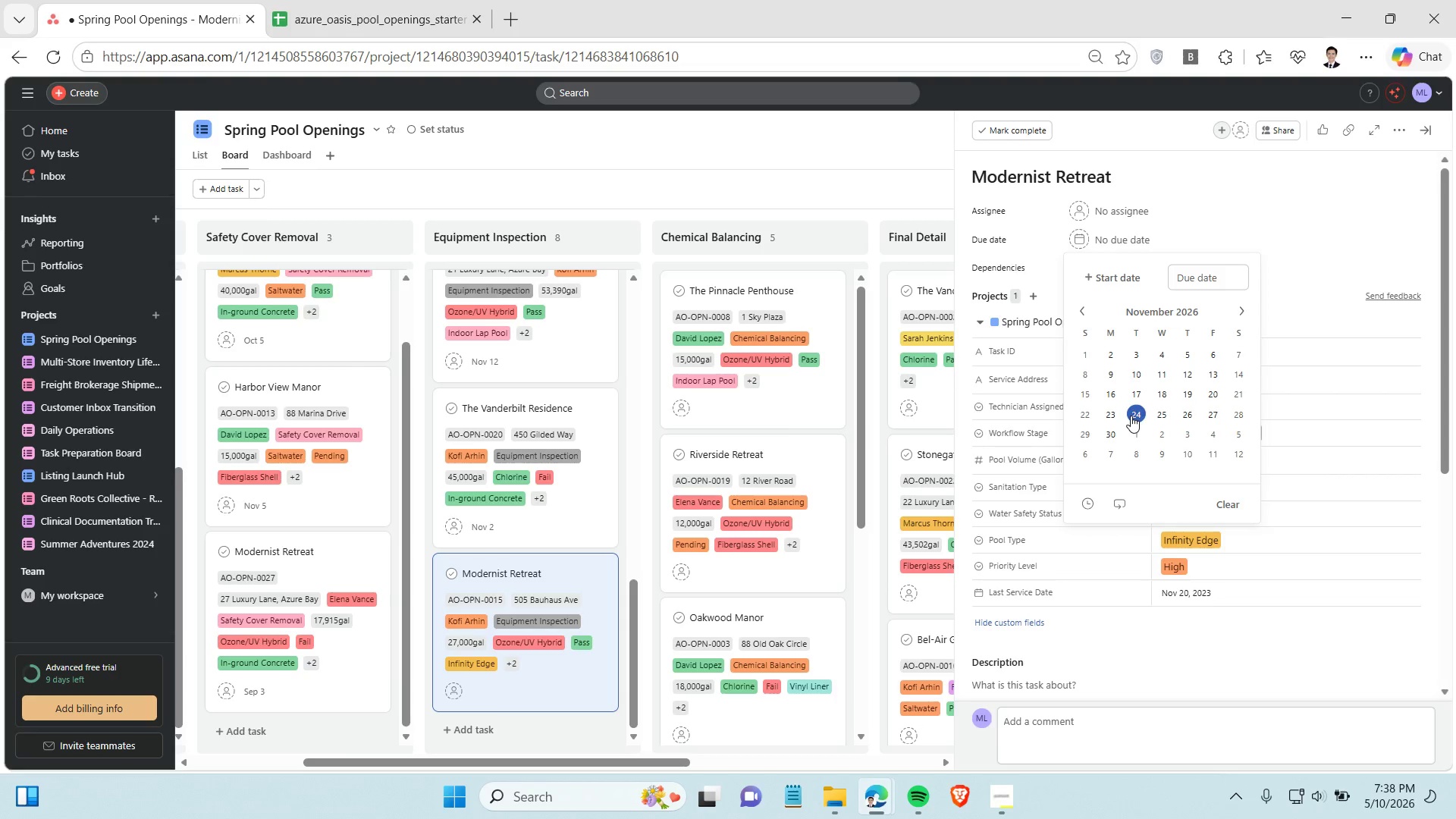 
left_click([1220, 385])
 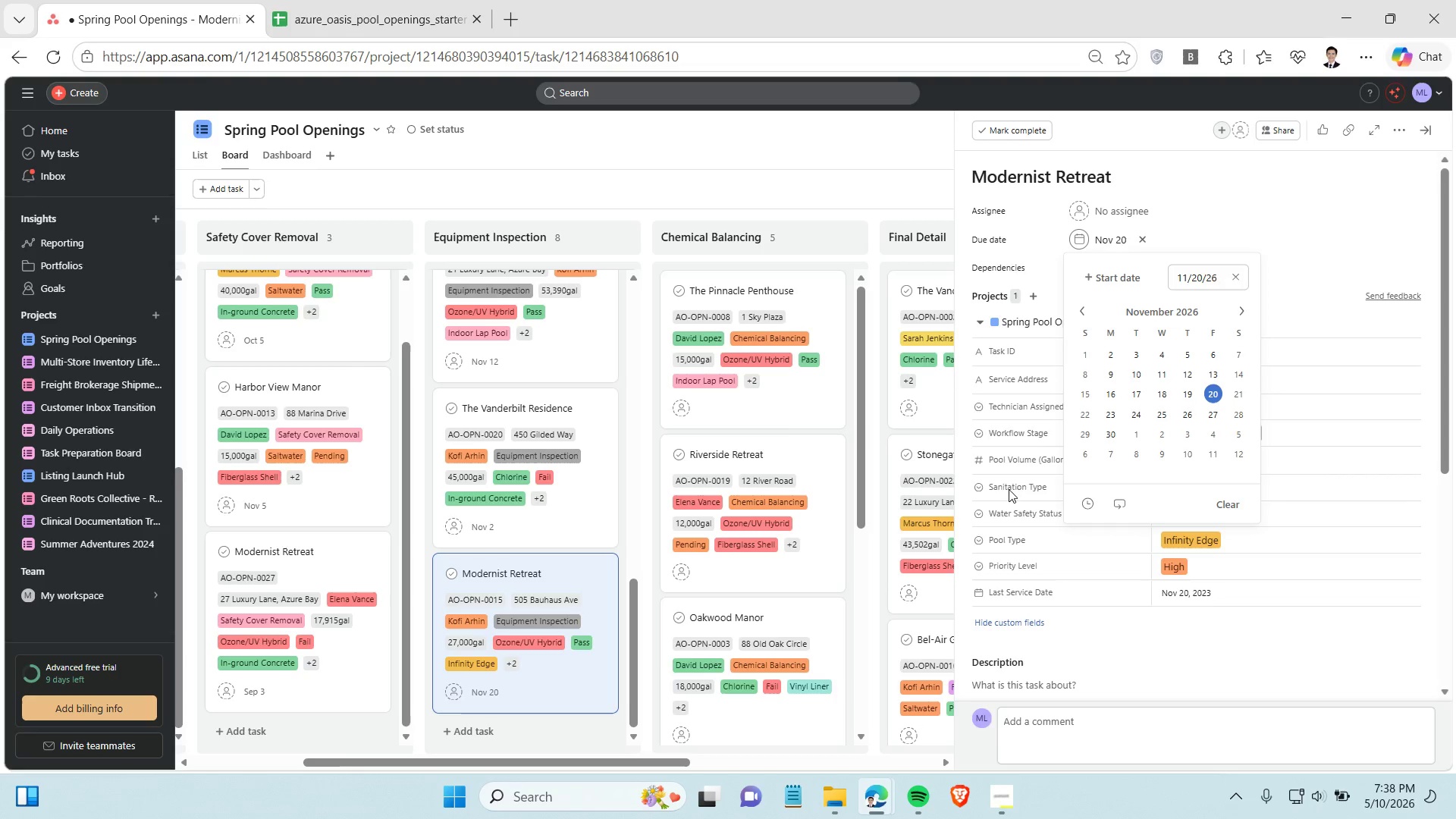 
scroll: coordinate [726, 482], scroll_direction: up, amount: 6.0
 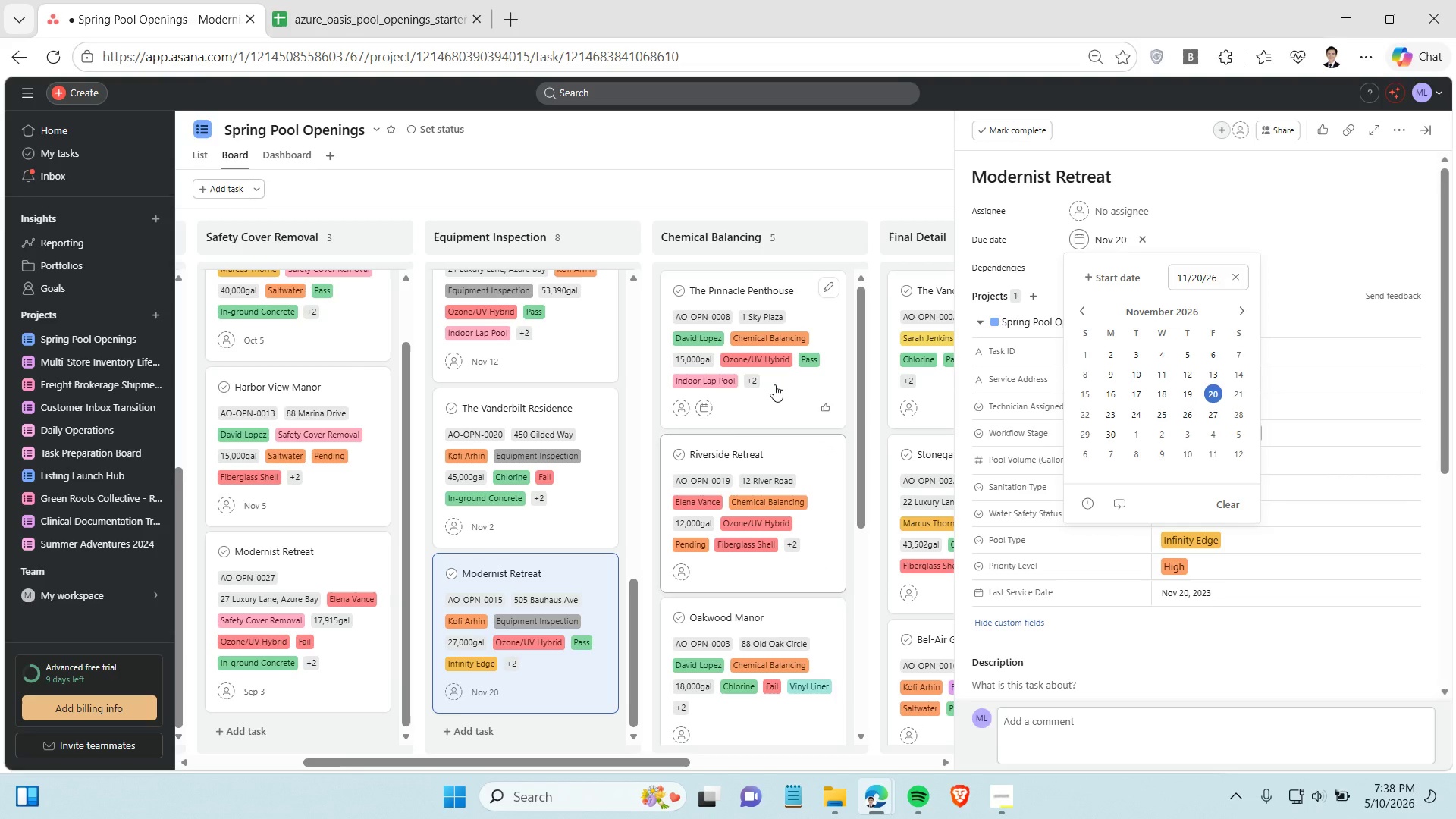 
left_click([767, 397])
 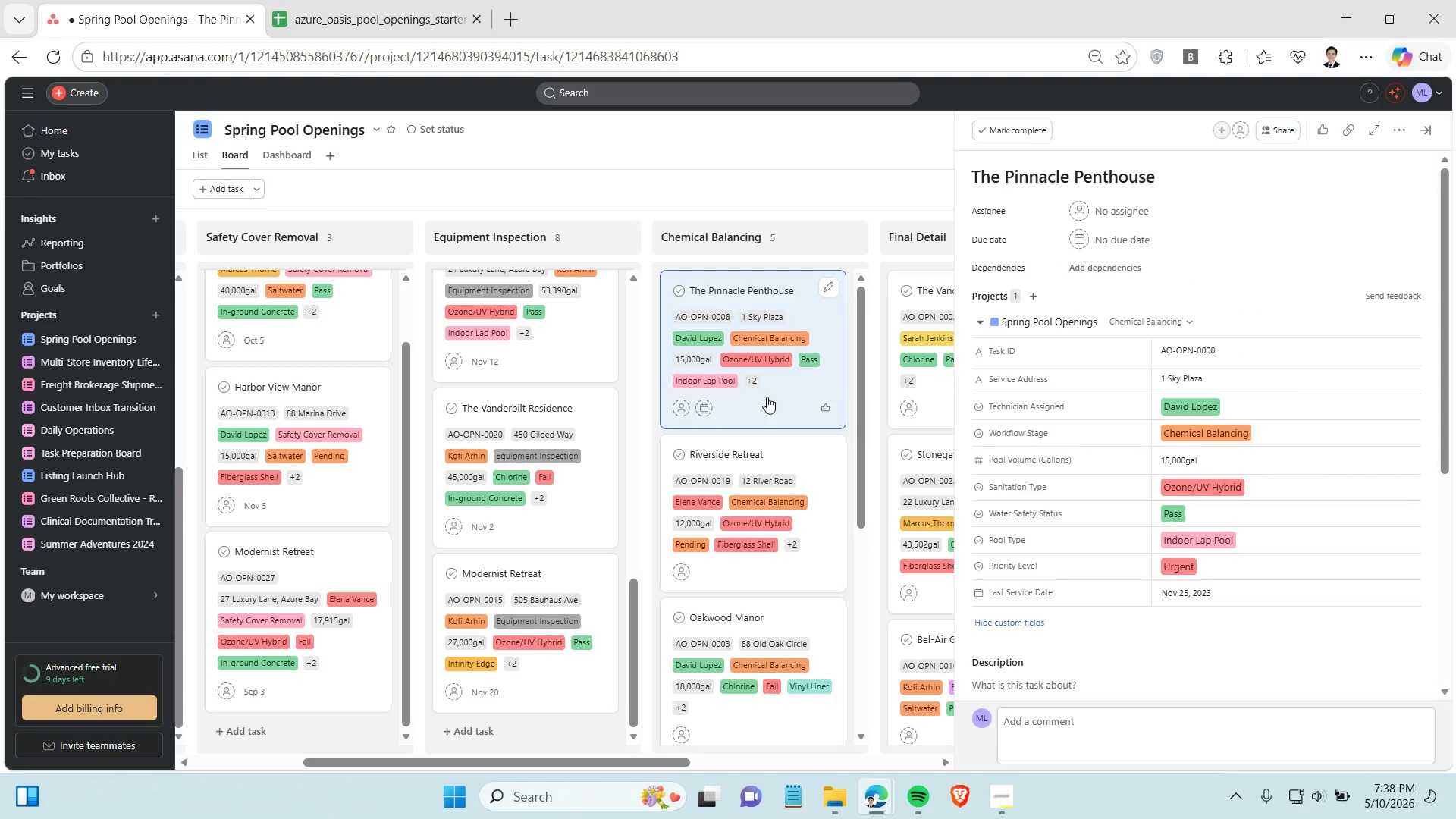 
left_click([1130, 244])
 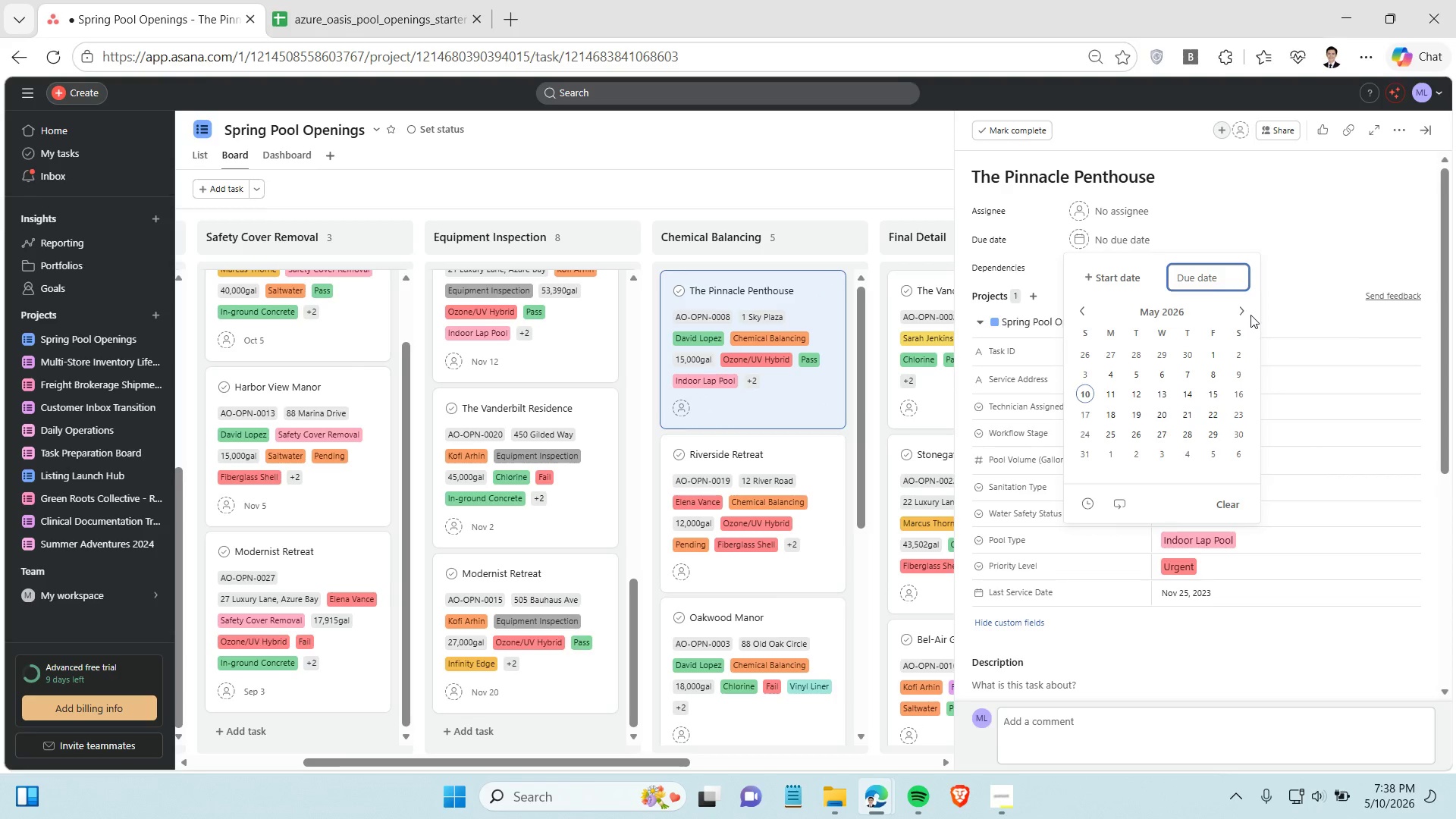 
double_click([1249, 312])
 